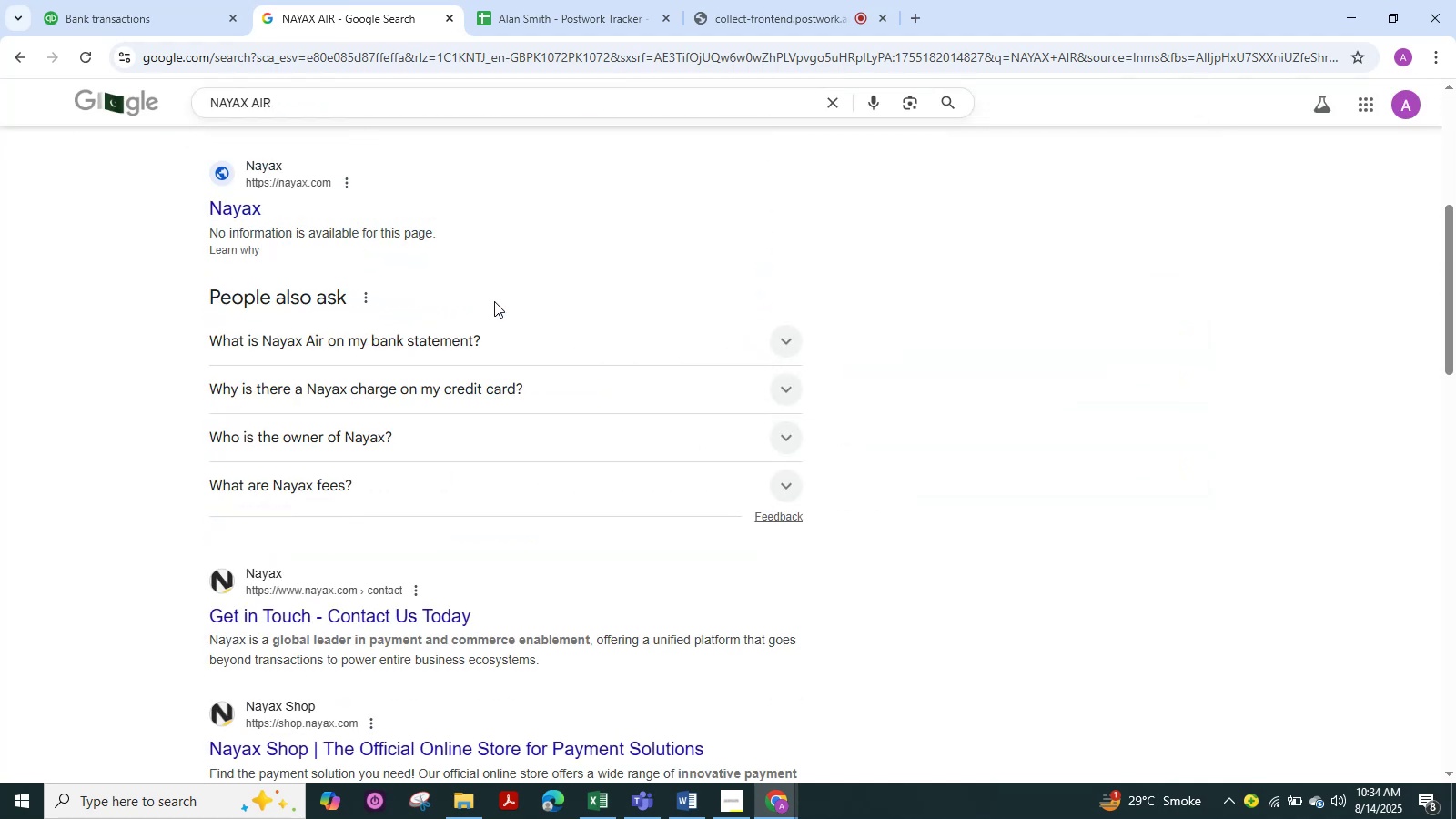 
left_click([498, 318])
 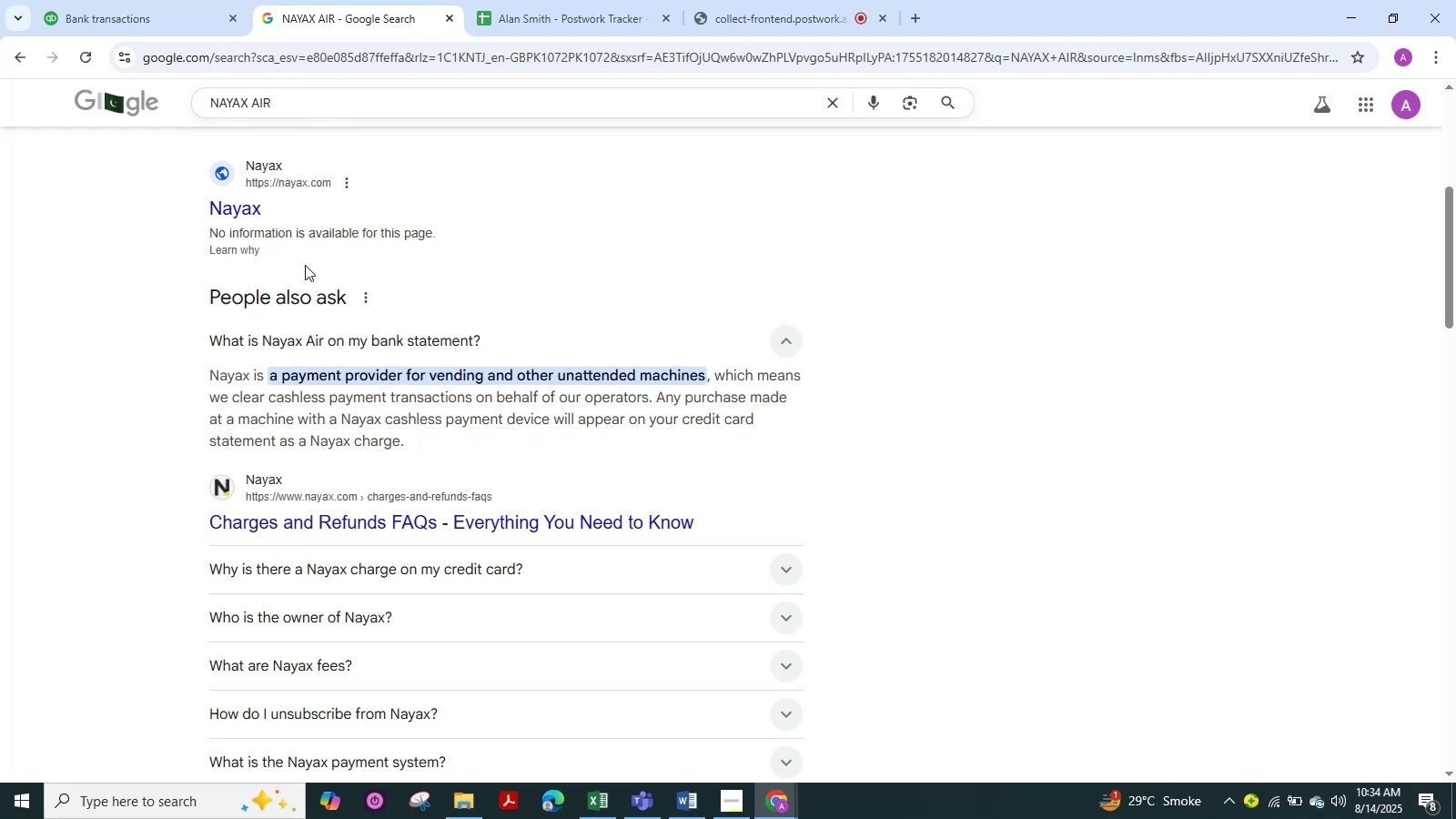 
left_click([177, 17])
 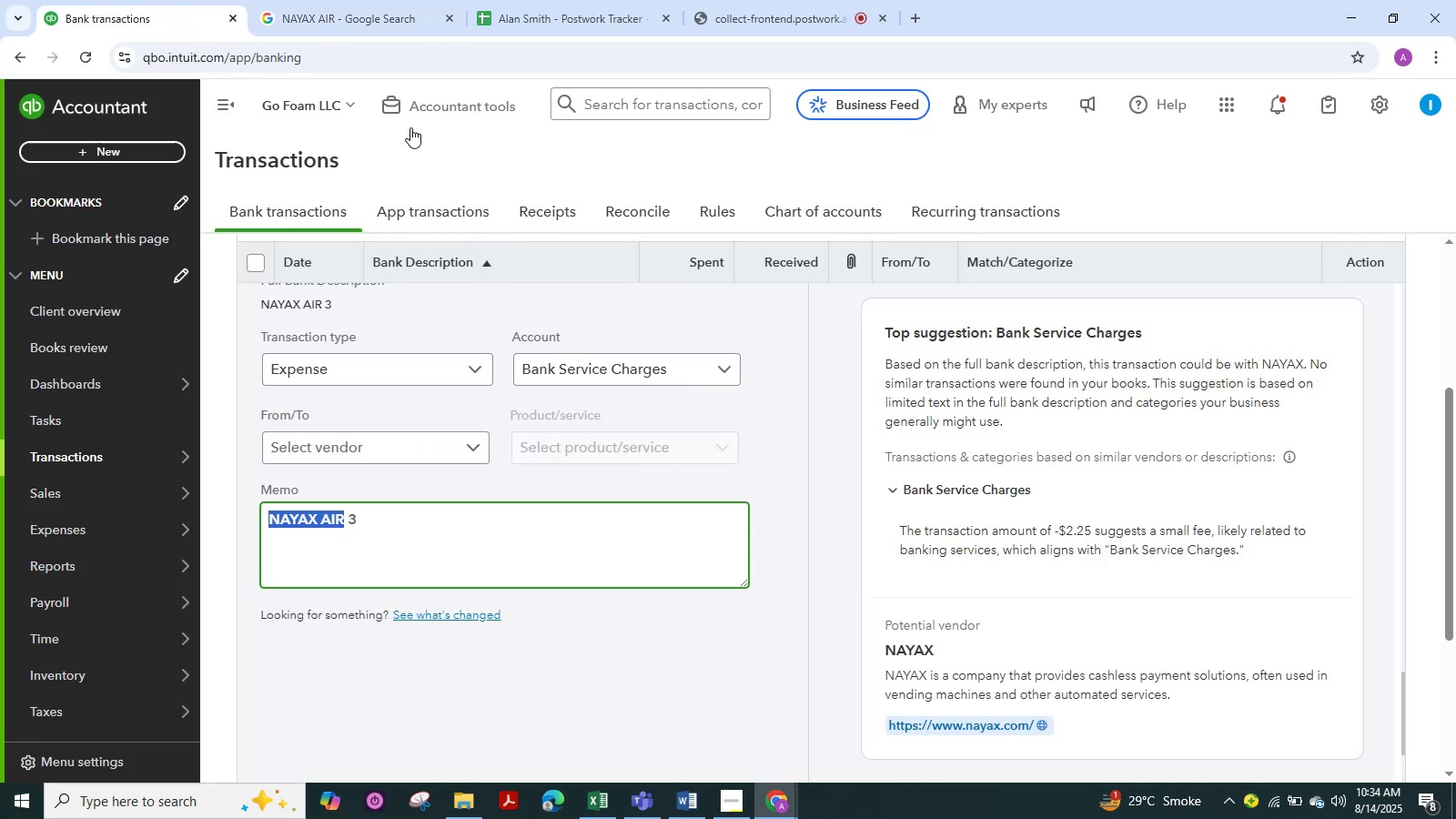 
left_click([342, 23])
 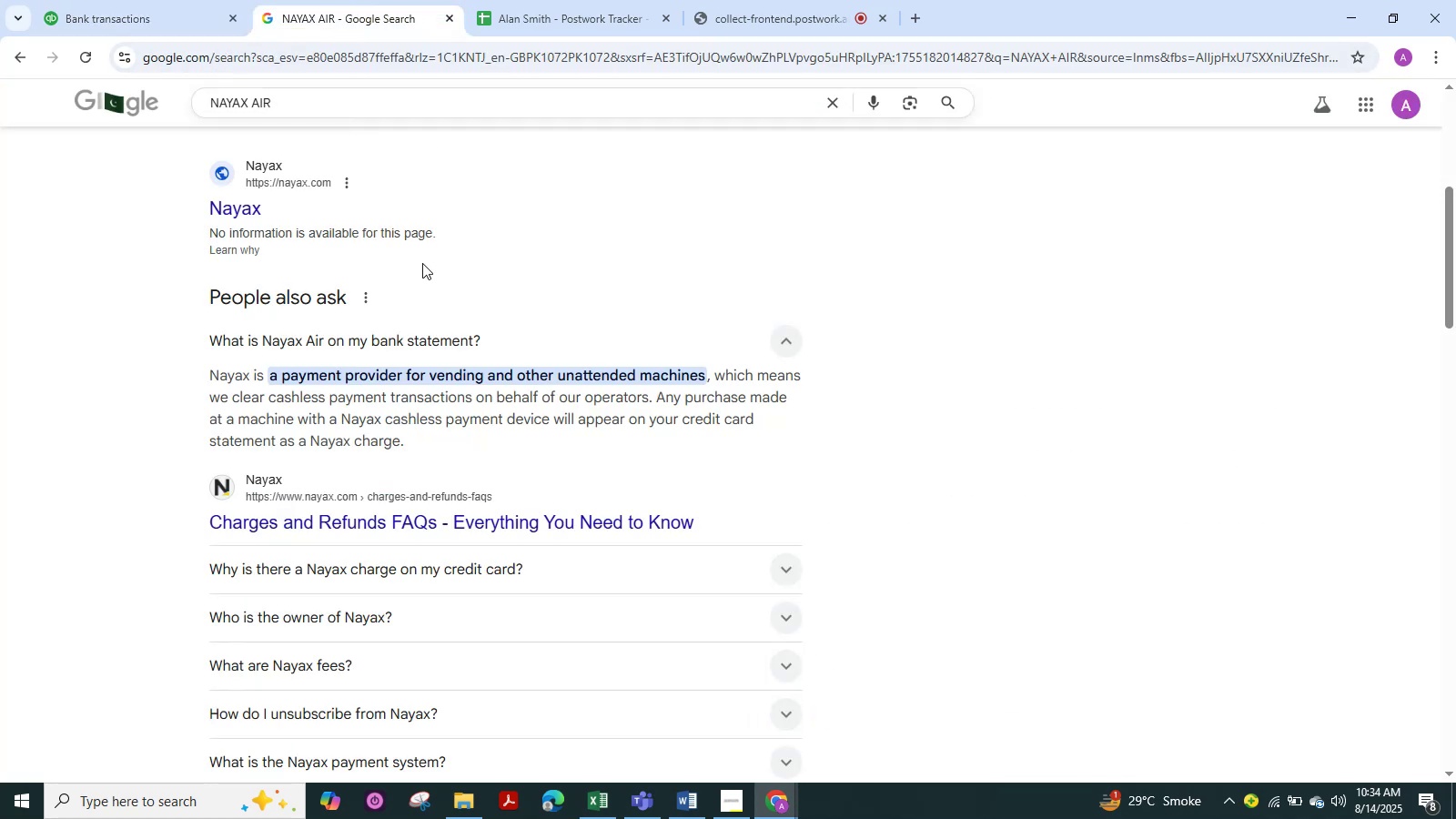 
scroll: coordinate [416, 263], scroll_direction: up, amount: 10.0
 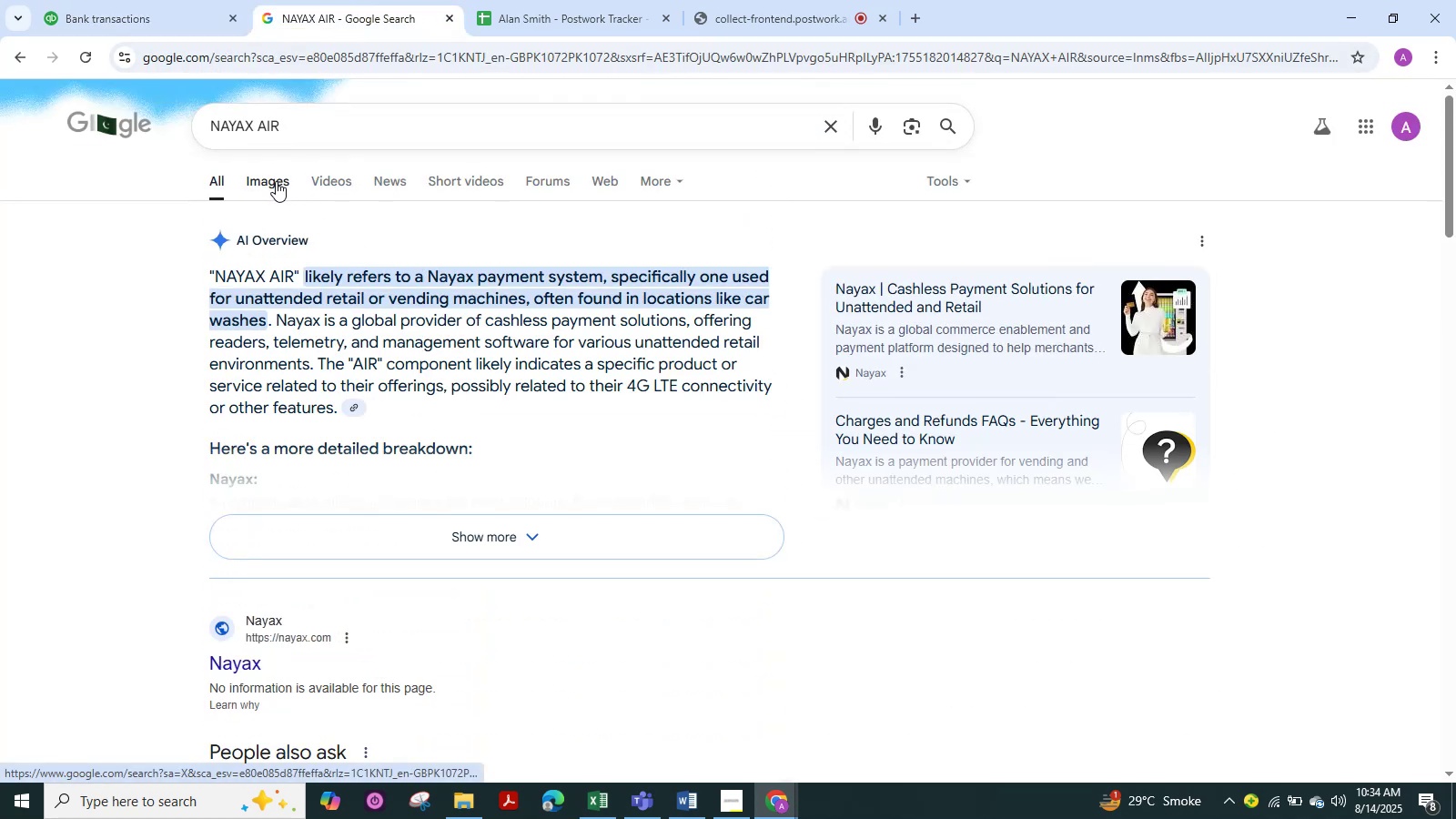 
left_click([276, 181])
 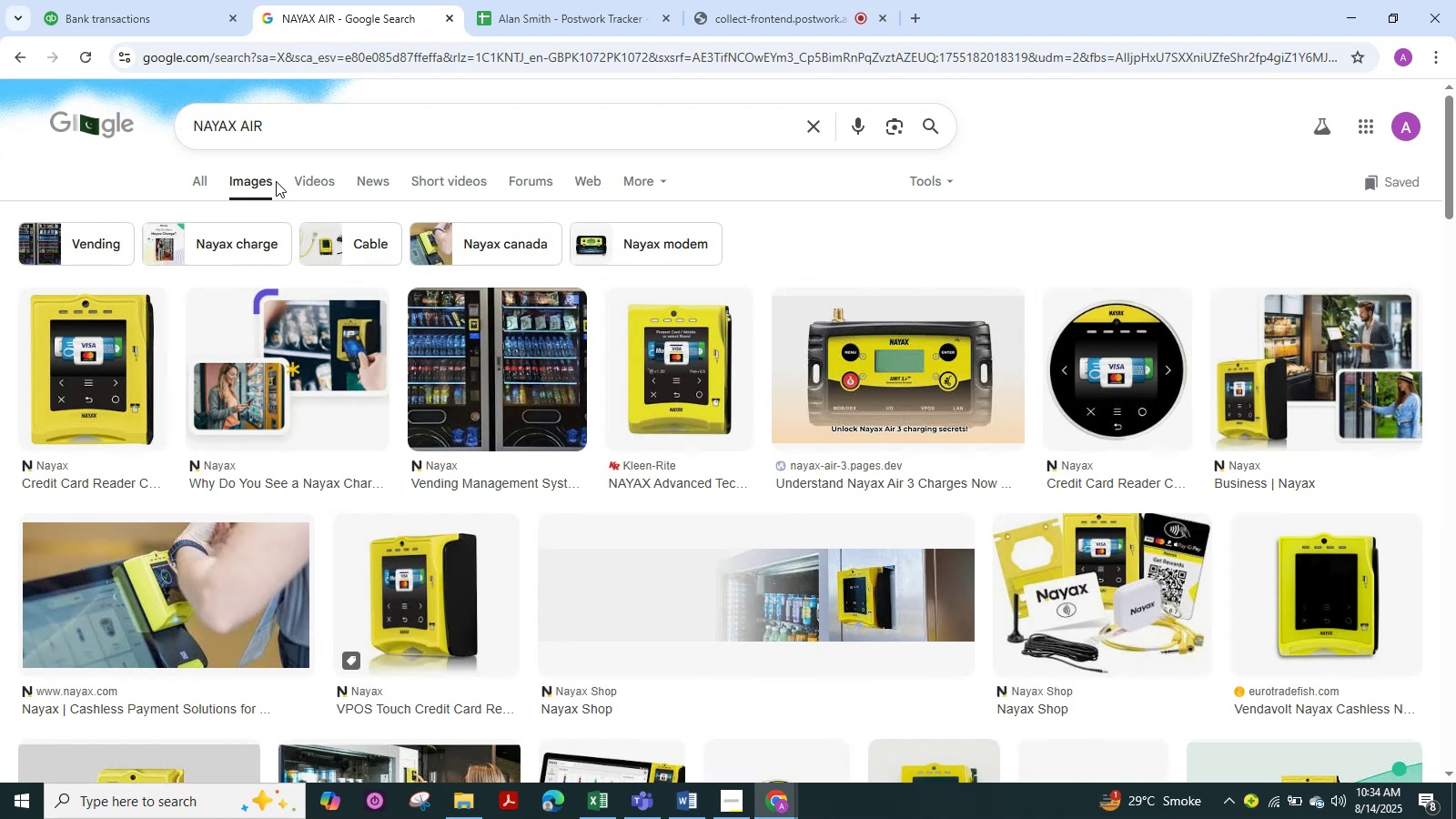 
scroll: coordinate [372, 343], scroll_direction: down, amount: 4.0
 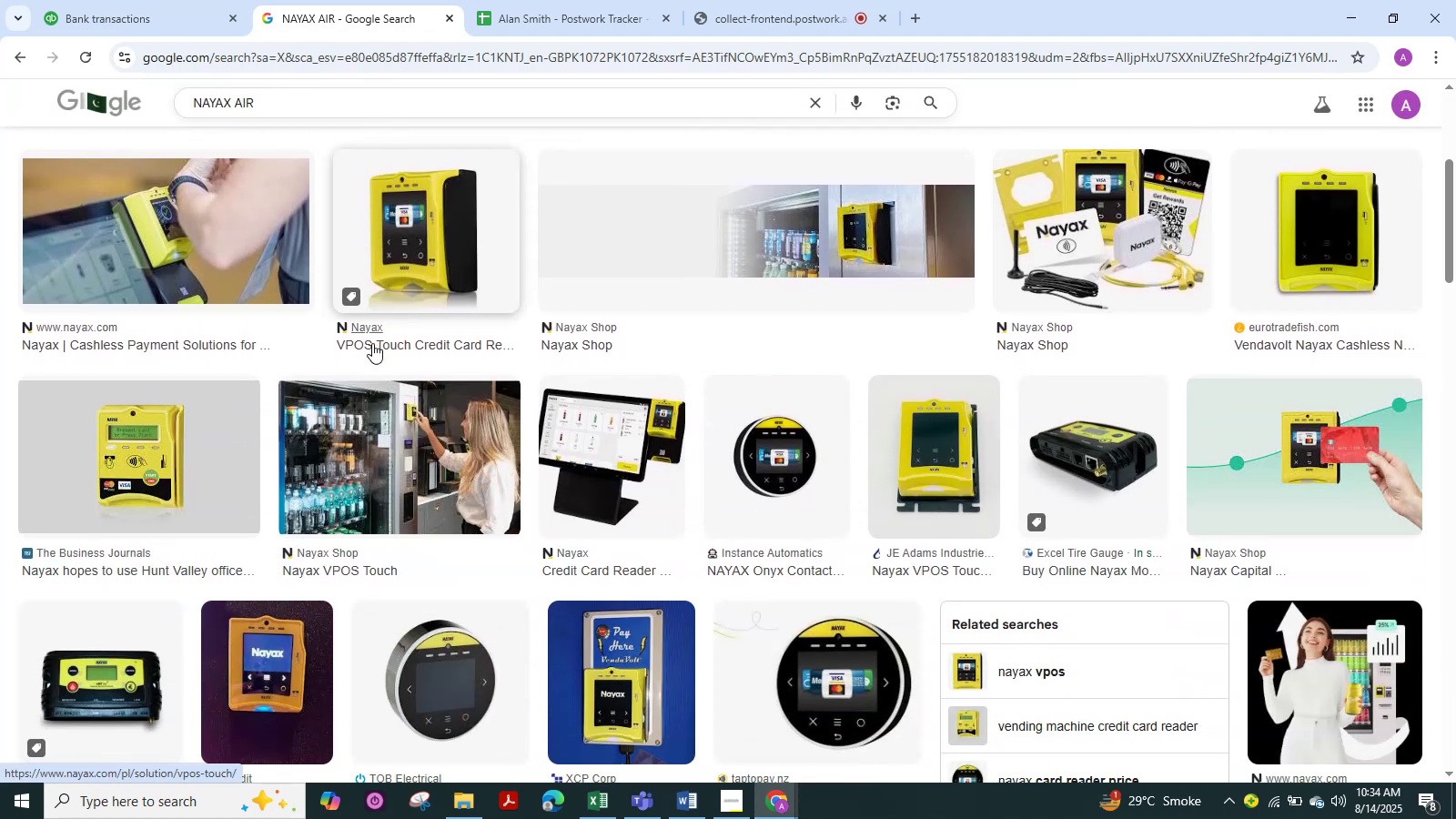 
scroll: coordinate [372, 343], scroll_direction: up, amount: 11.0
 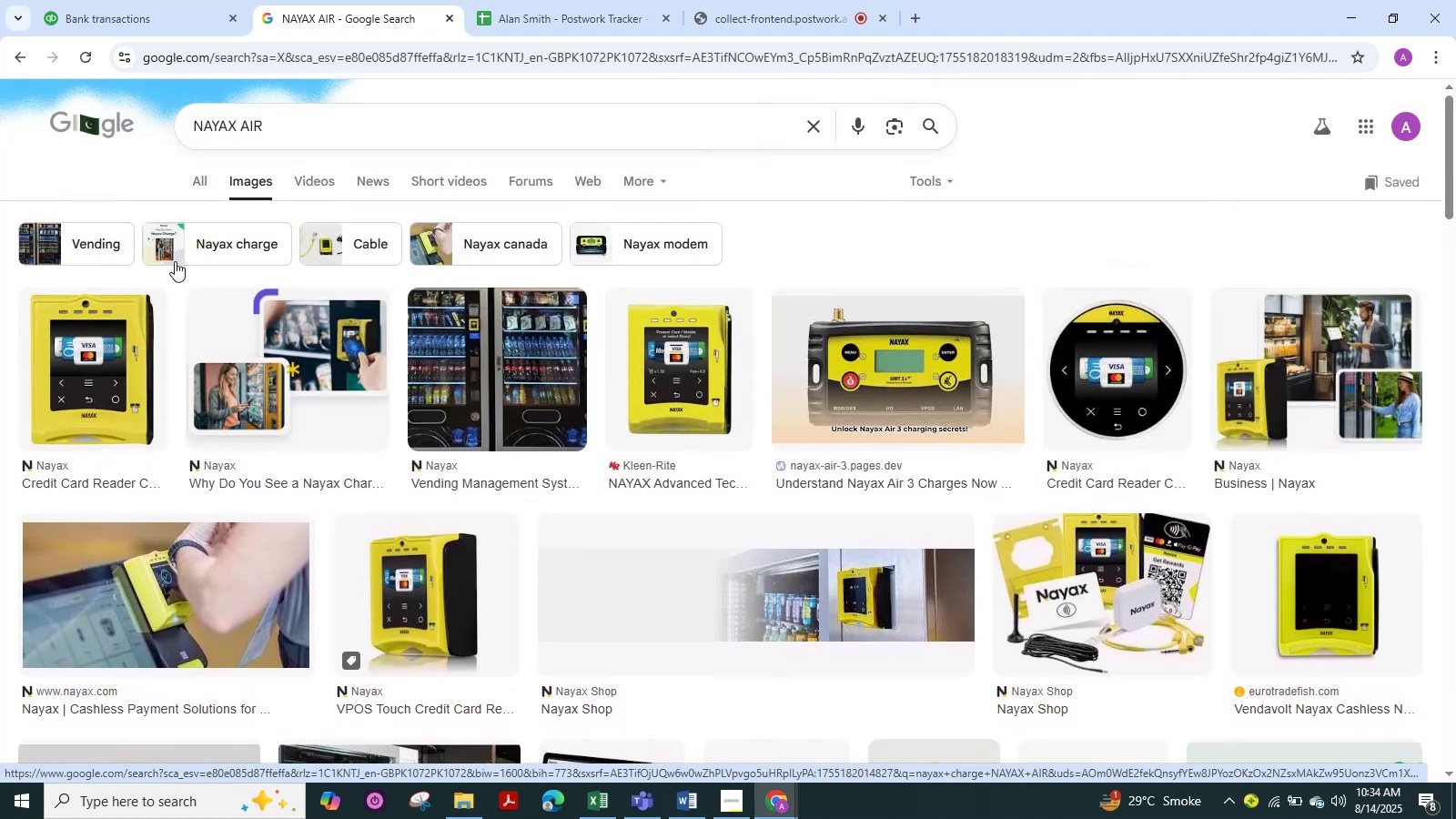 
left_click([195, 185])
 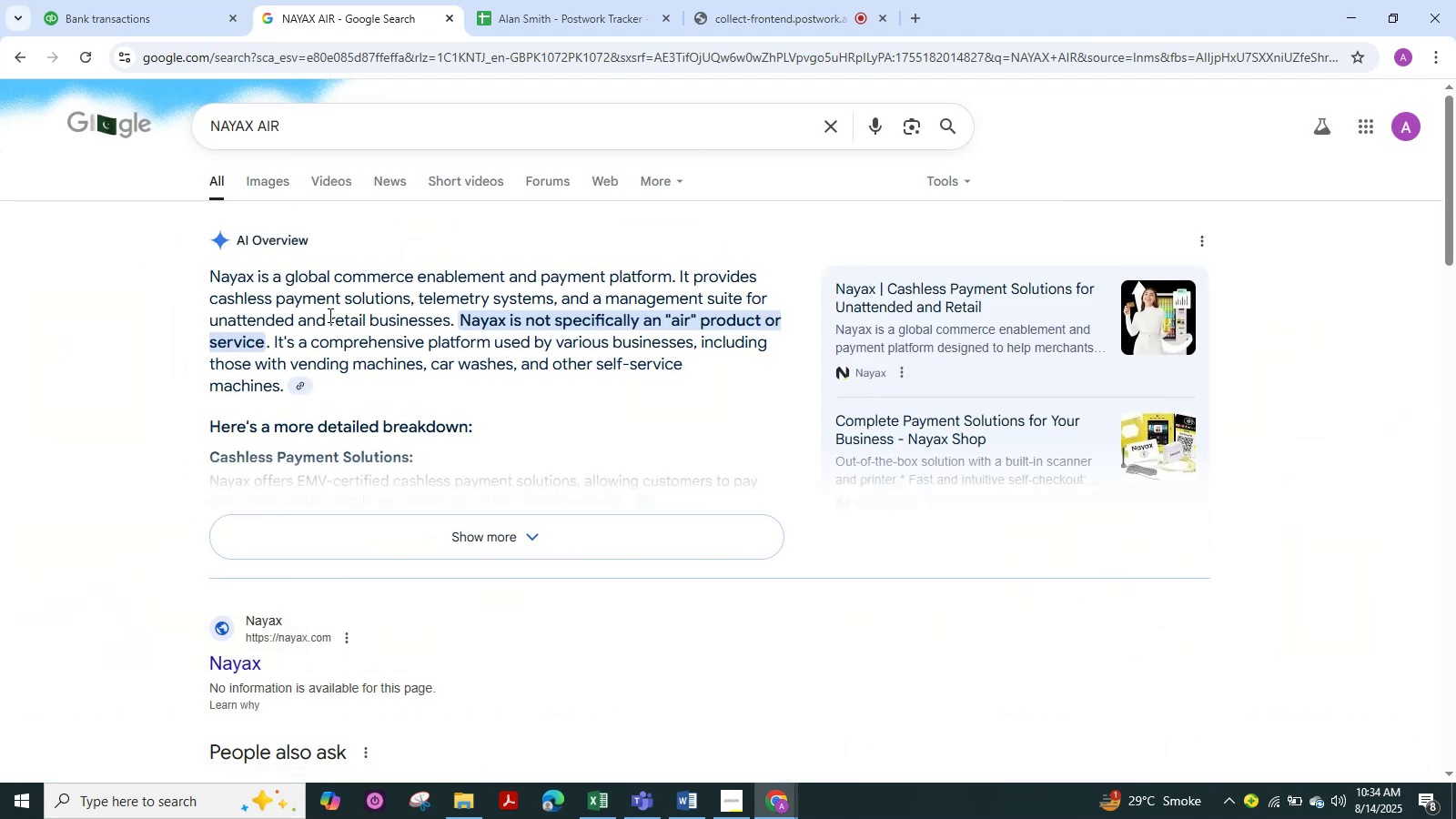 
wait(5.97)
 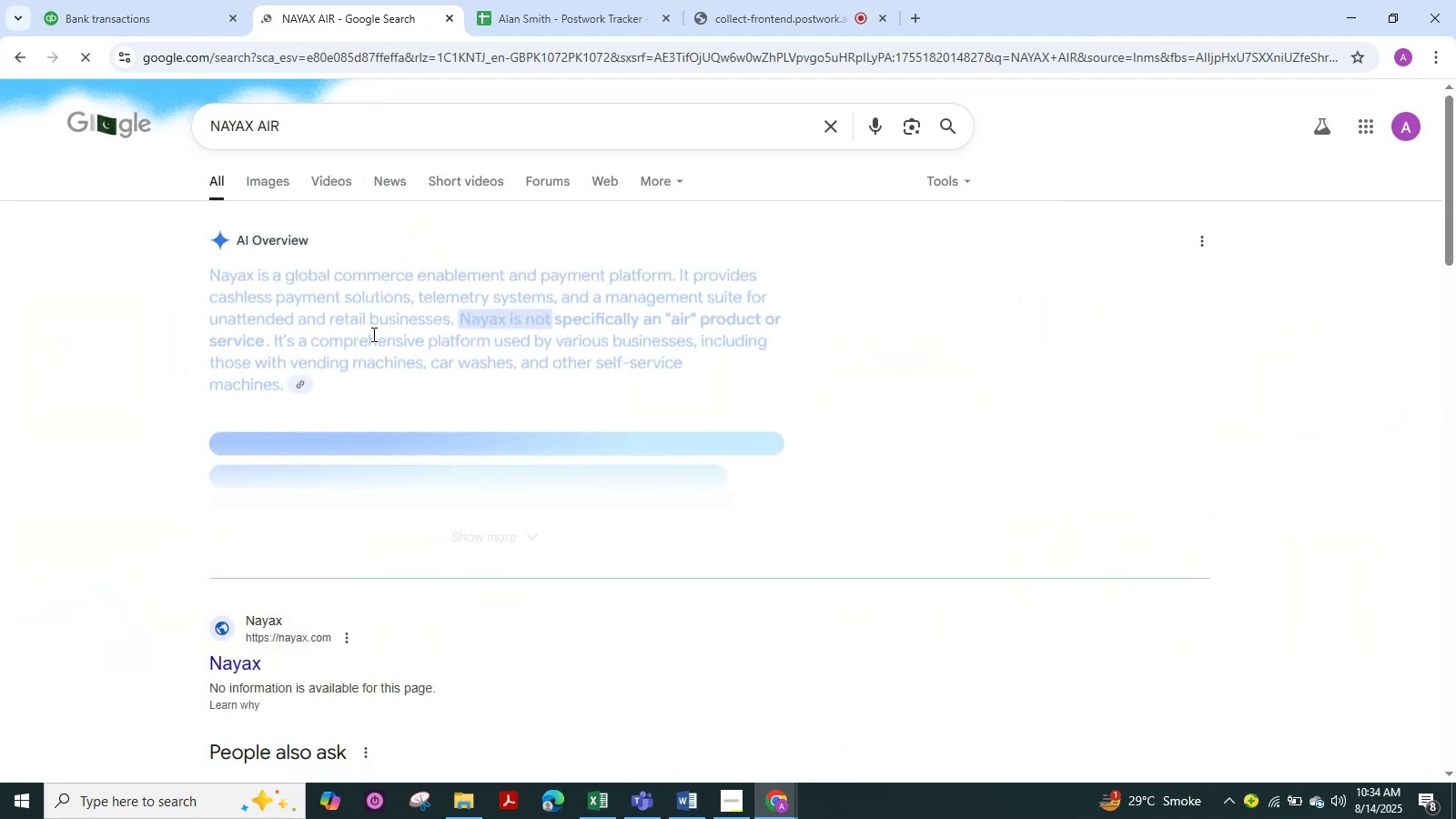 
left_click([157, 0])
 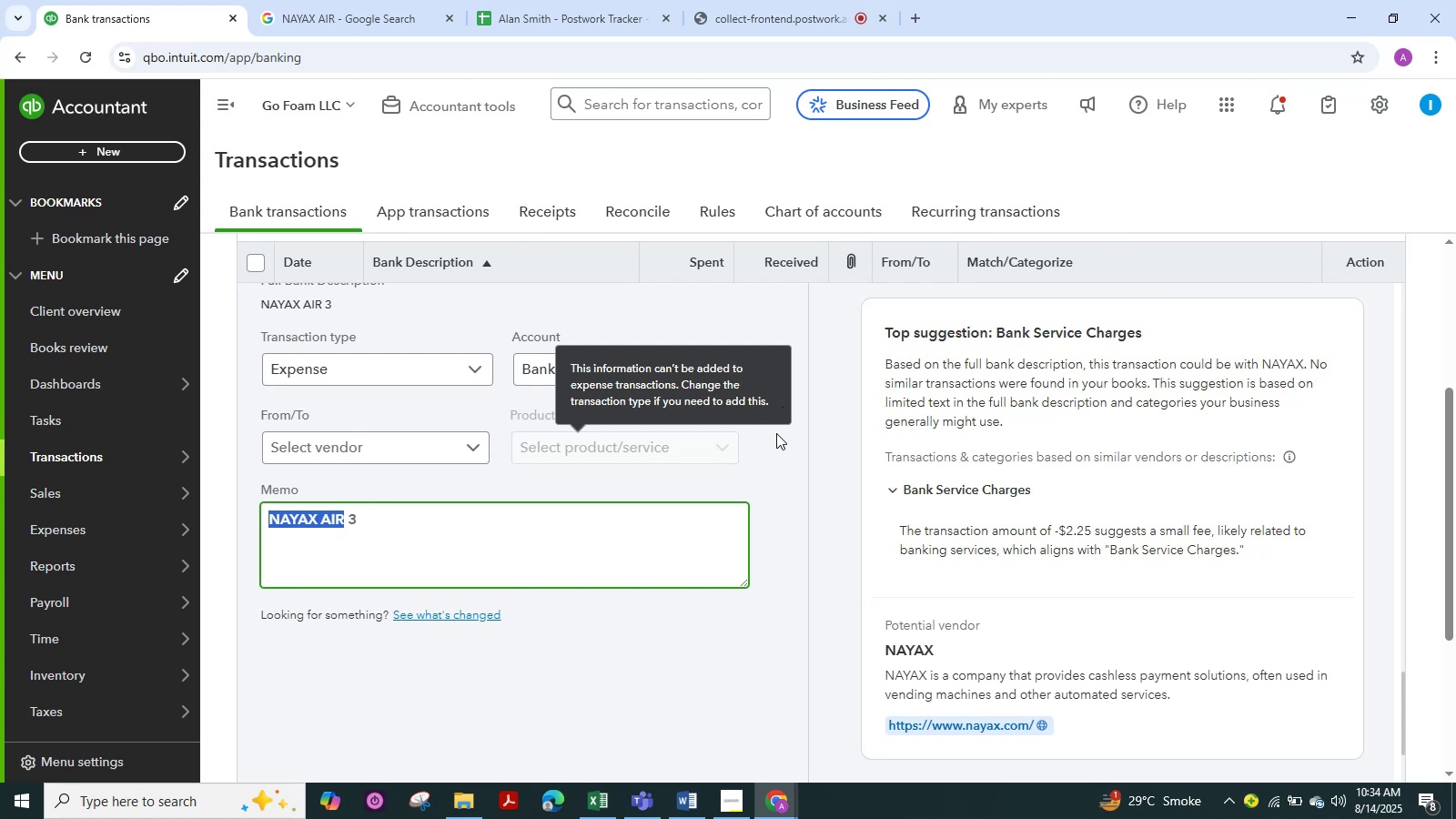 
wait(6.22)
 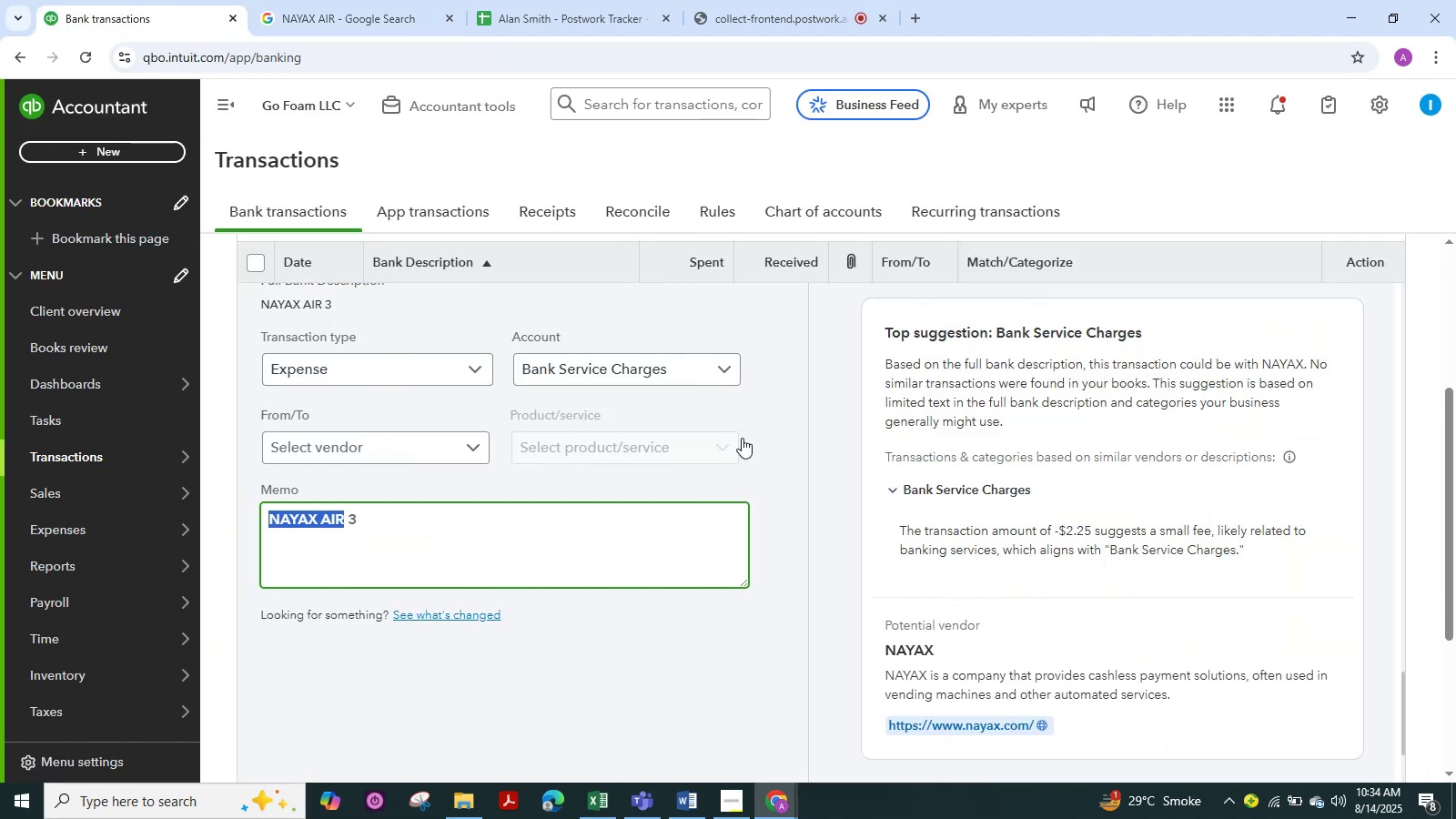 
left_click([766, 462])
 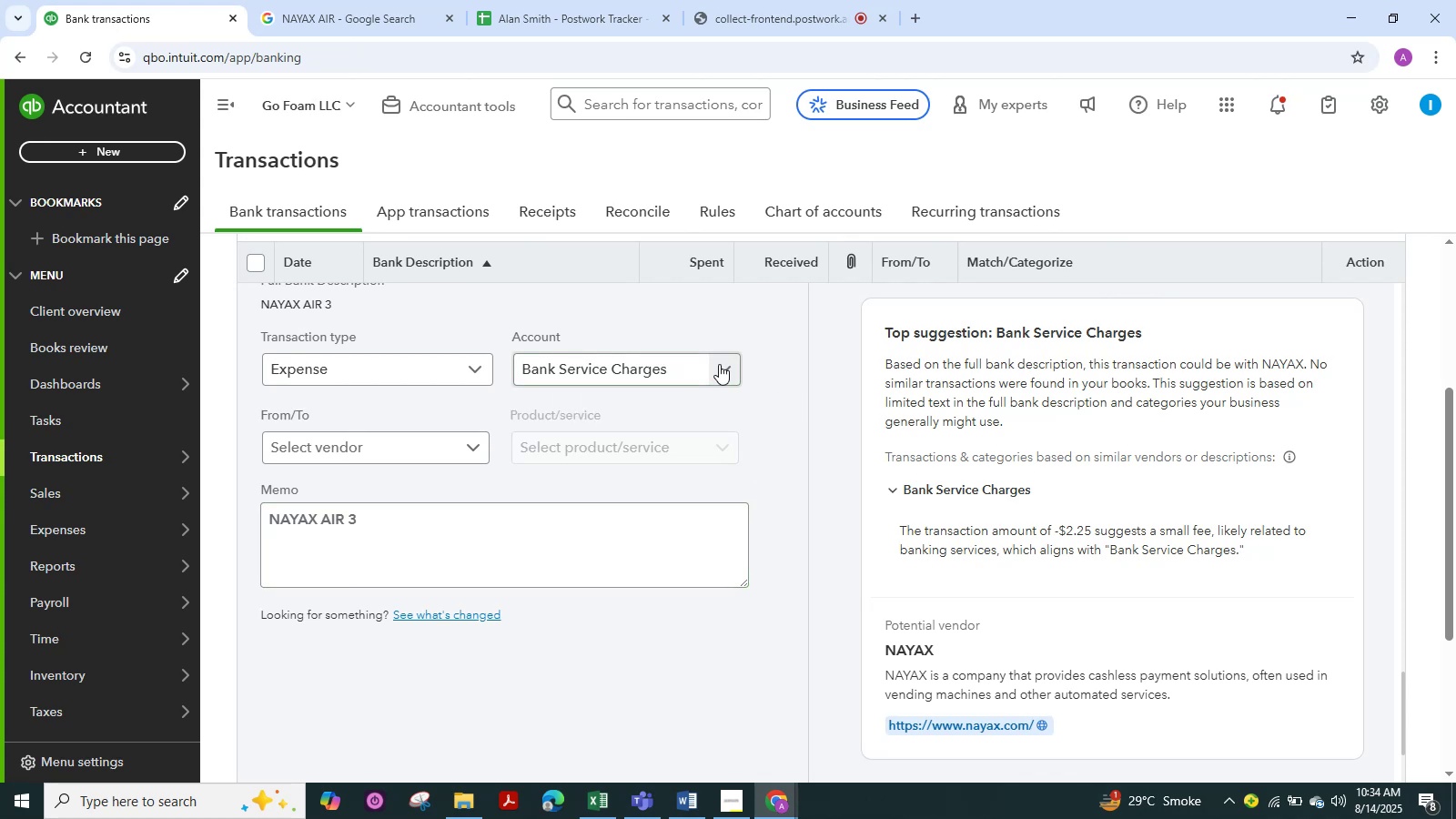 
left_click([725, 366])
 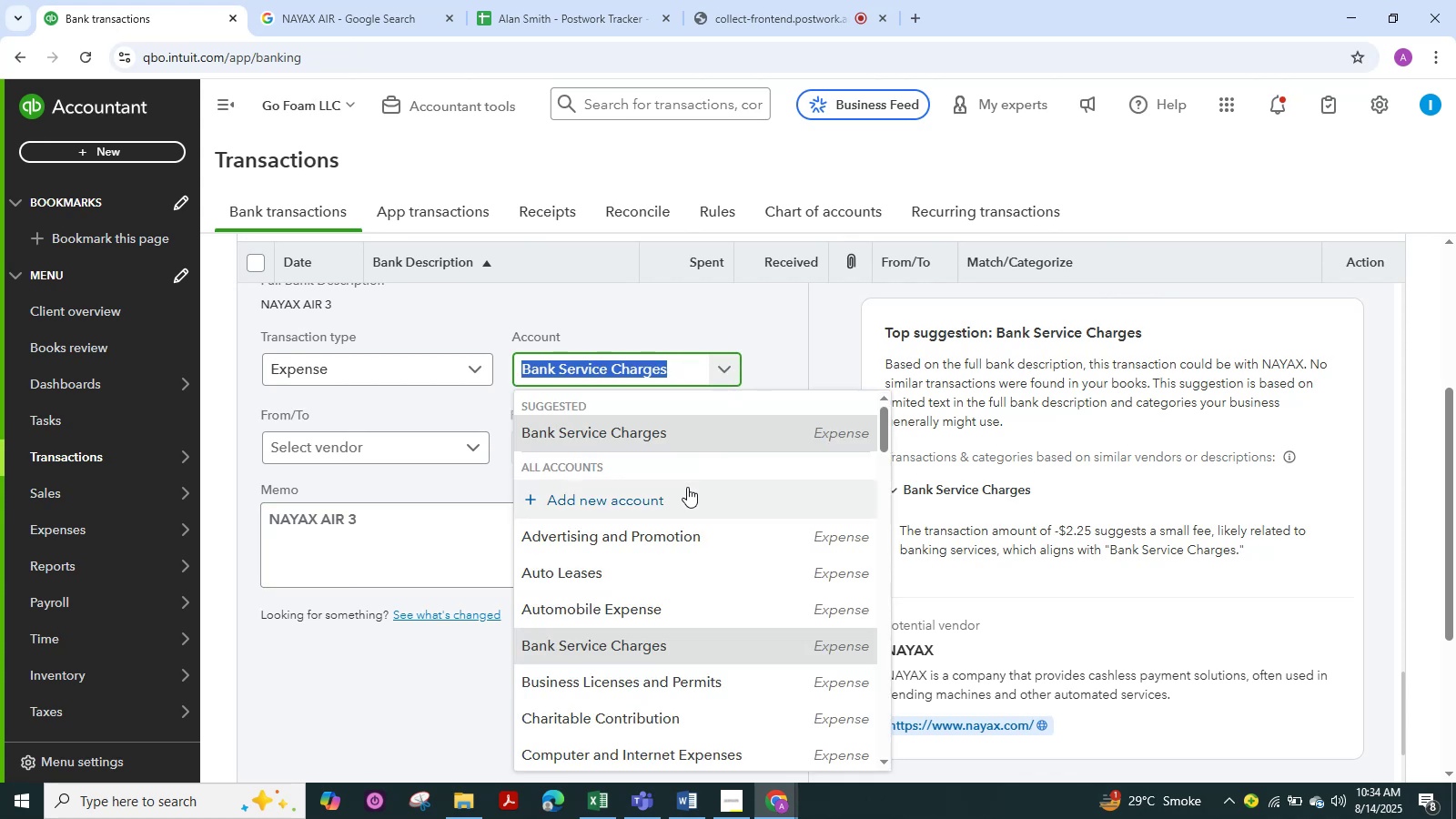 
scroll: coordinate [687, 490], scroll_direction: down, amount: 3.0
 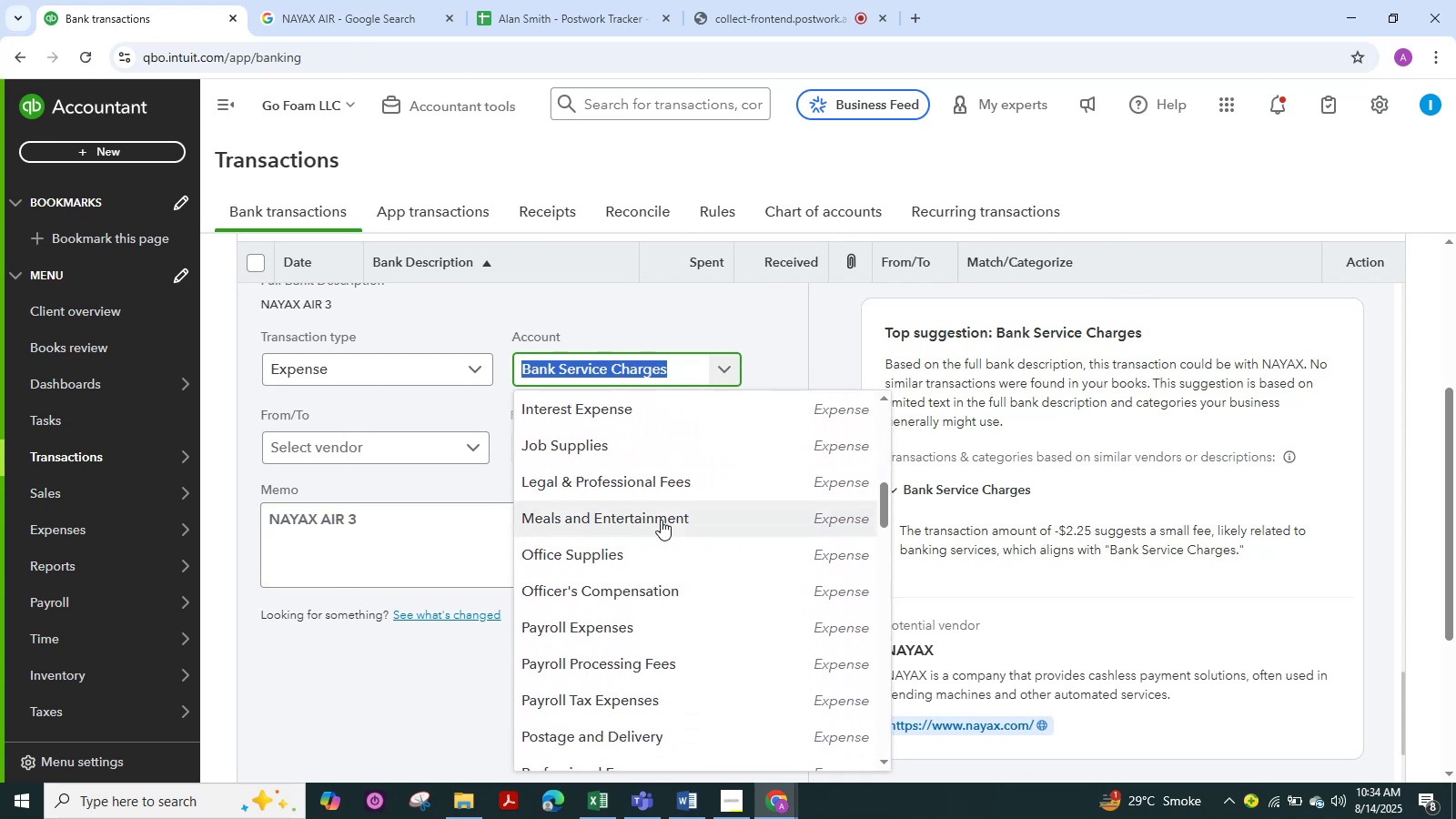 
left_click([661, 520])
 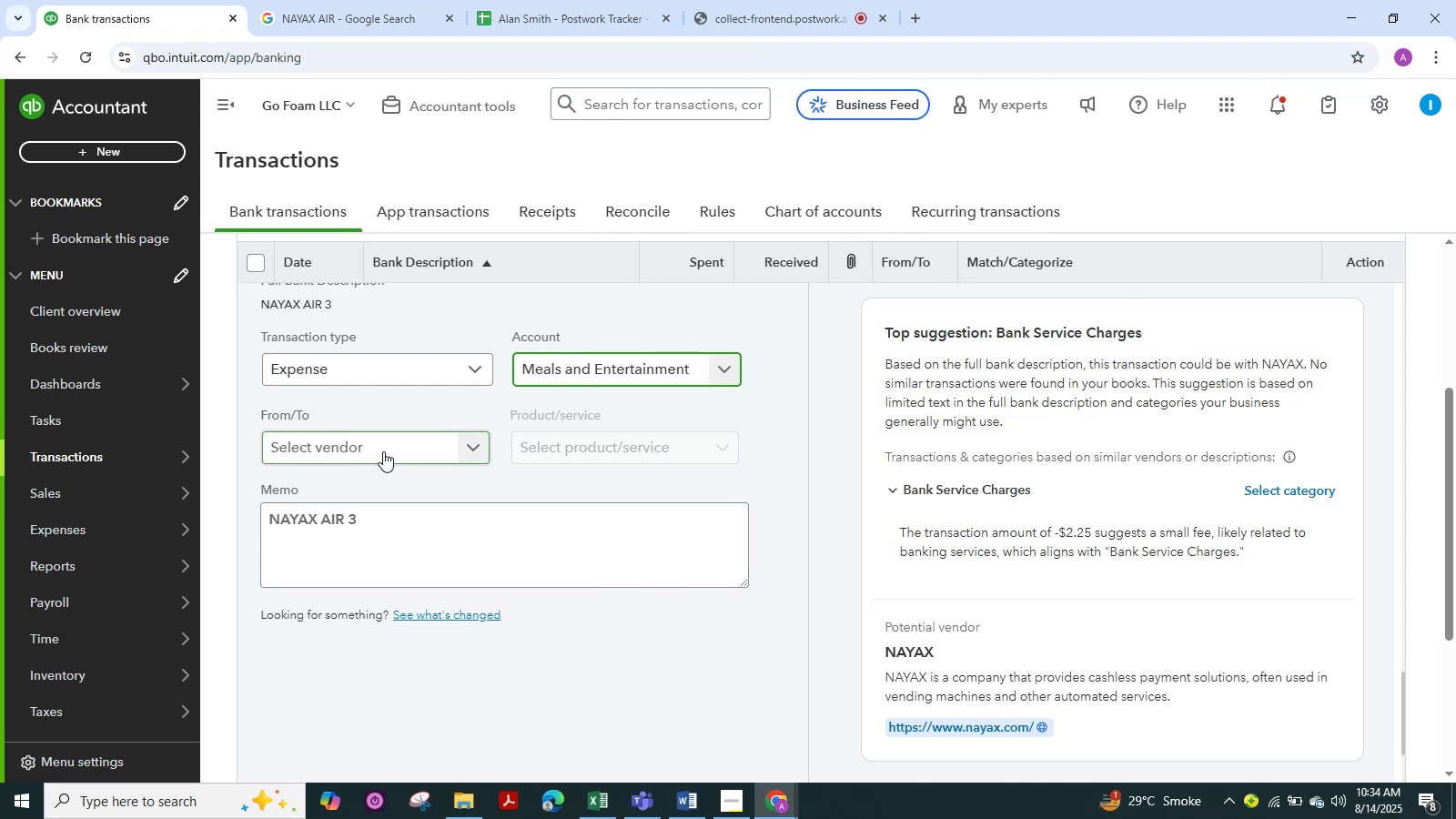 
left_click([385, 446])
 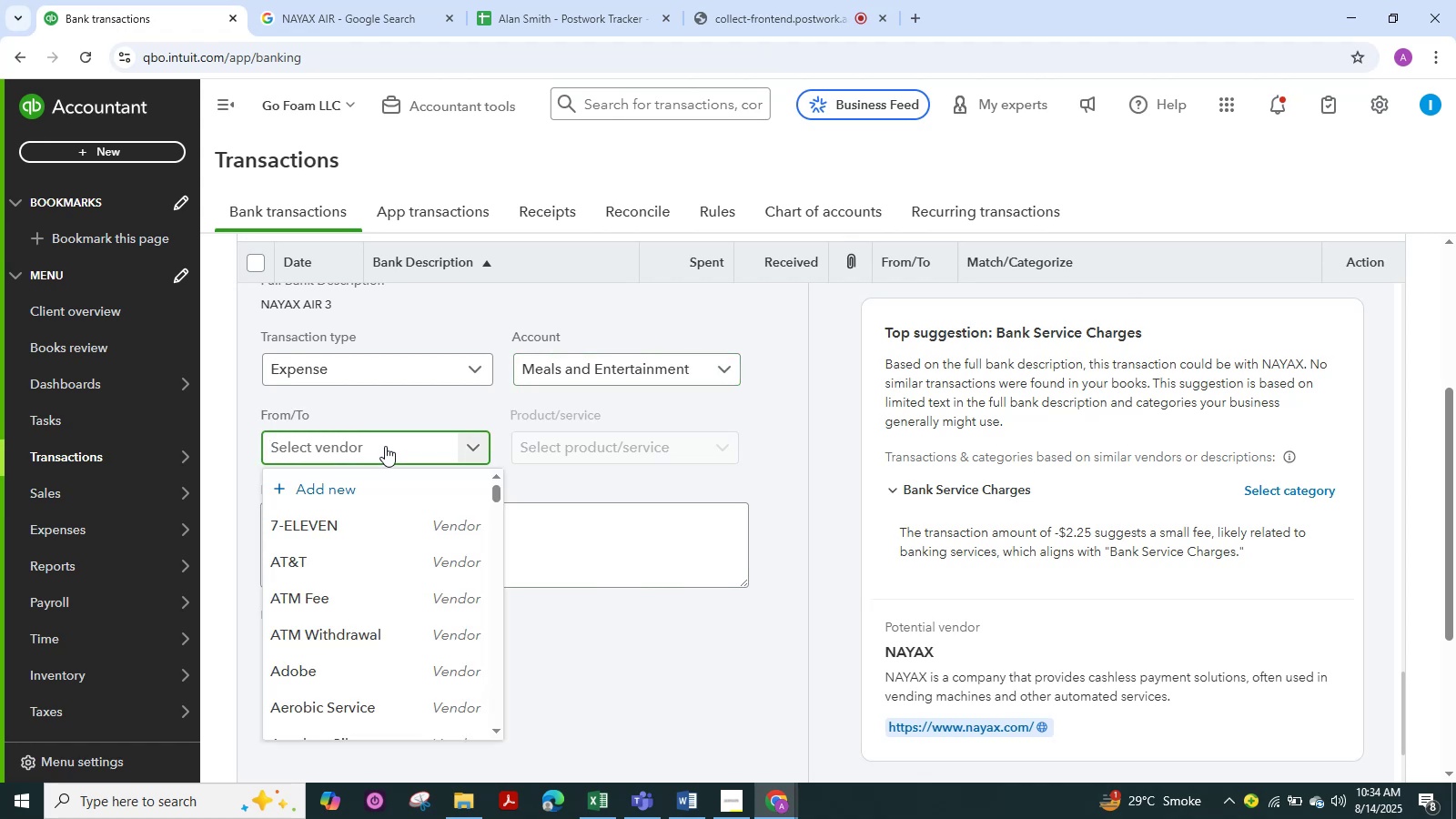 
key(Control+V)
 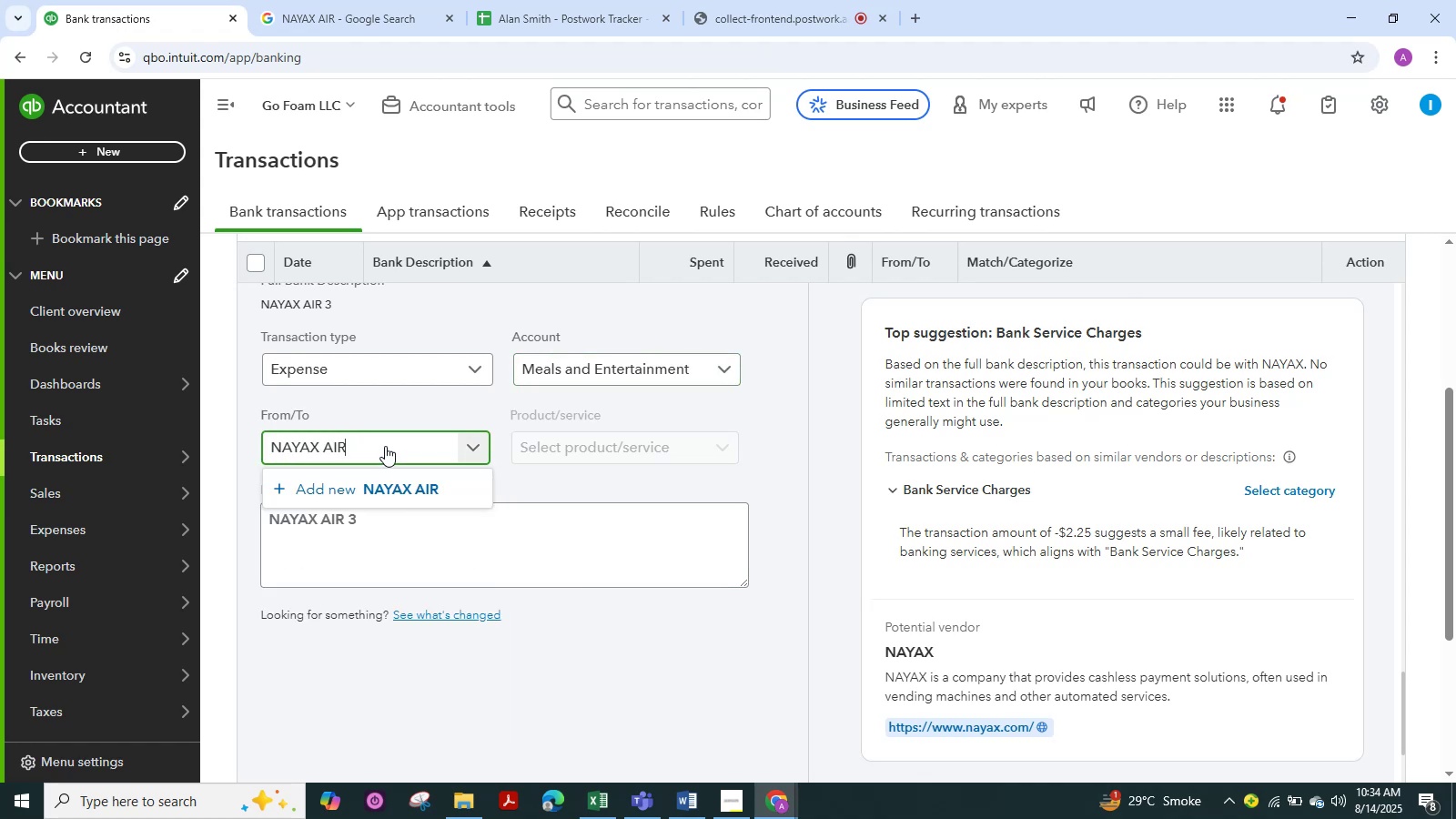 
key(NumpadEnter)
 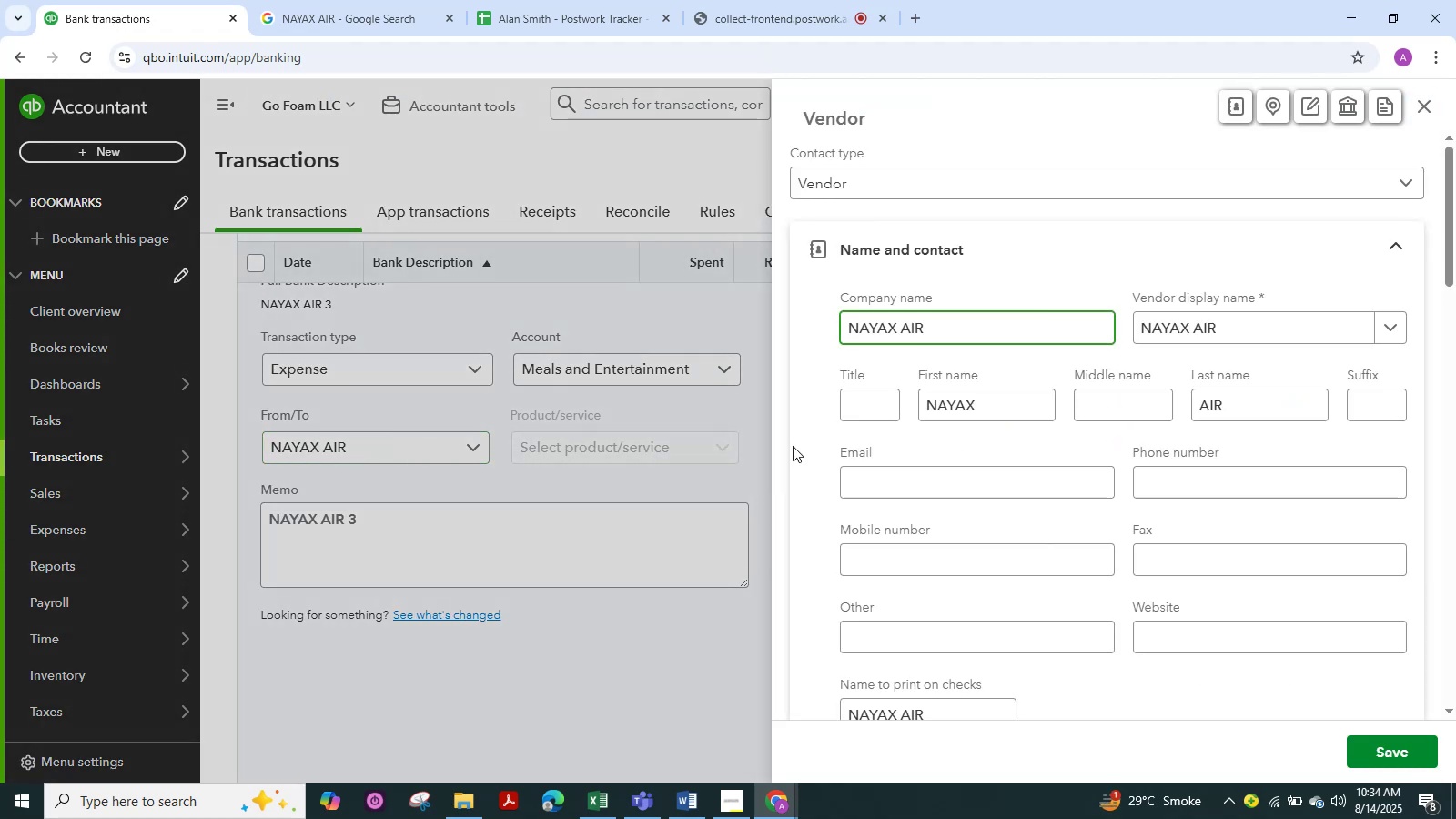 
wait(9.82)
 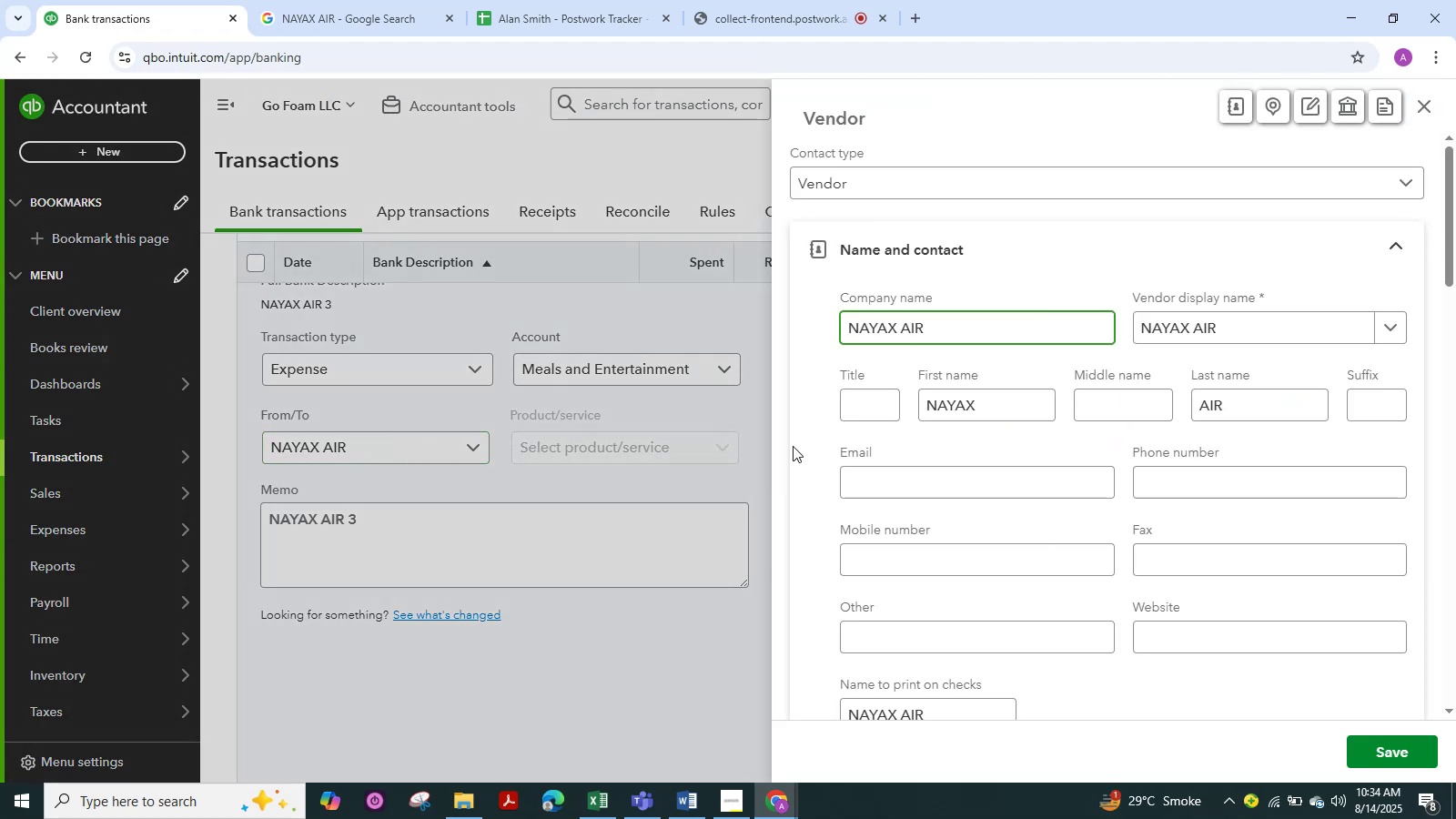 
left_click([1372, 746])
 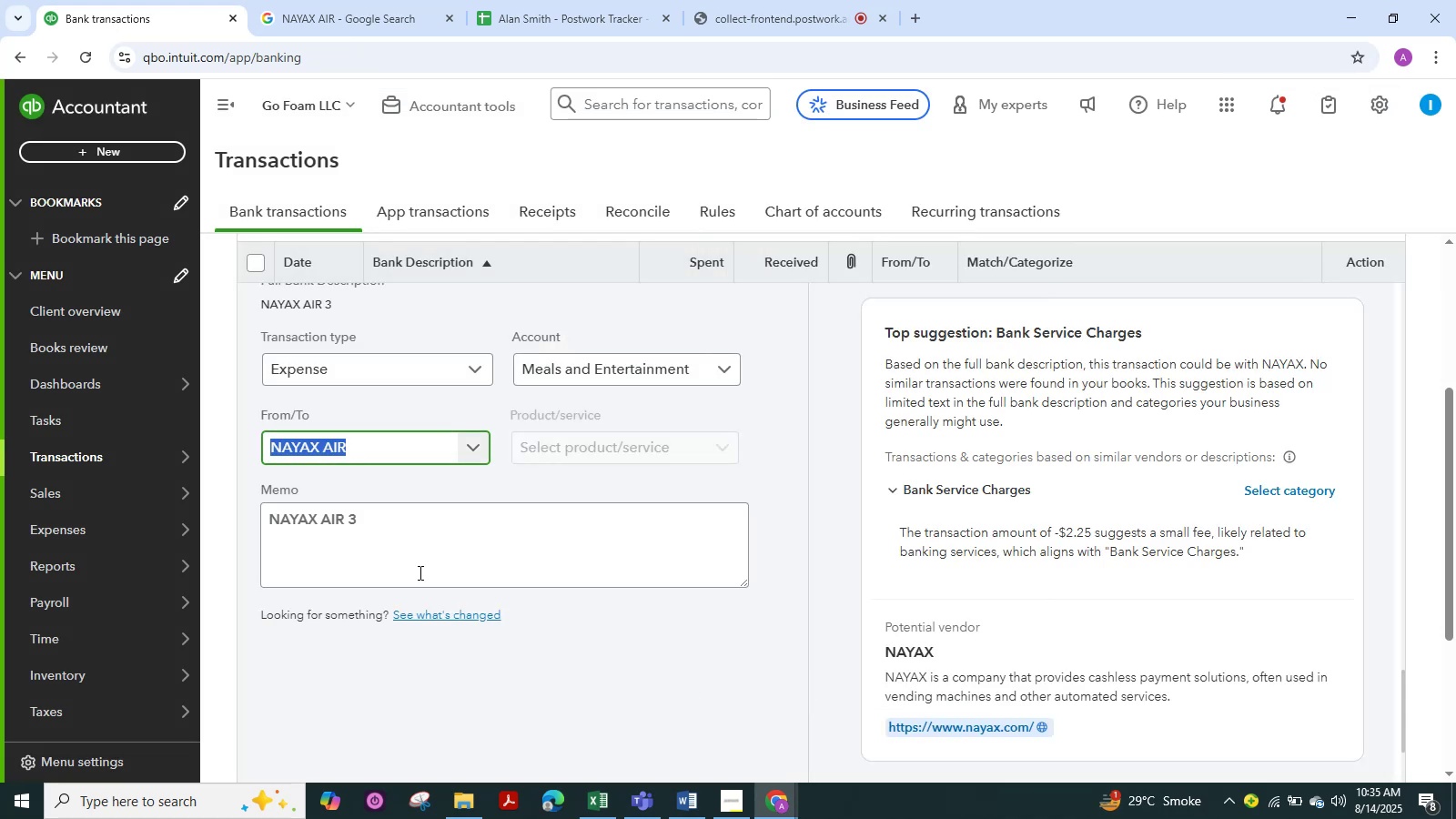 
scroll: coordinate [471, 558], scroll_direction: down, amount: 4.0
 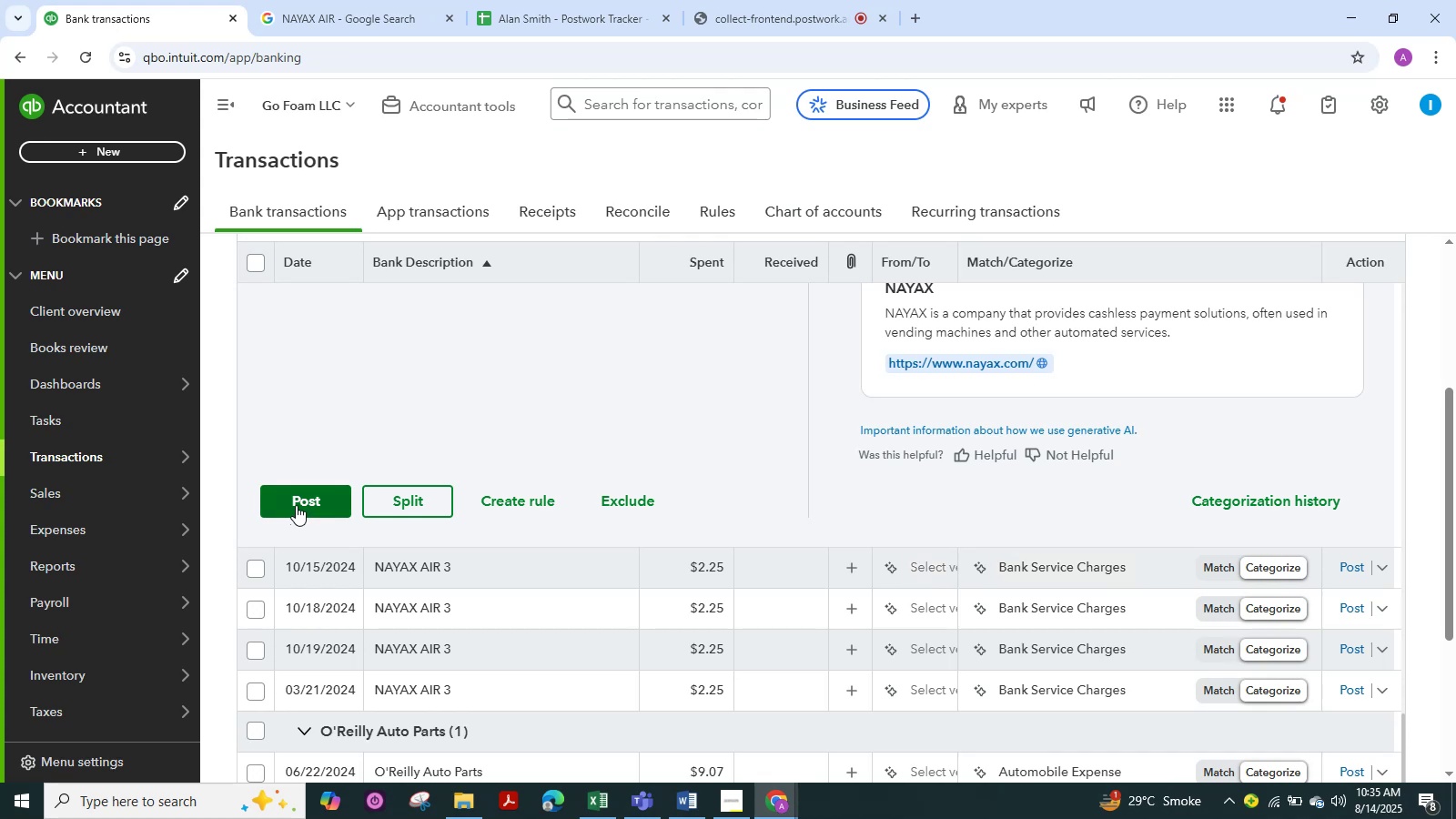 
left_click([297, 504])
 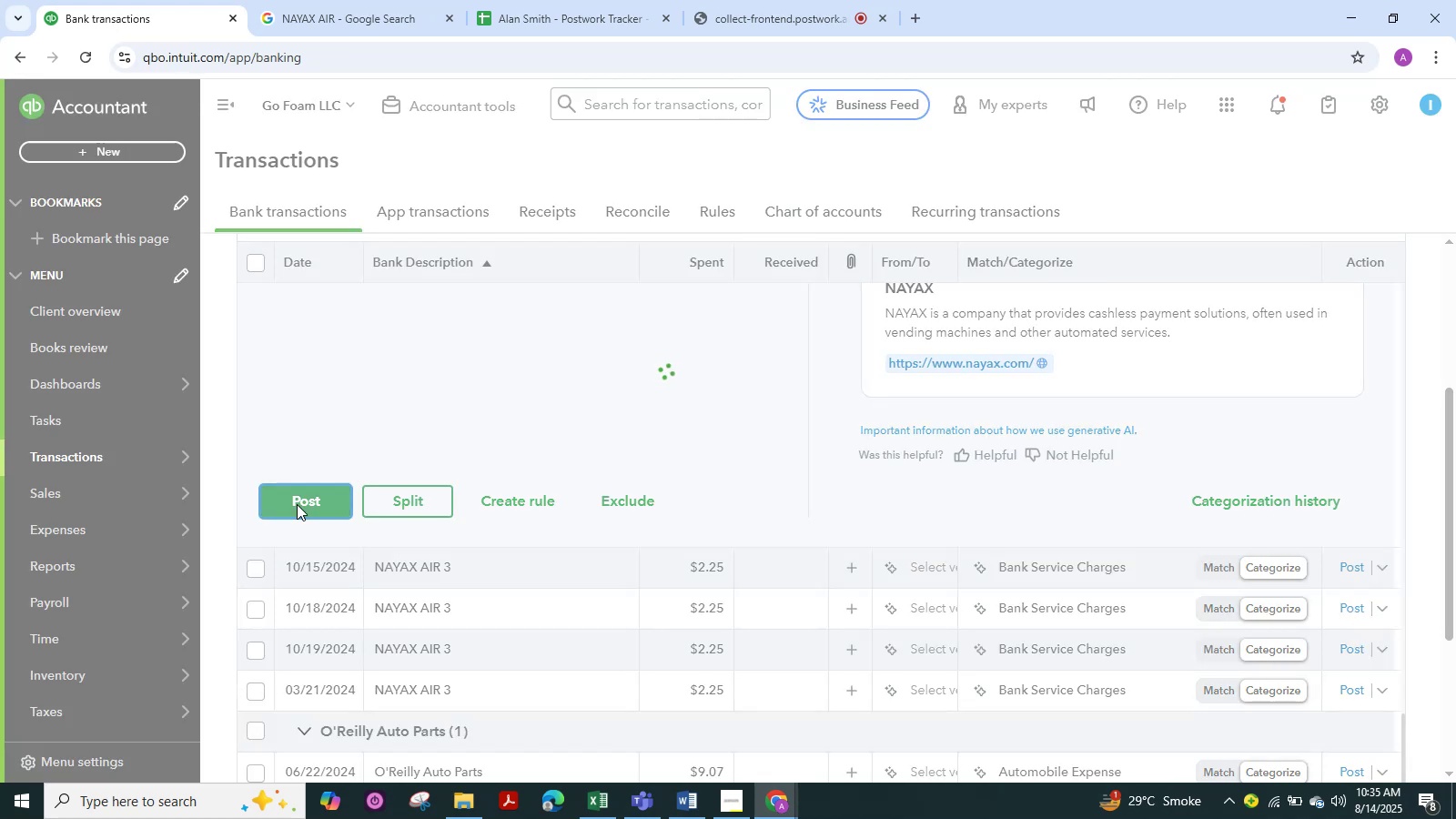 
wait(5.53)
 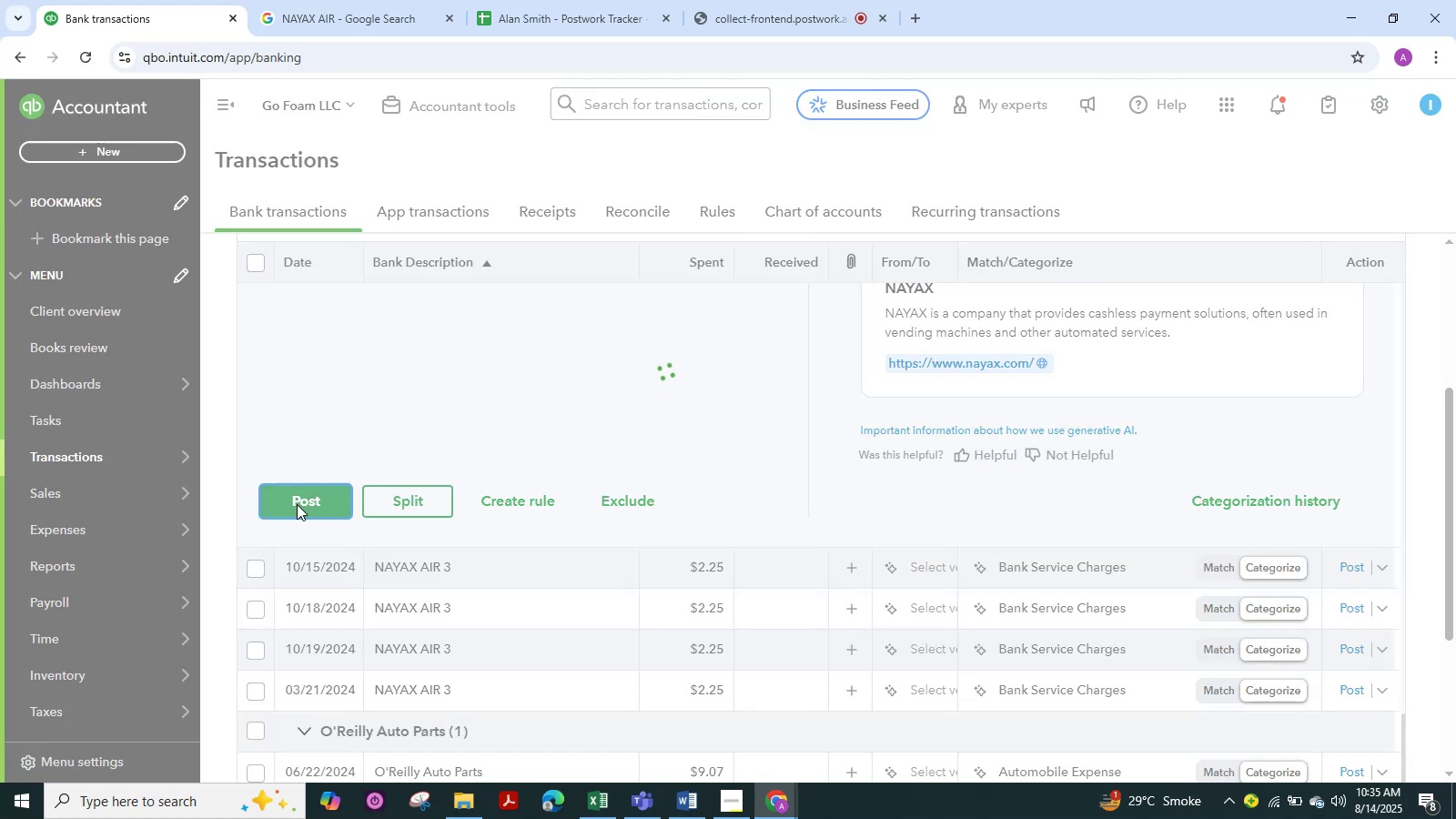 
scroll: coordinate [490, 600], scroll_direction: down, amount: 3.0
 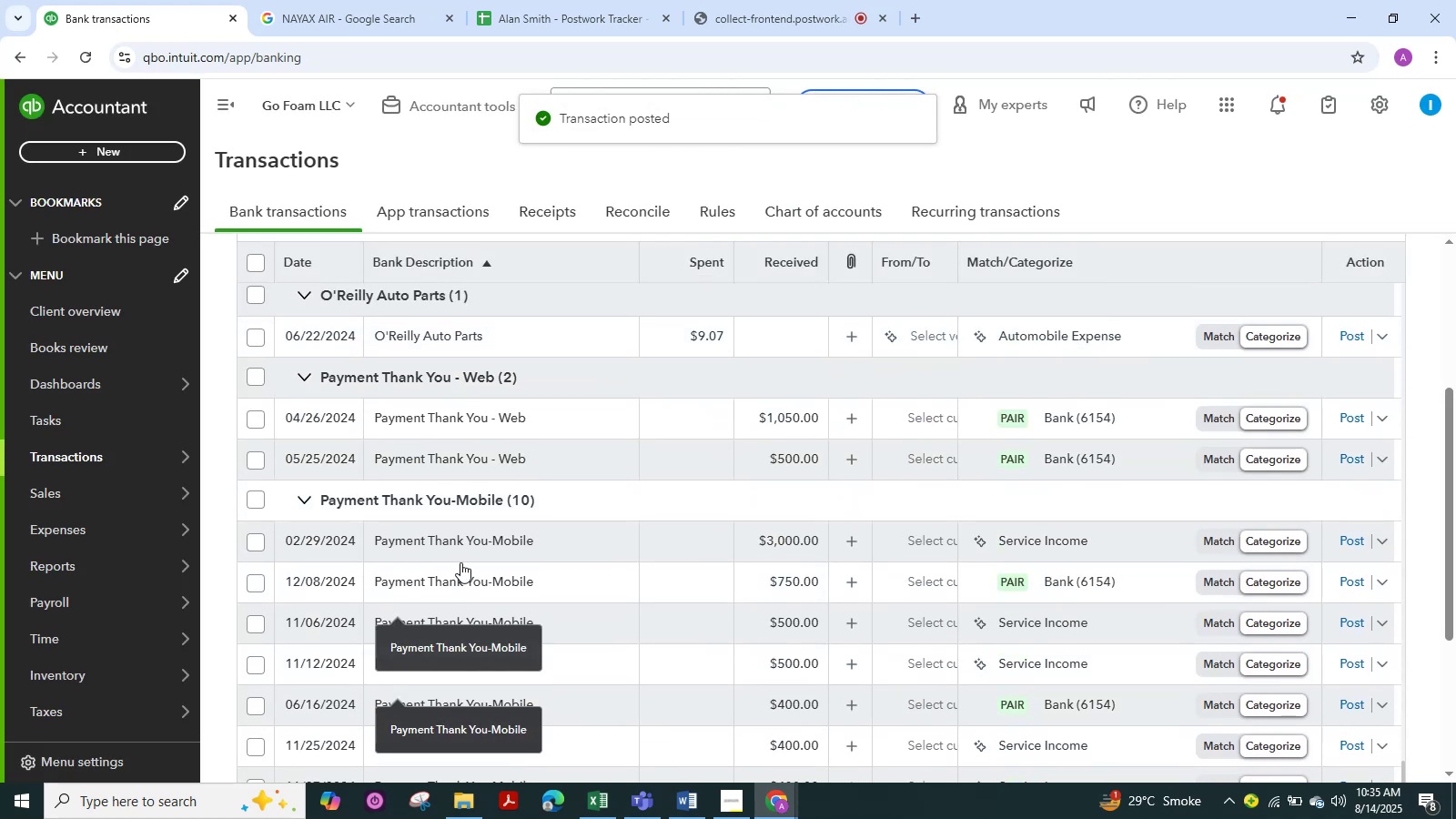 
scroll: coordinate [460, 562], scroll_direction: up, amount: 3.0
 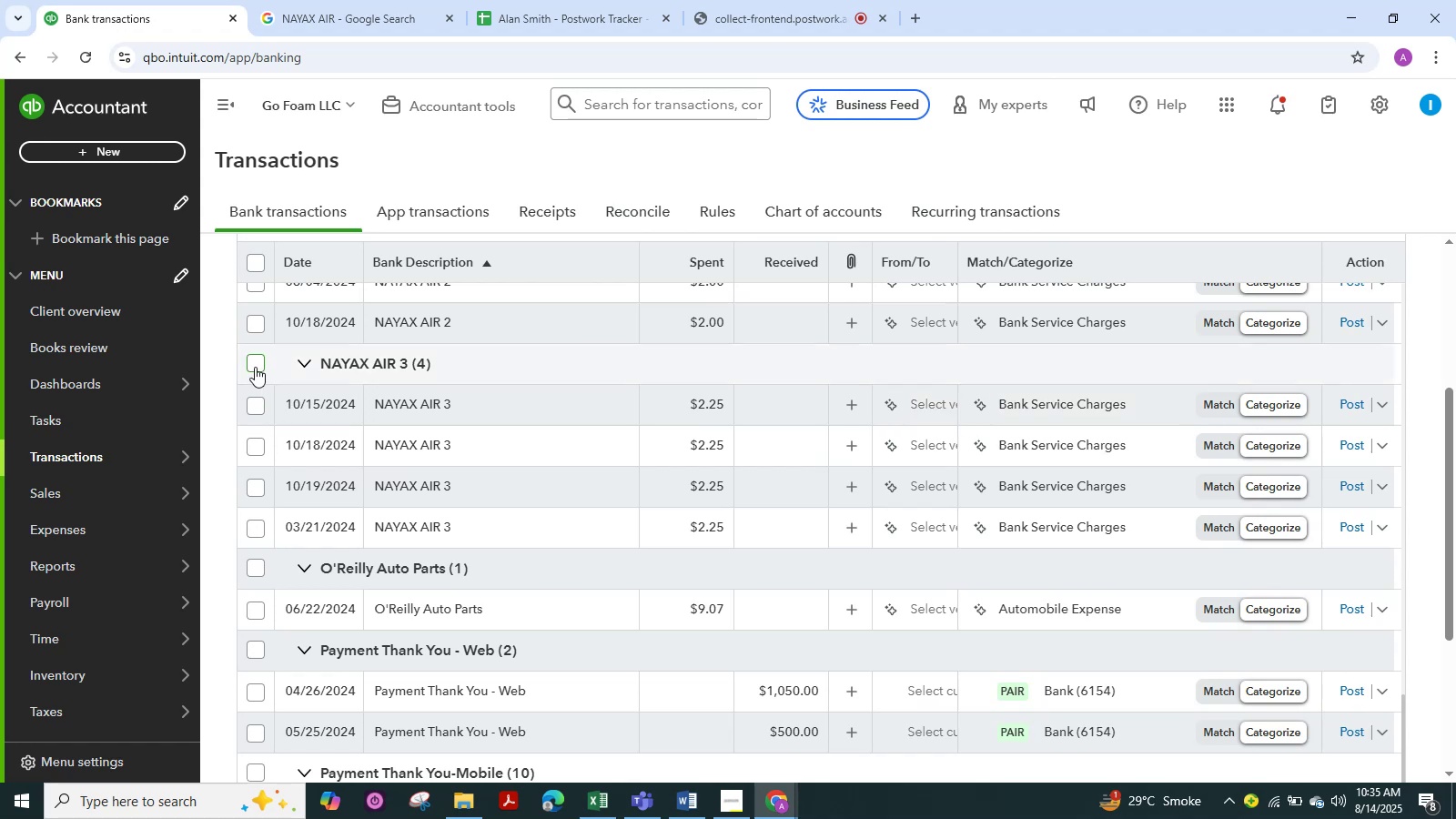 
left_click([255, 363])
 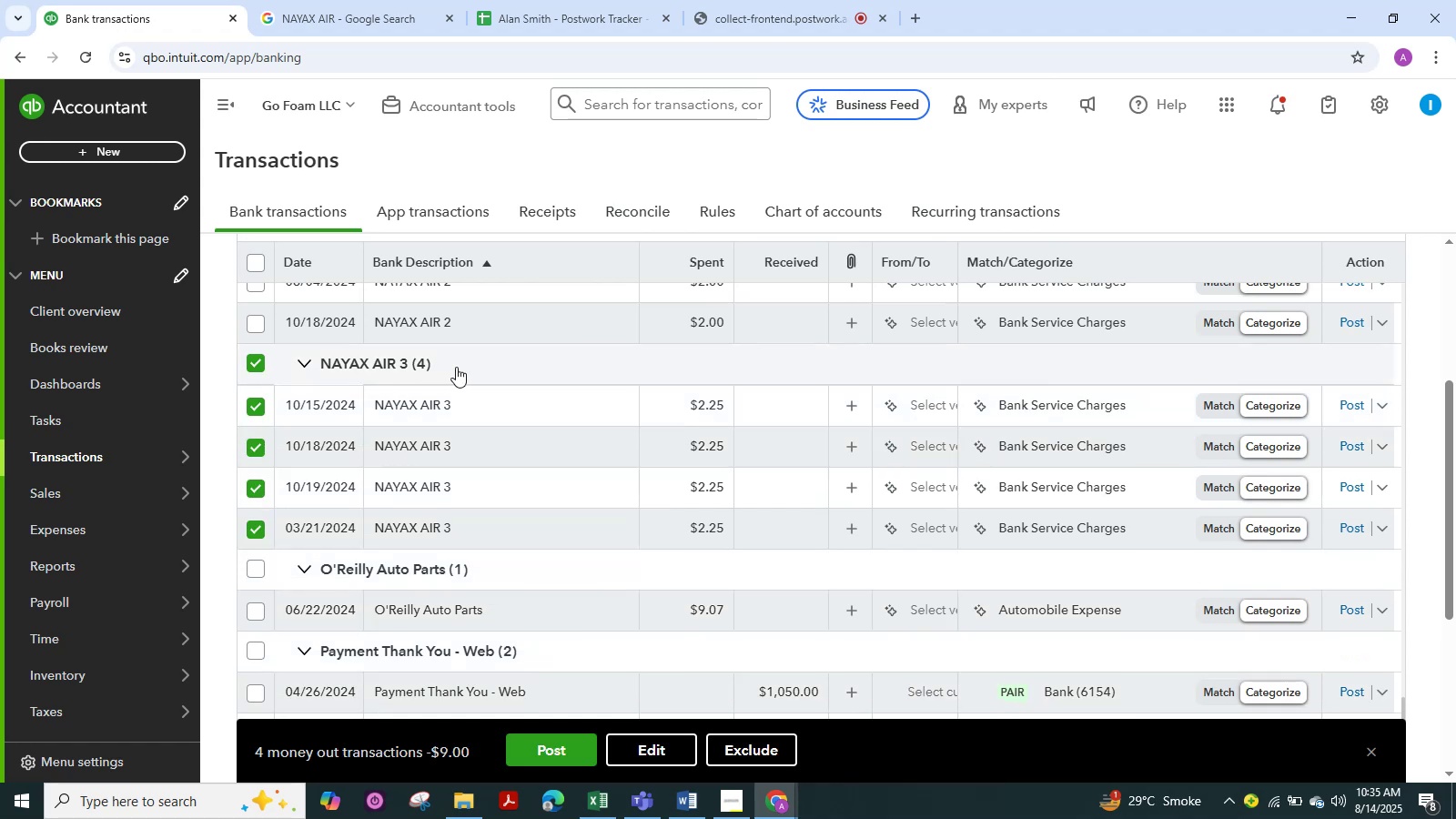 
wait(5.26)
 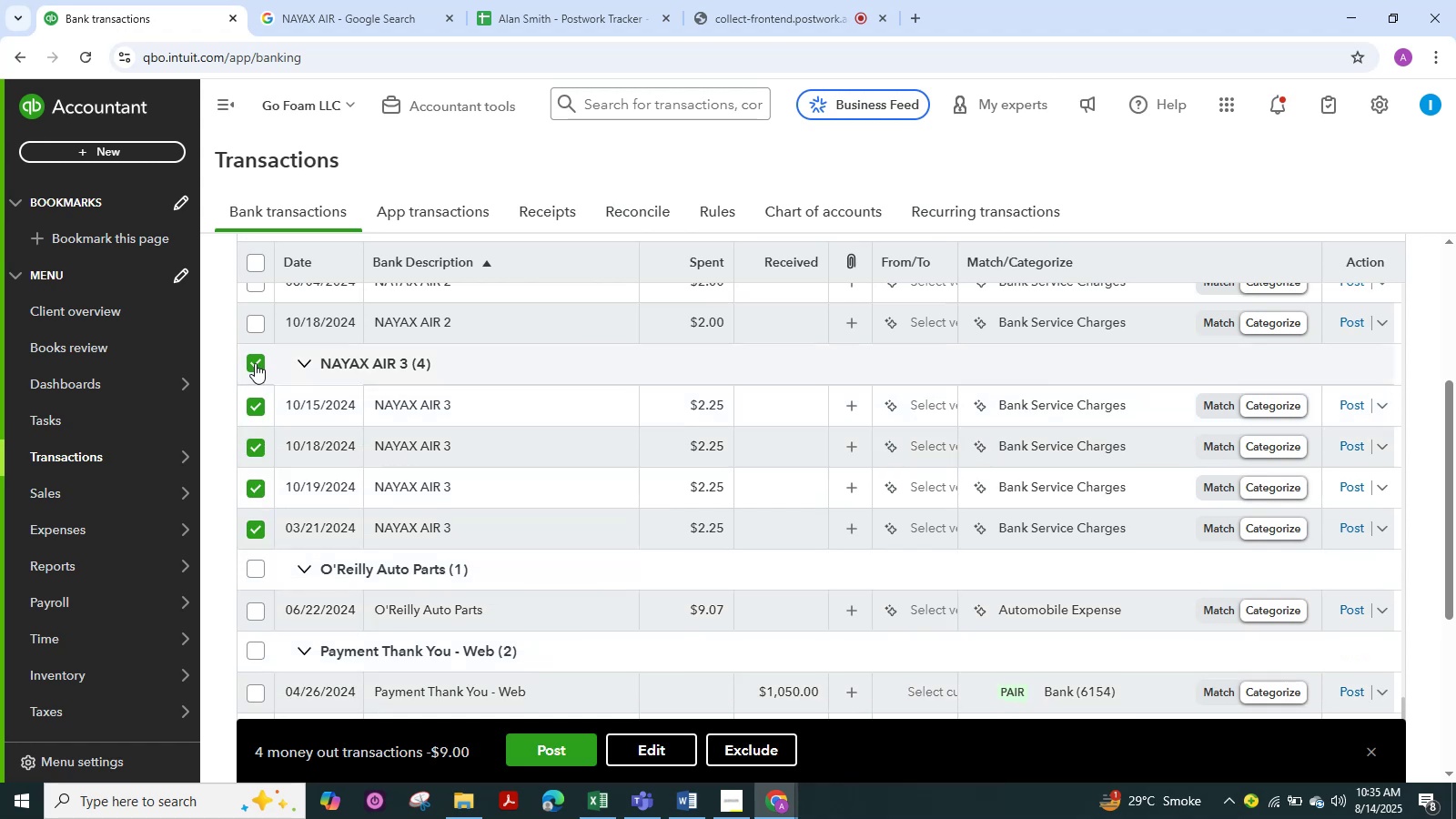 
left_click([671, 749])
 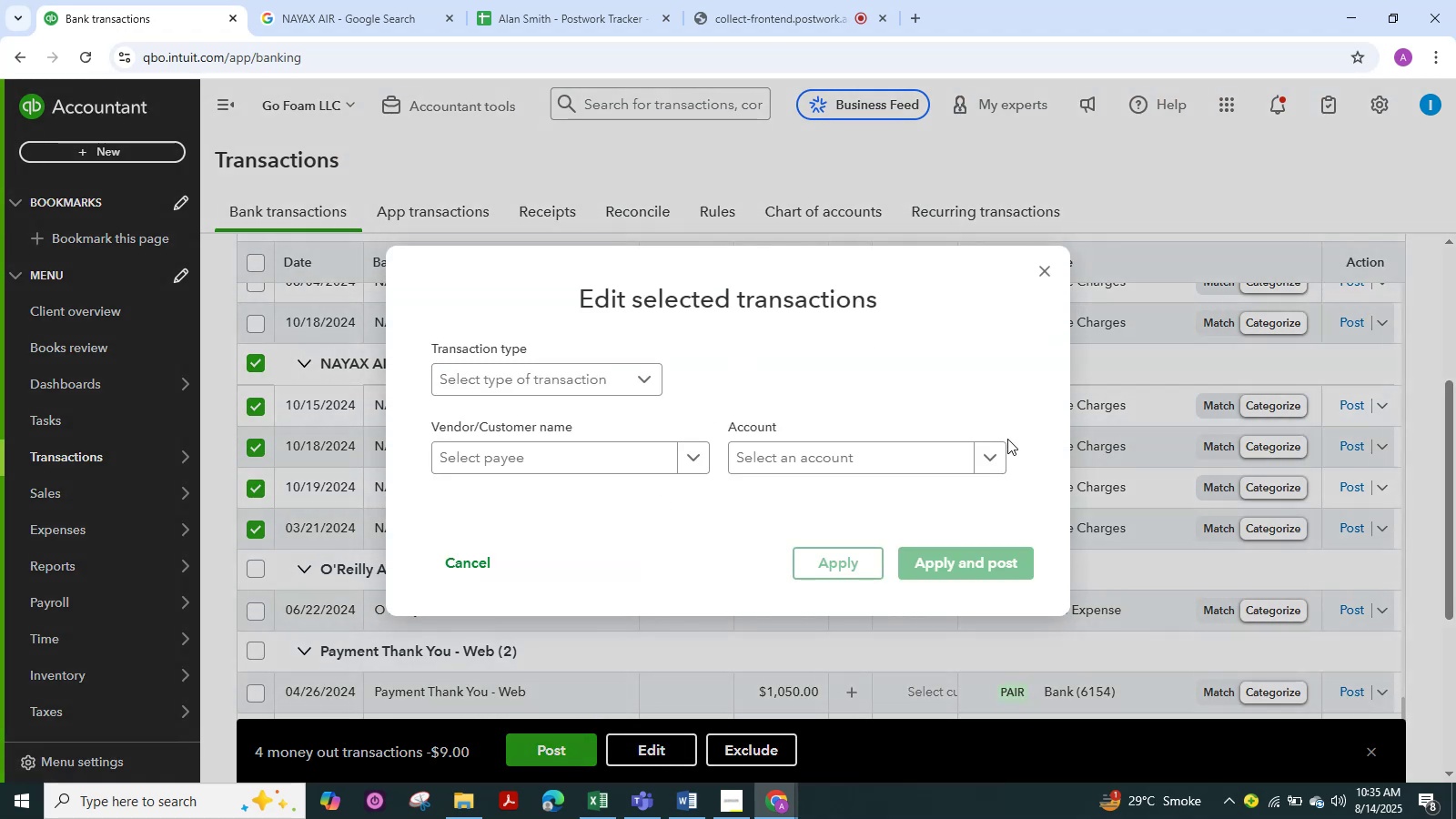 
left_click([993, 464])
 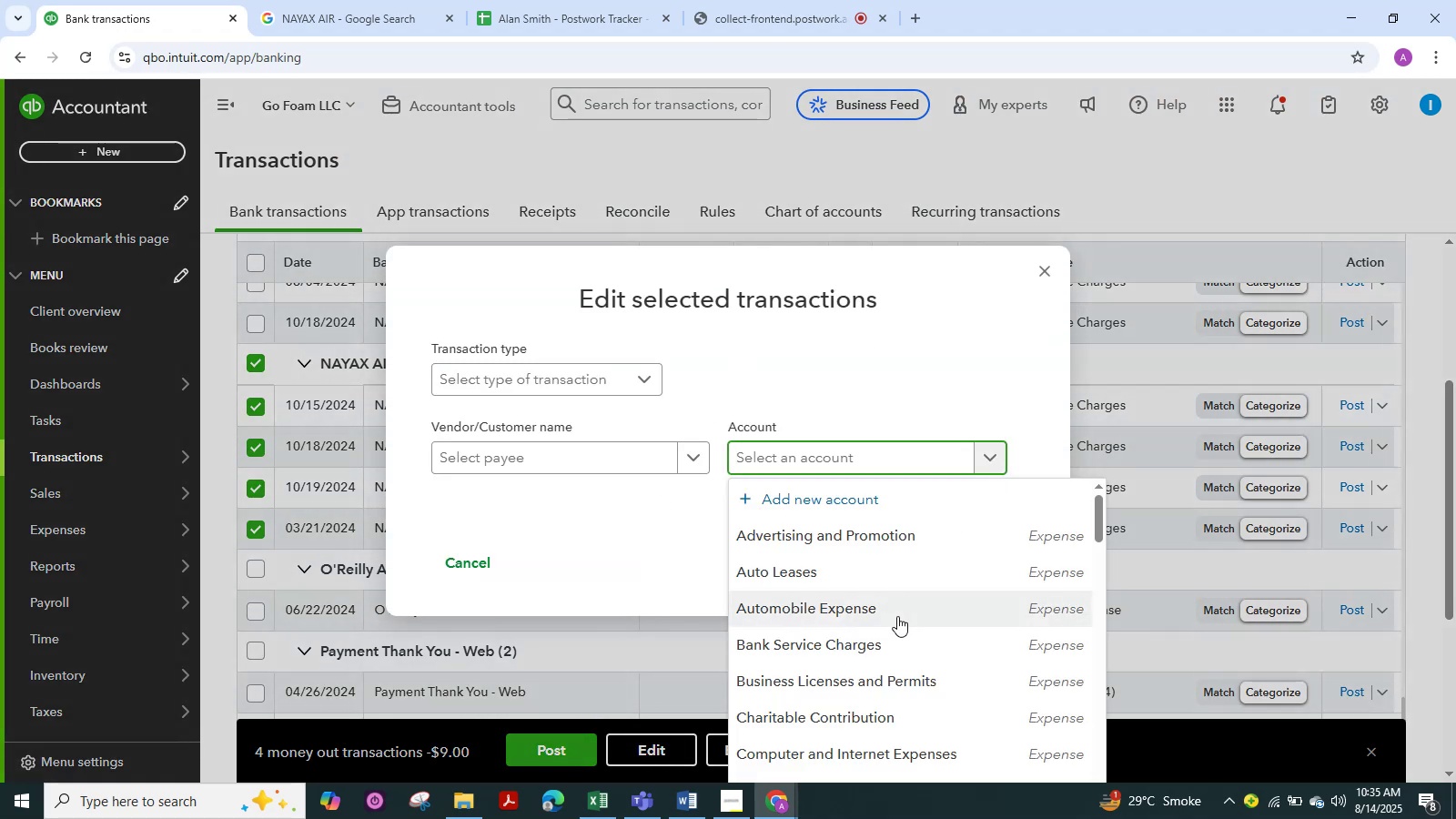 
scroll: coordinate [900, 690], scroll_direction: down, amount: 3.0
 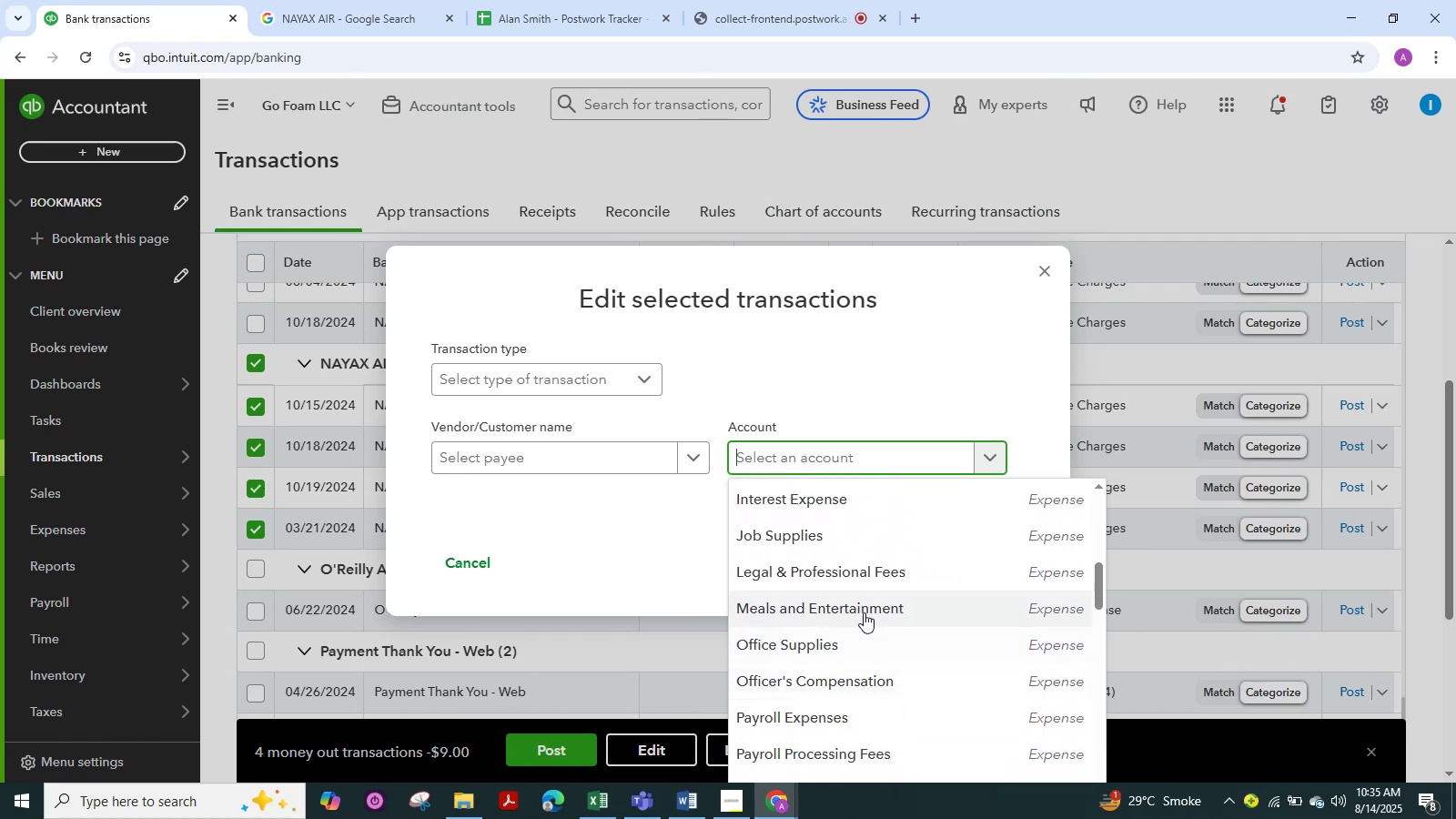 
left_click([864, 606])
 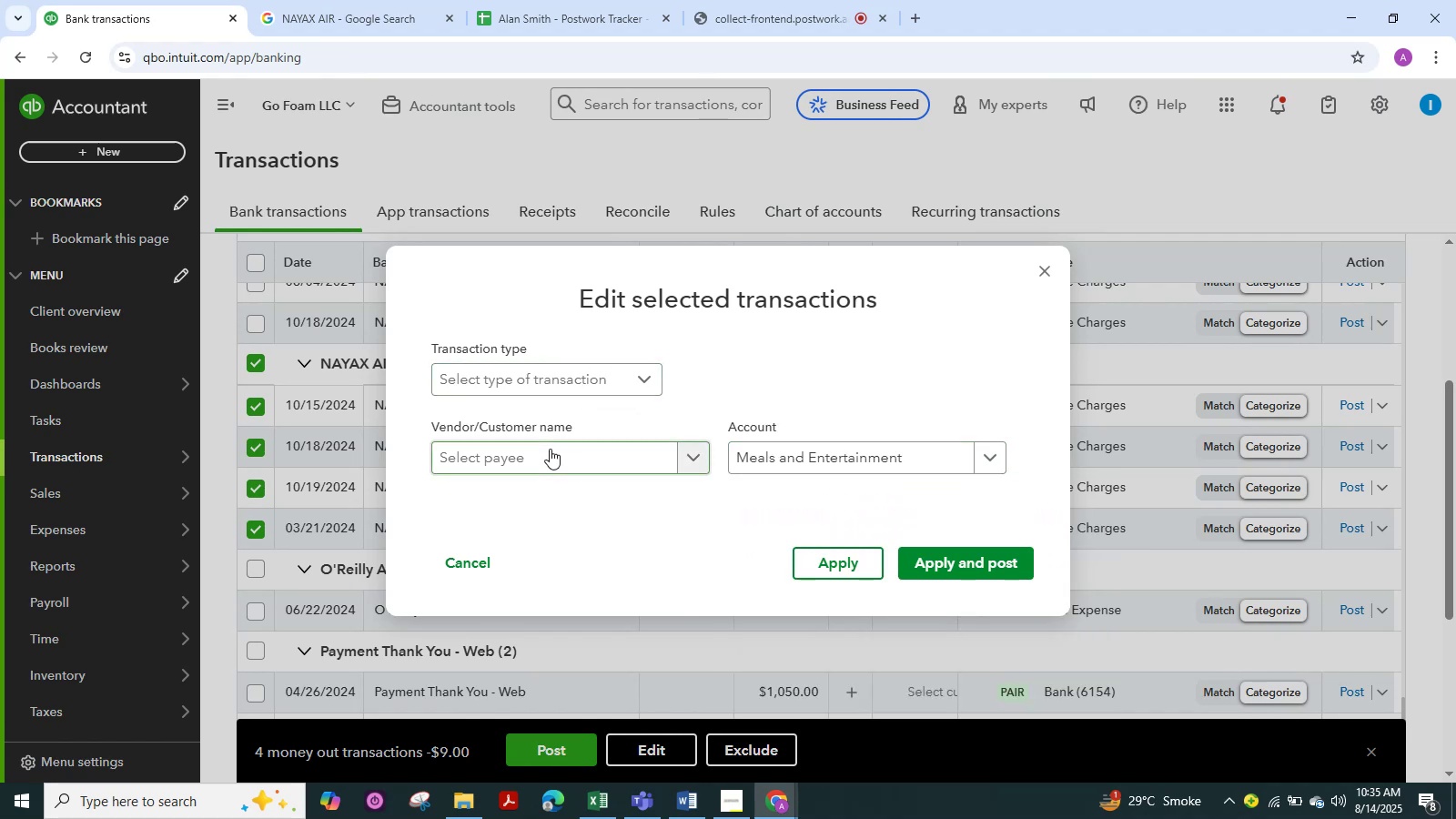 
left_click([549, 451])
 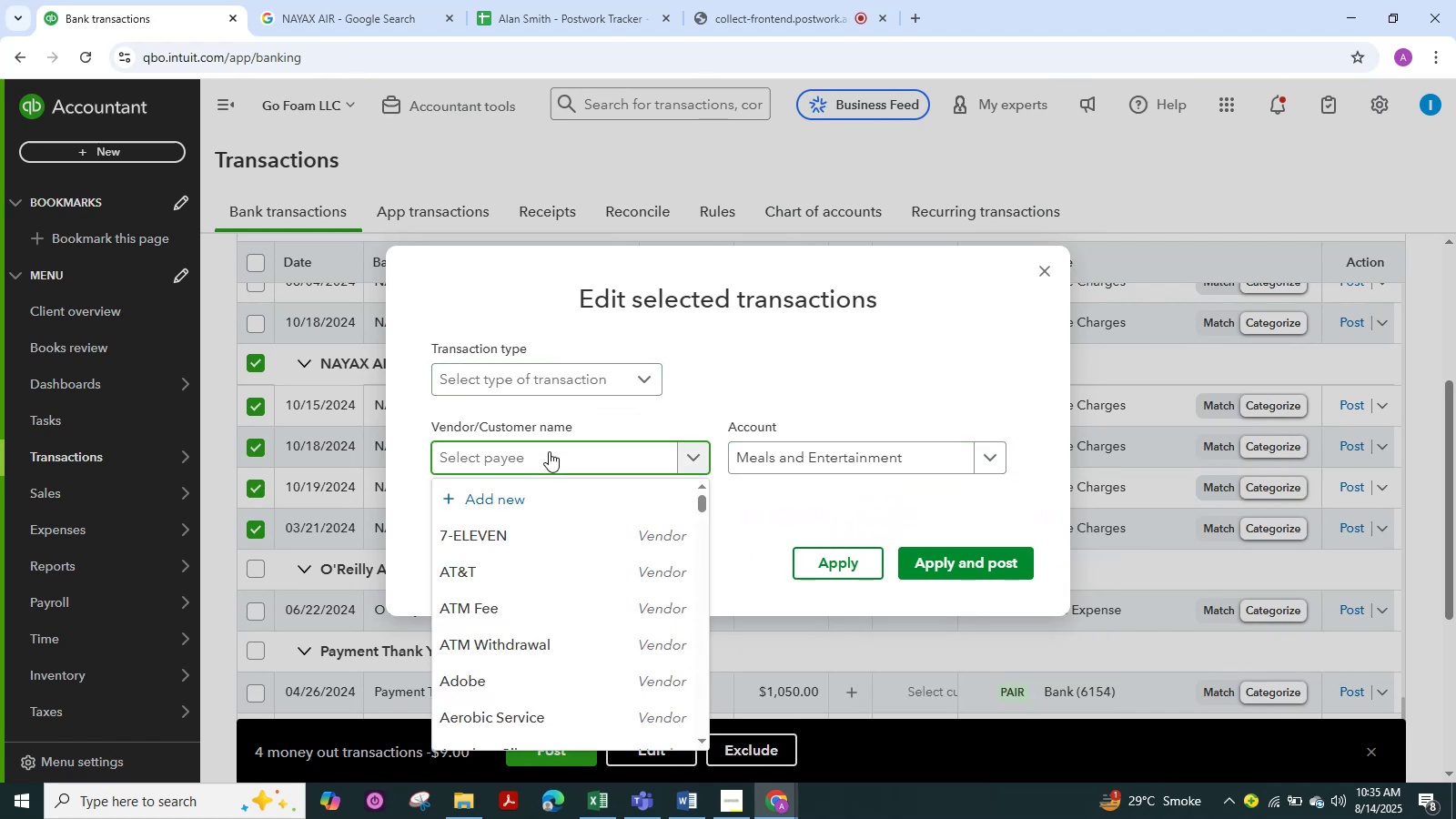 
hold_key(key=ControlLeft, duration=0.74)
 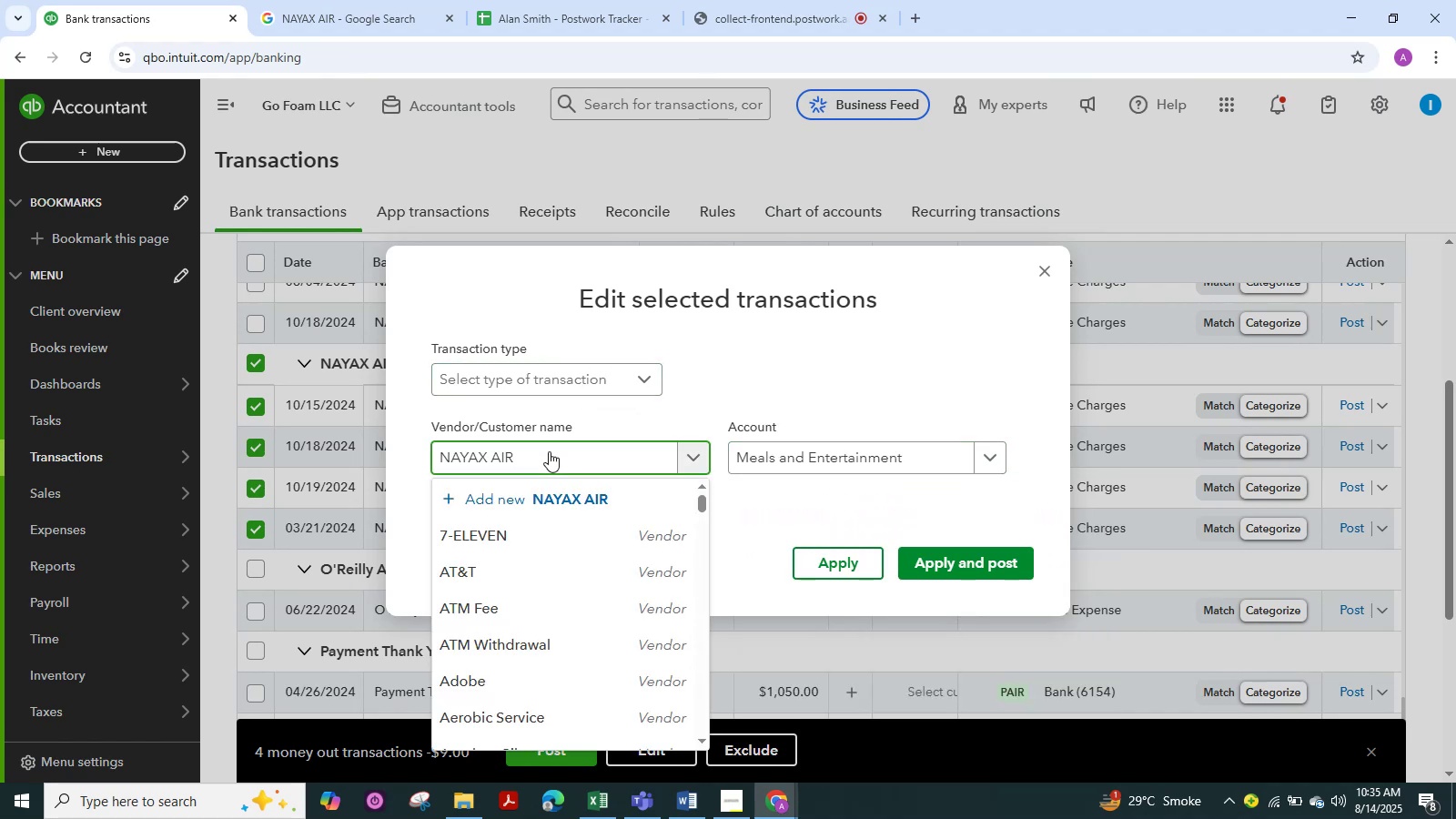 
hold_key(key=V, duration=0.3)
 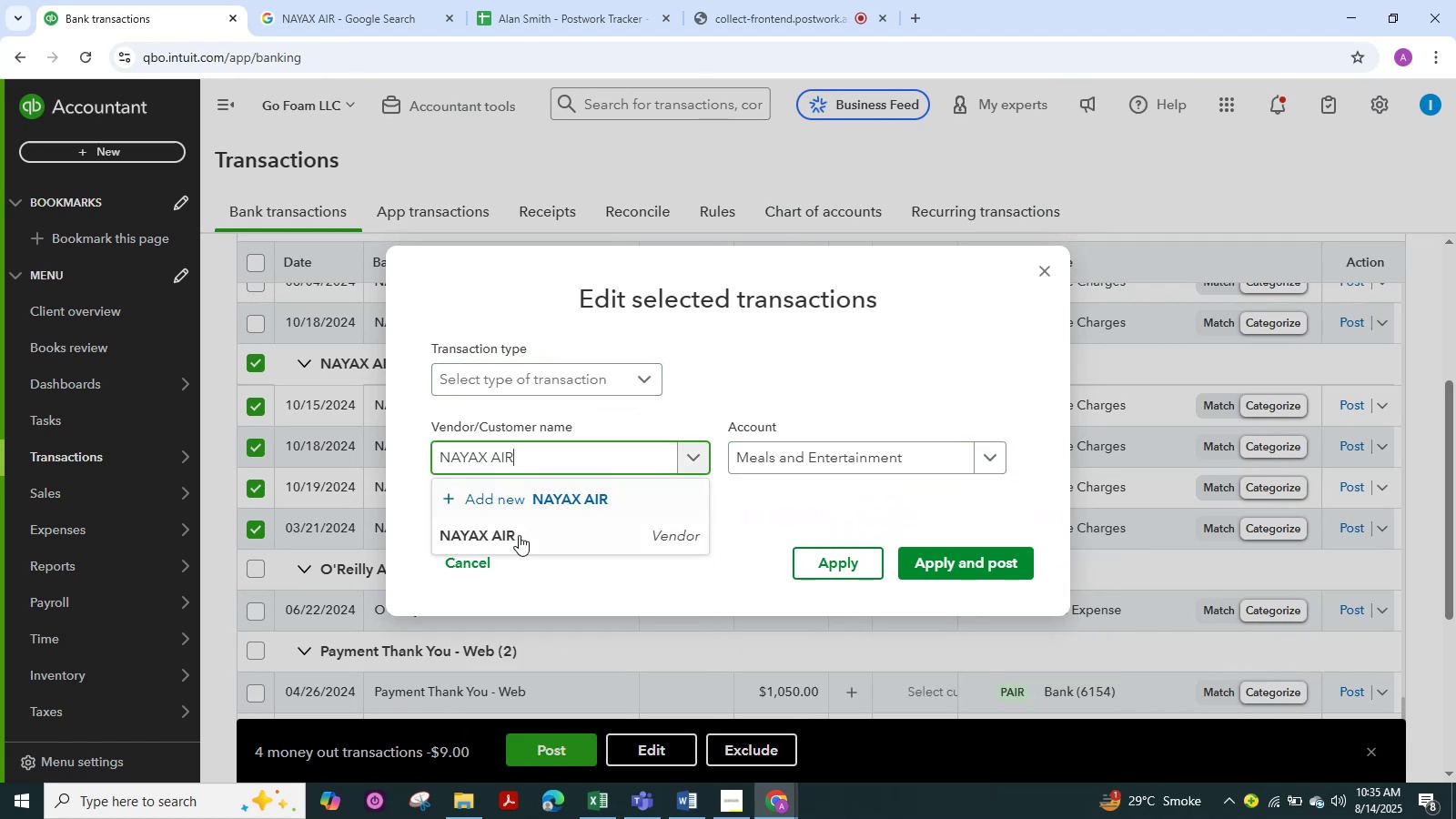 
left_click([515, 538])
 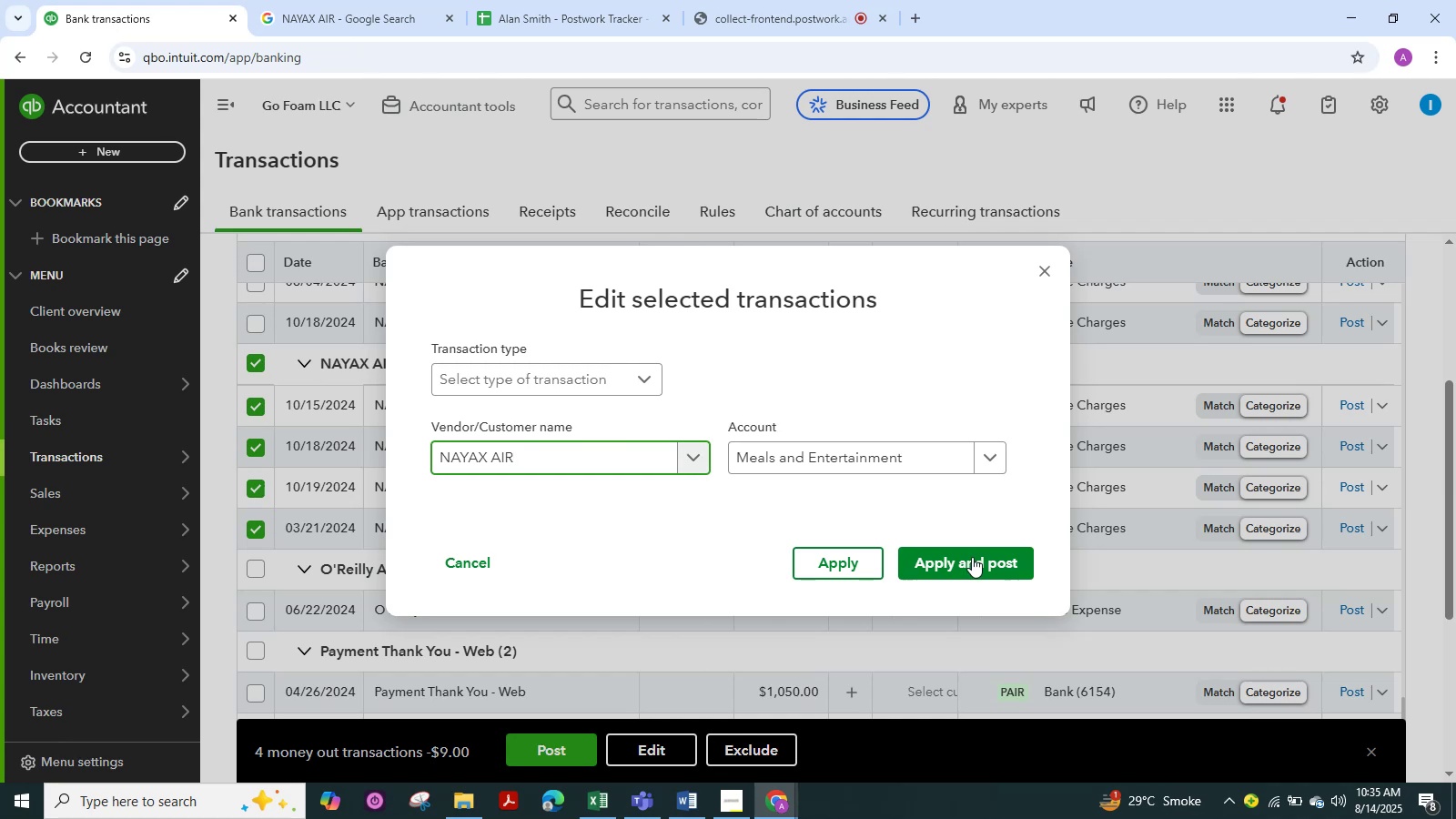 
left_click([979, 560])
 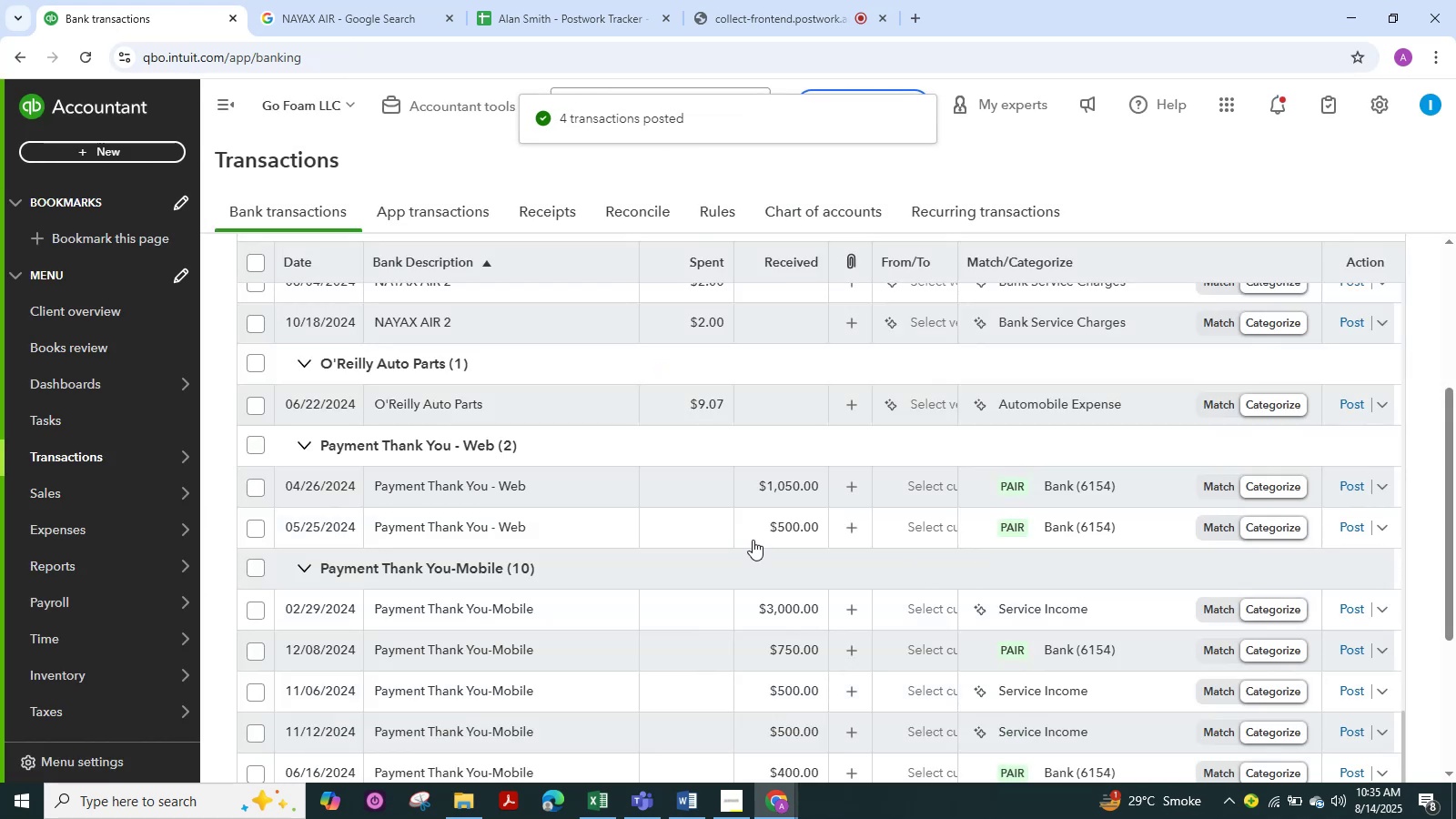 
scroll: coordinate [499, 478], scroll_direction: up, amount: 1.0
 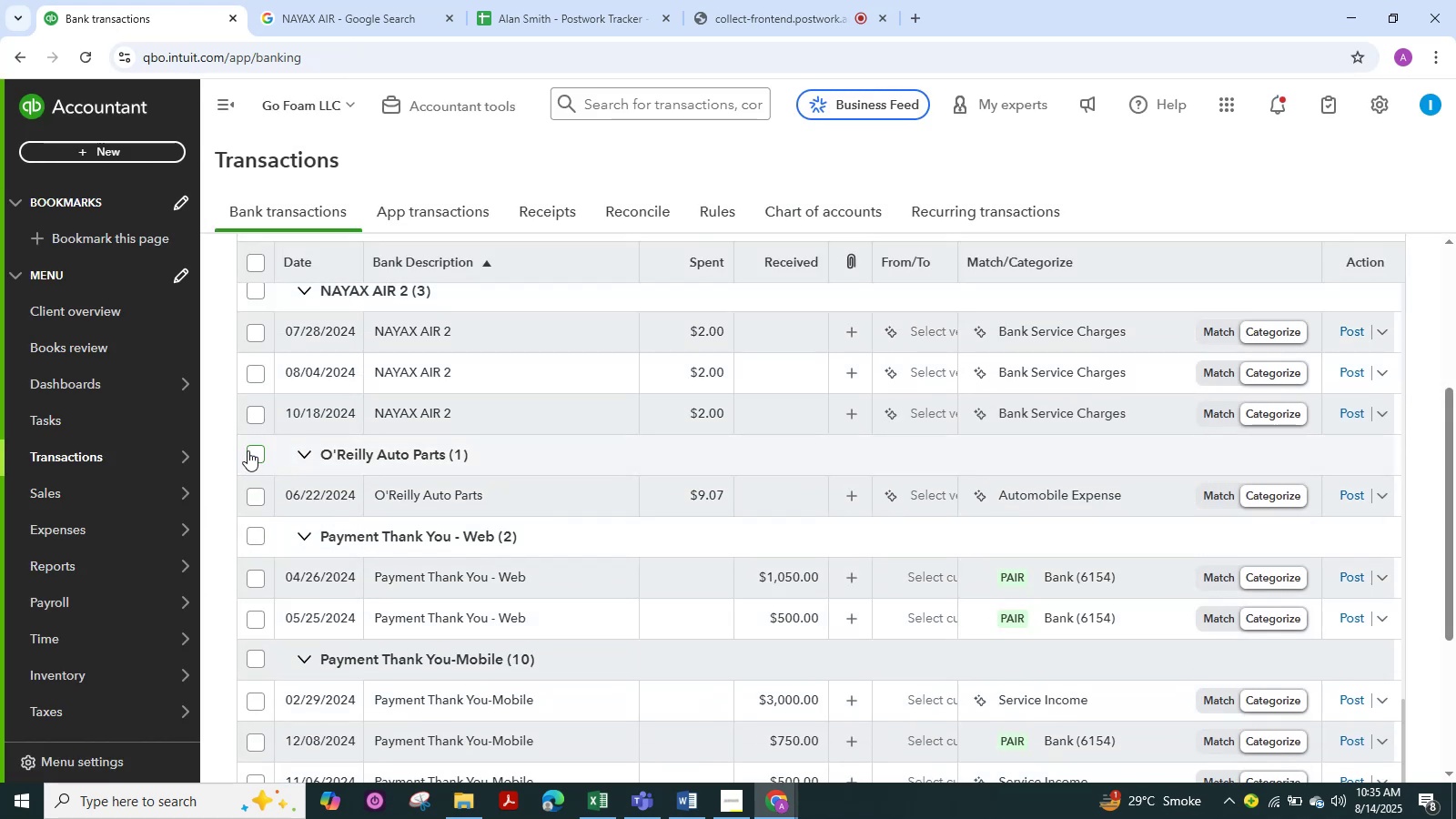 
left_click([255, 453])
 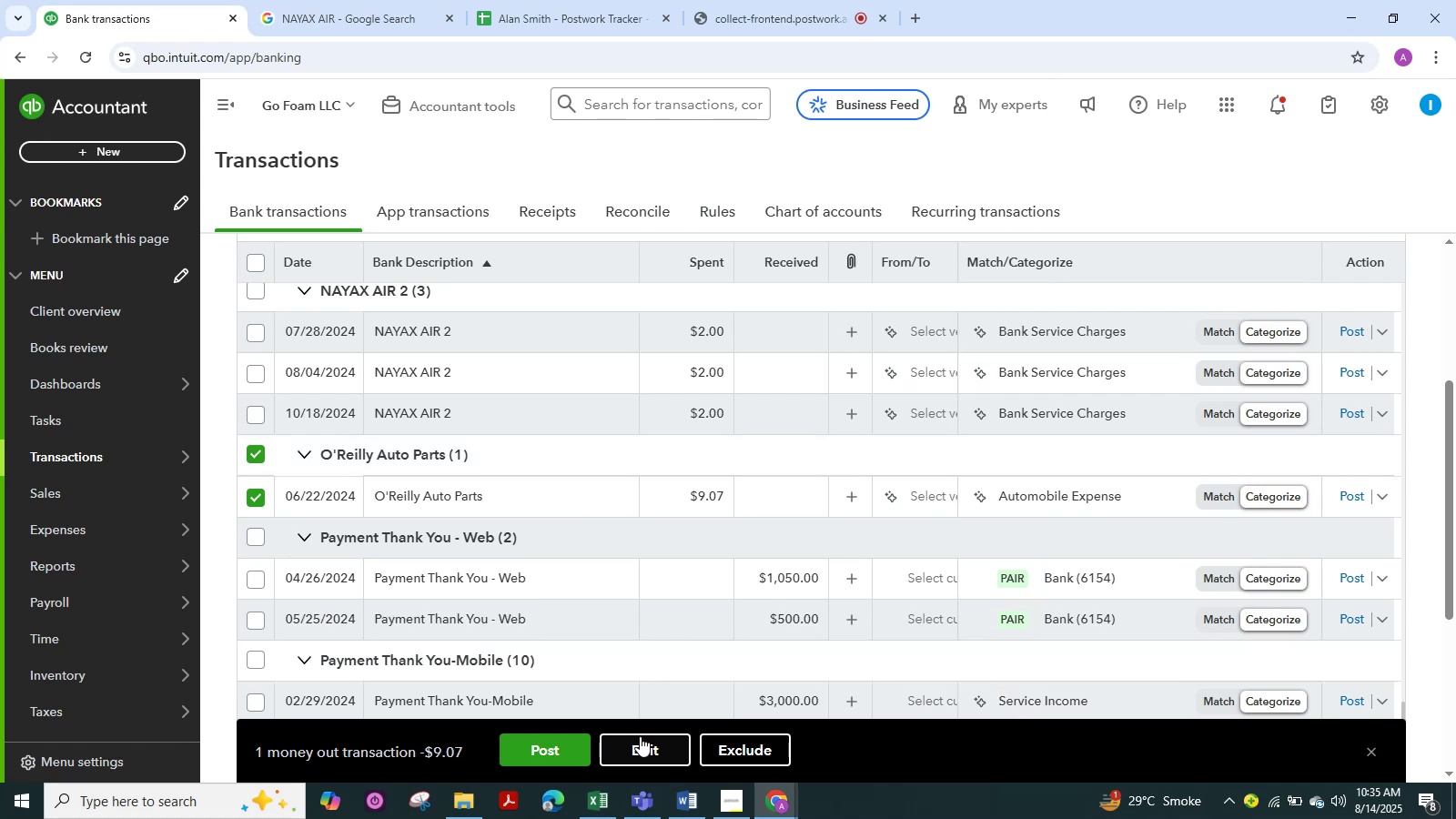 
left_click([640, 741])
 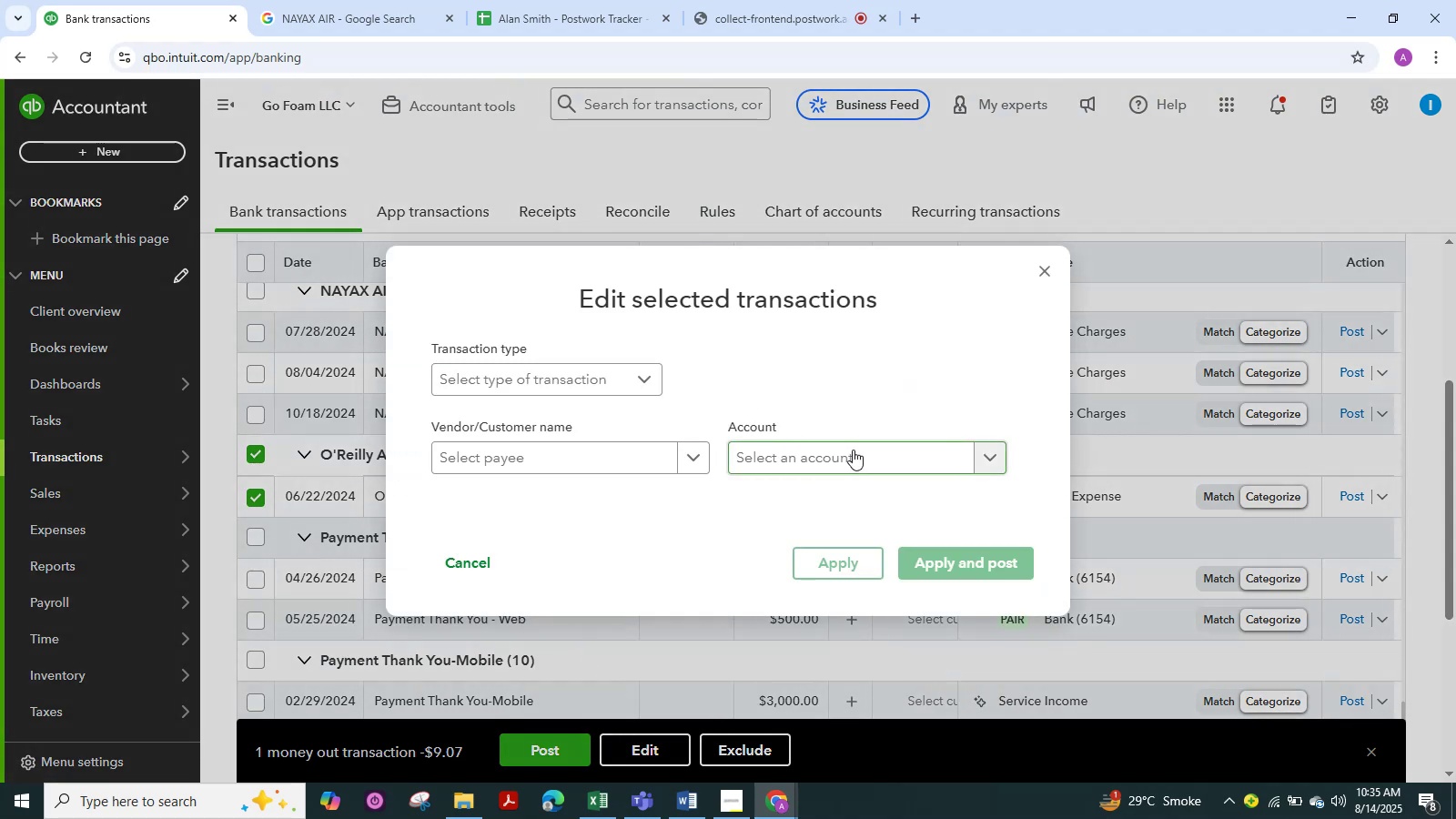 
wait(5.02)
 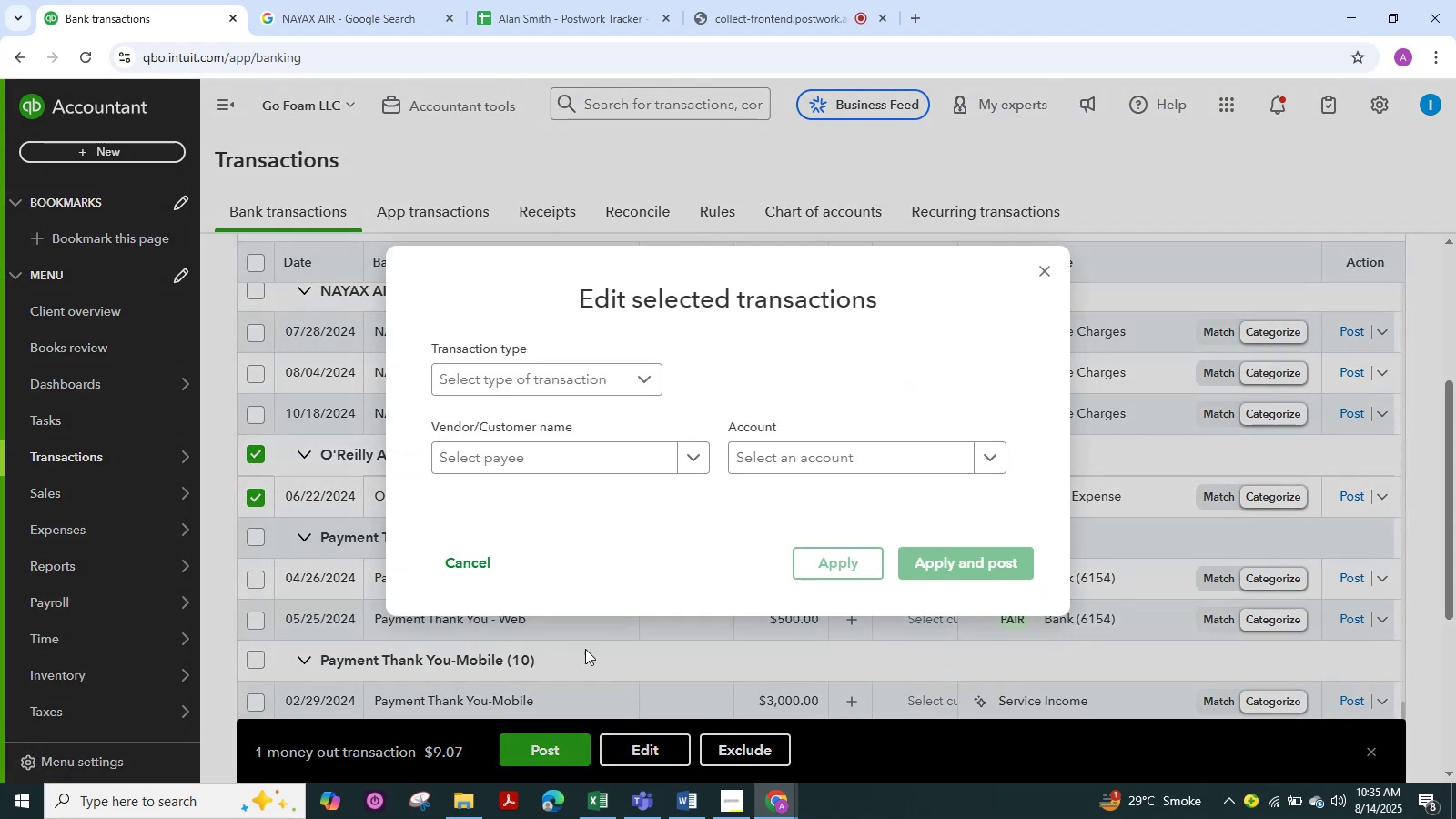 
left_click([1036, 272])
 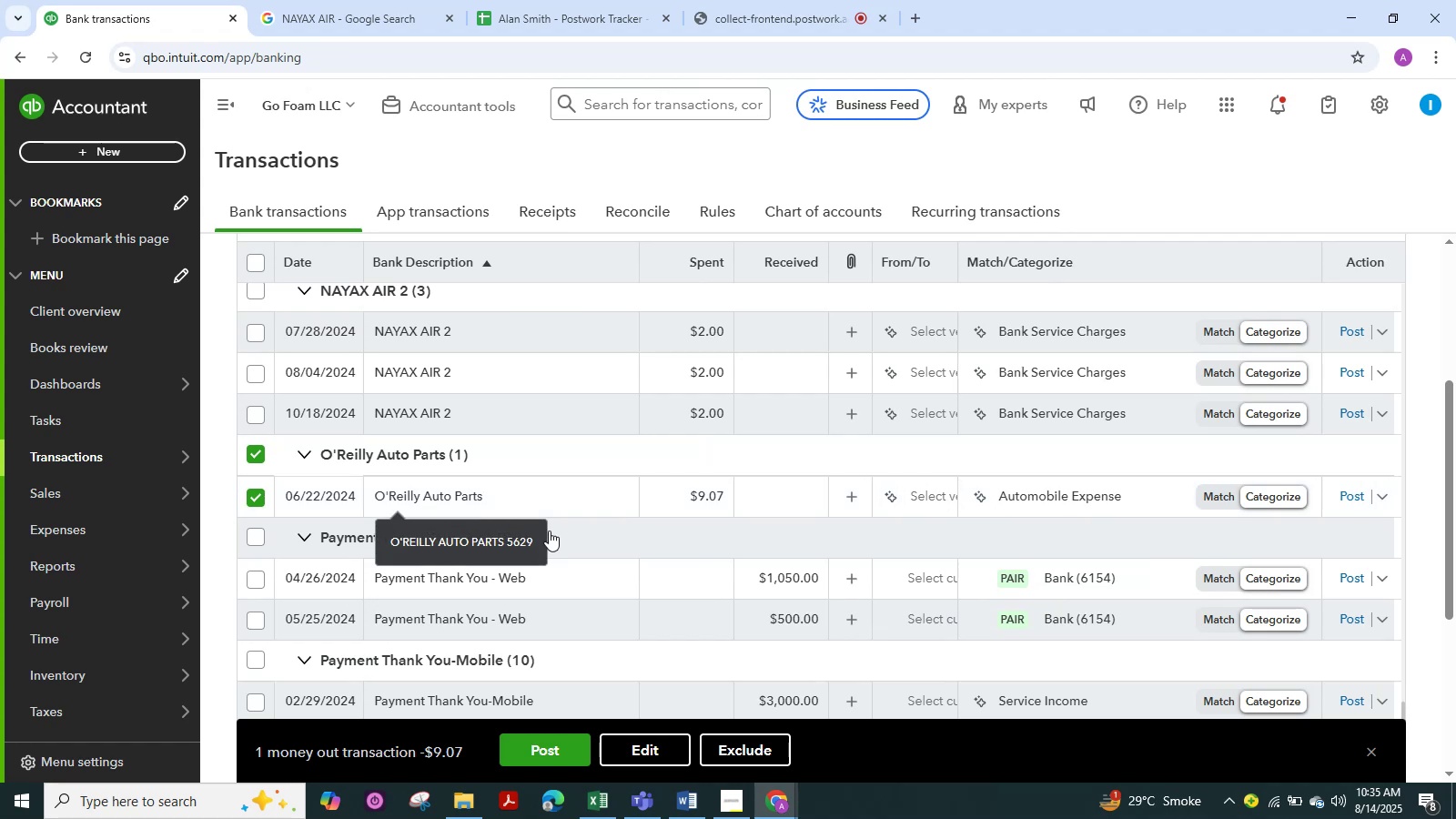 
left_click([654, 746])
 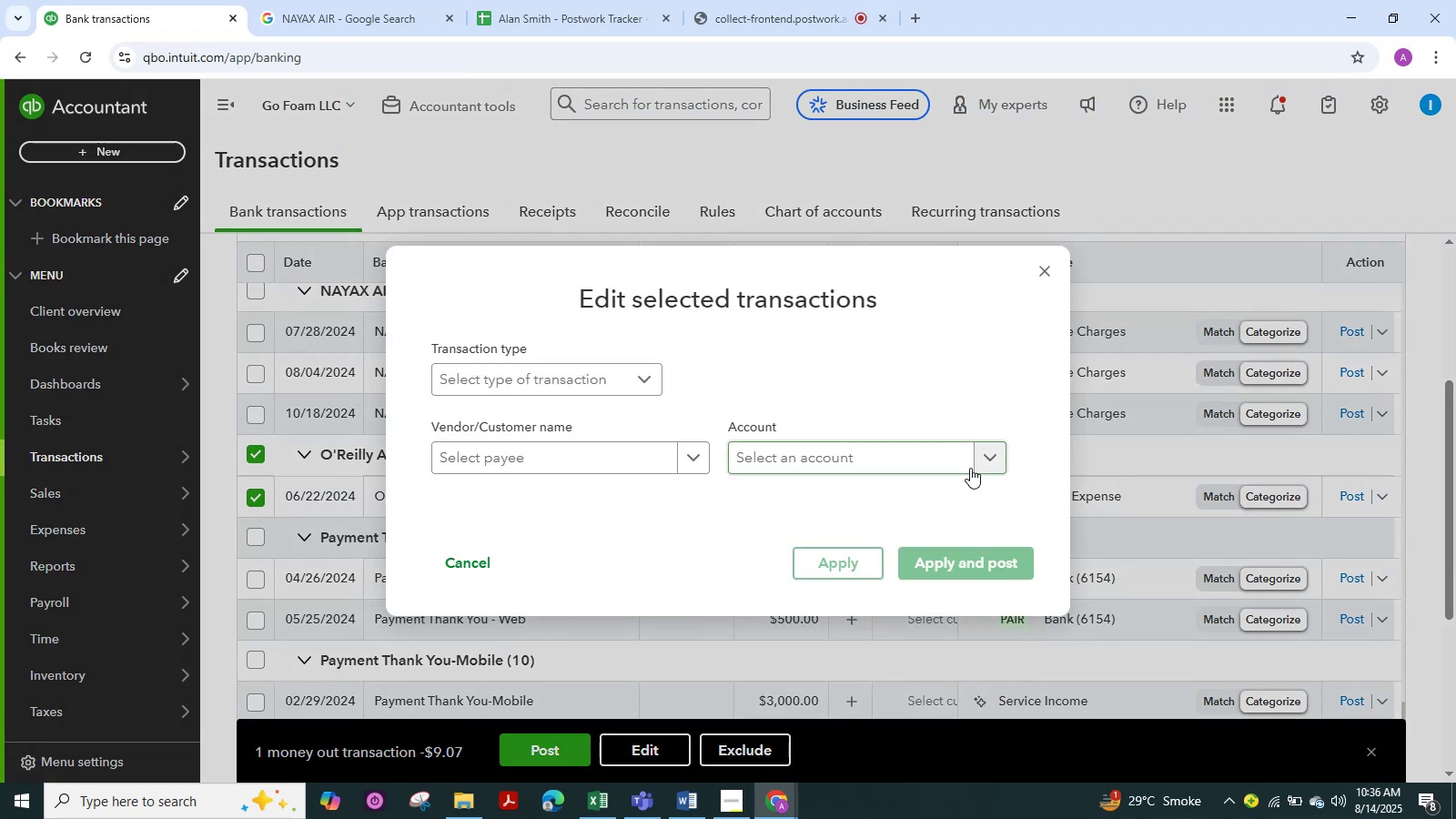 
mouse_move([970, 476])
 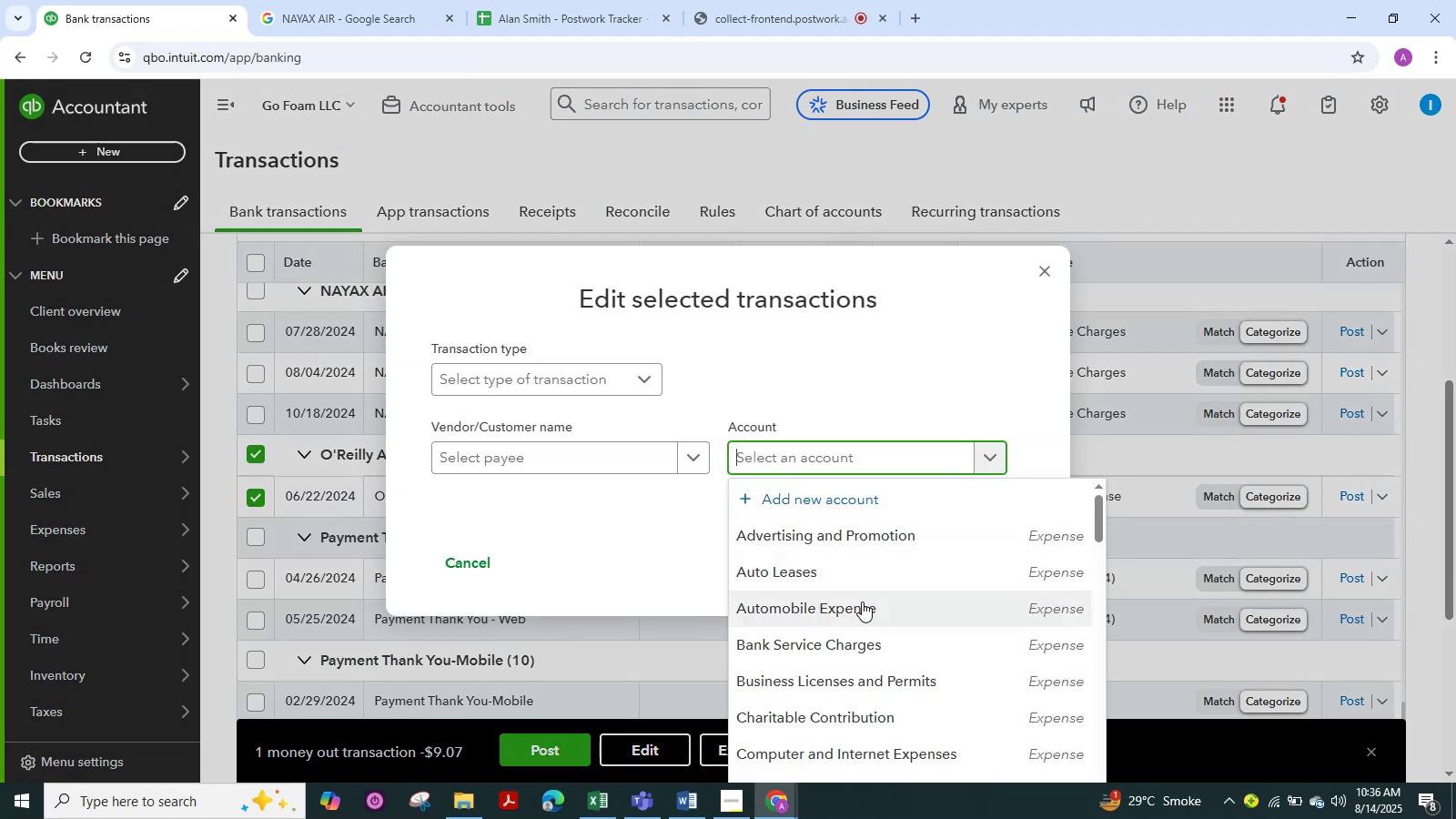 
left_click([862, 602])
 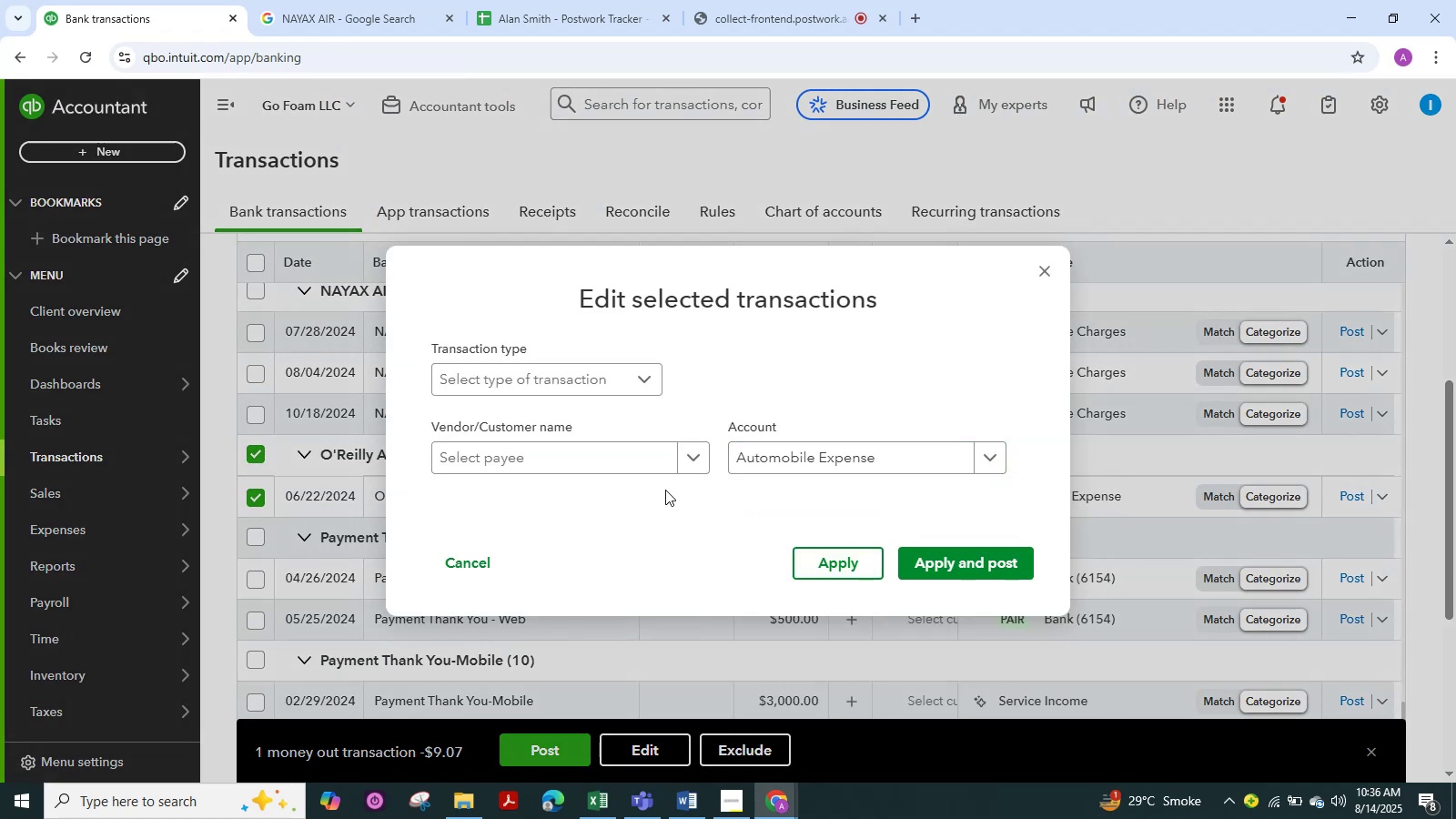 
left_click([609, 453])
 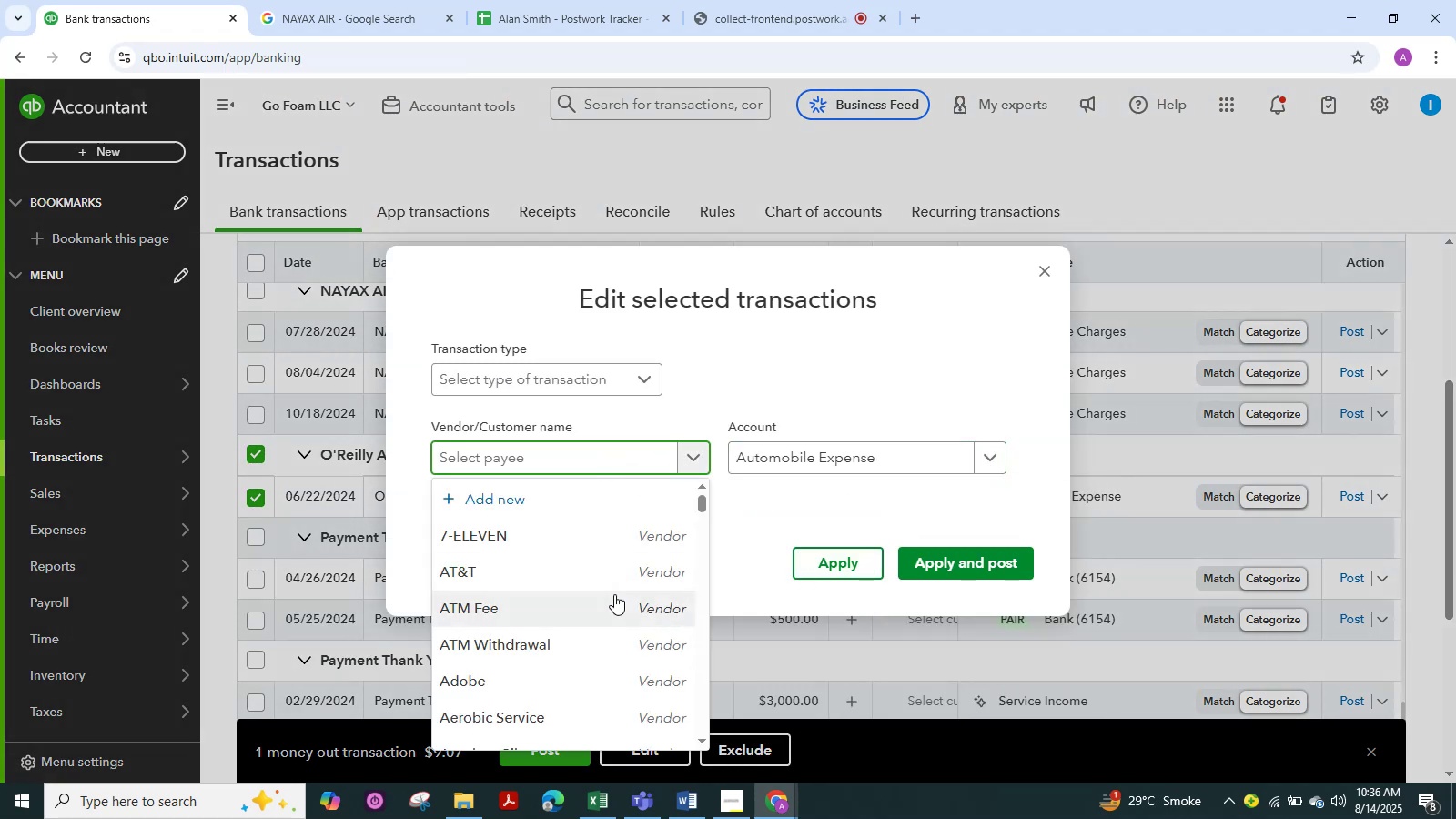 
scroll: coordinate [615, 587], scroll_direction: down, amount: 6.0
 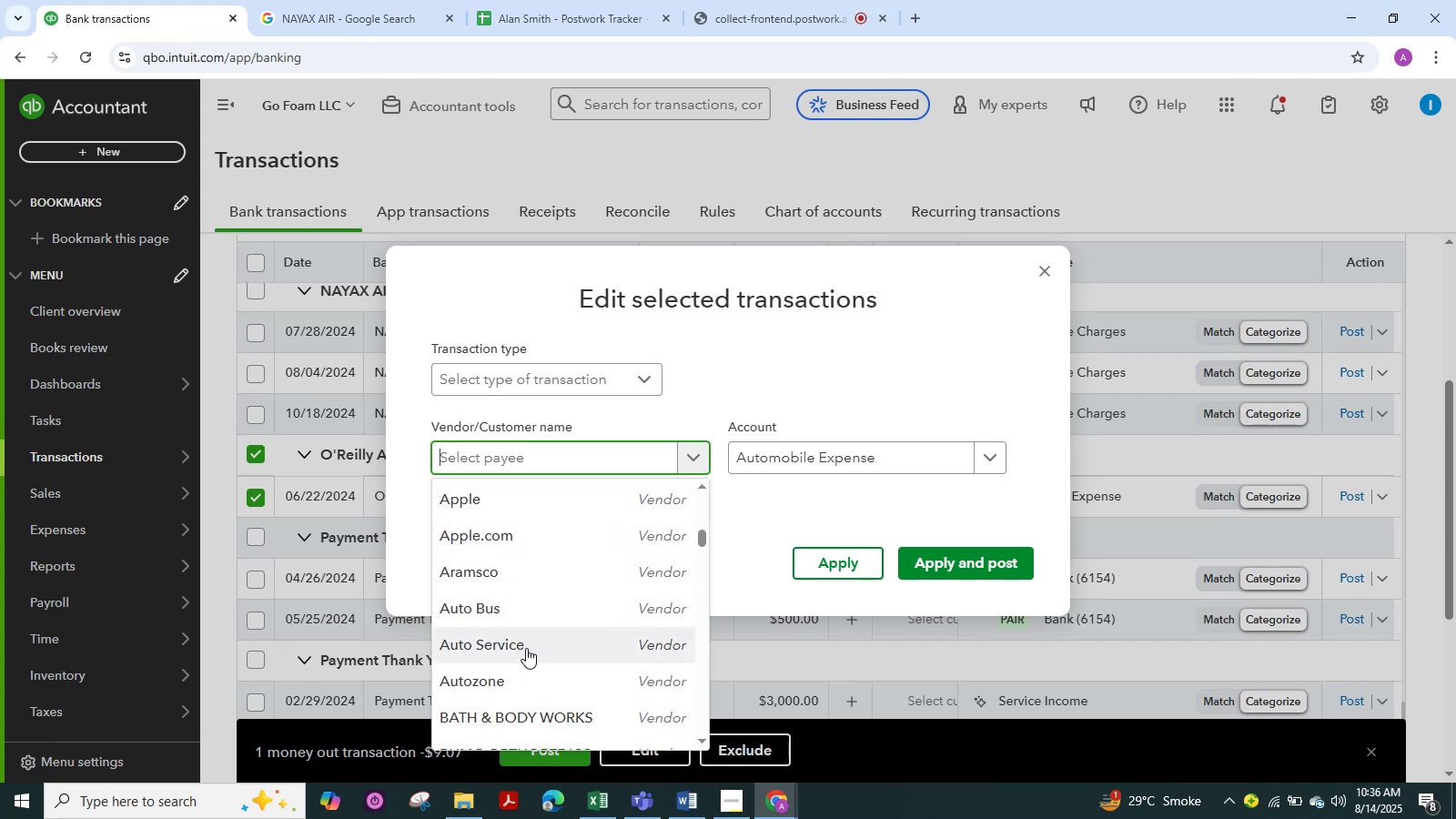 
wait(6.7)
 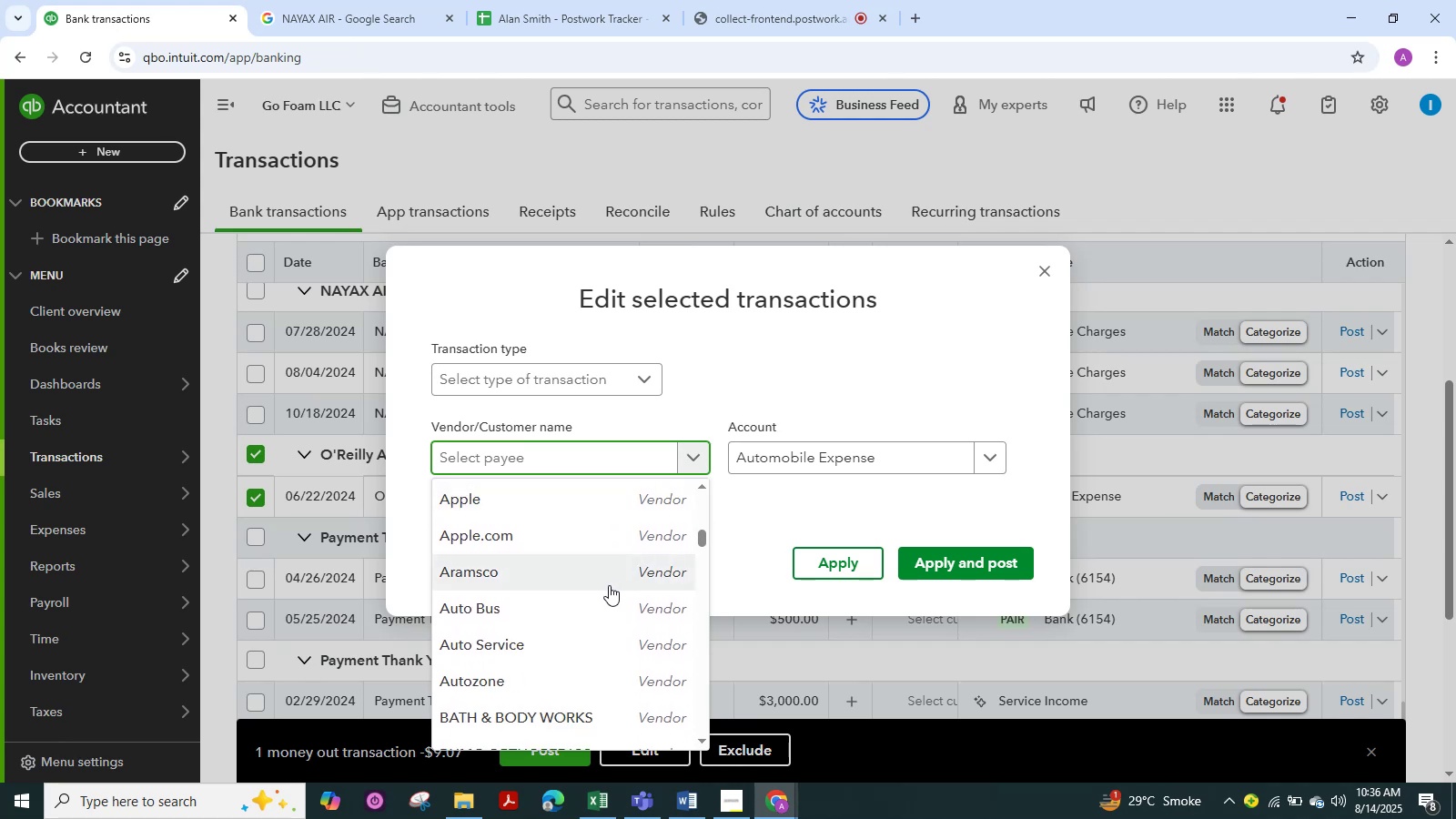 
left_click([486, 444])
 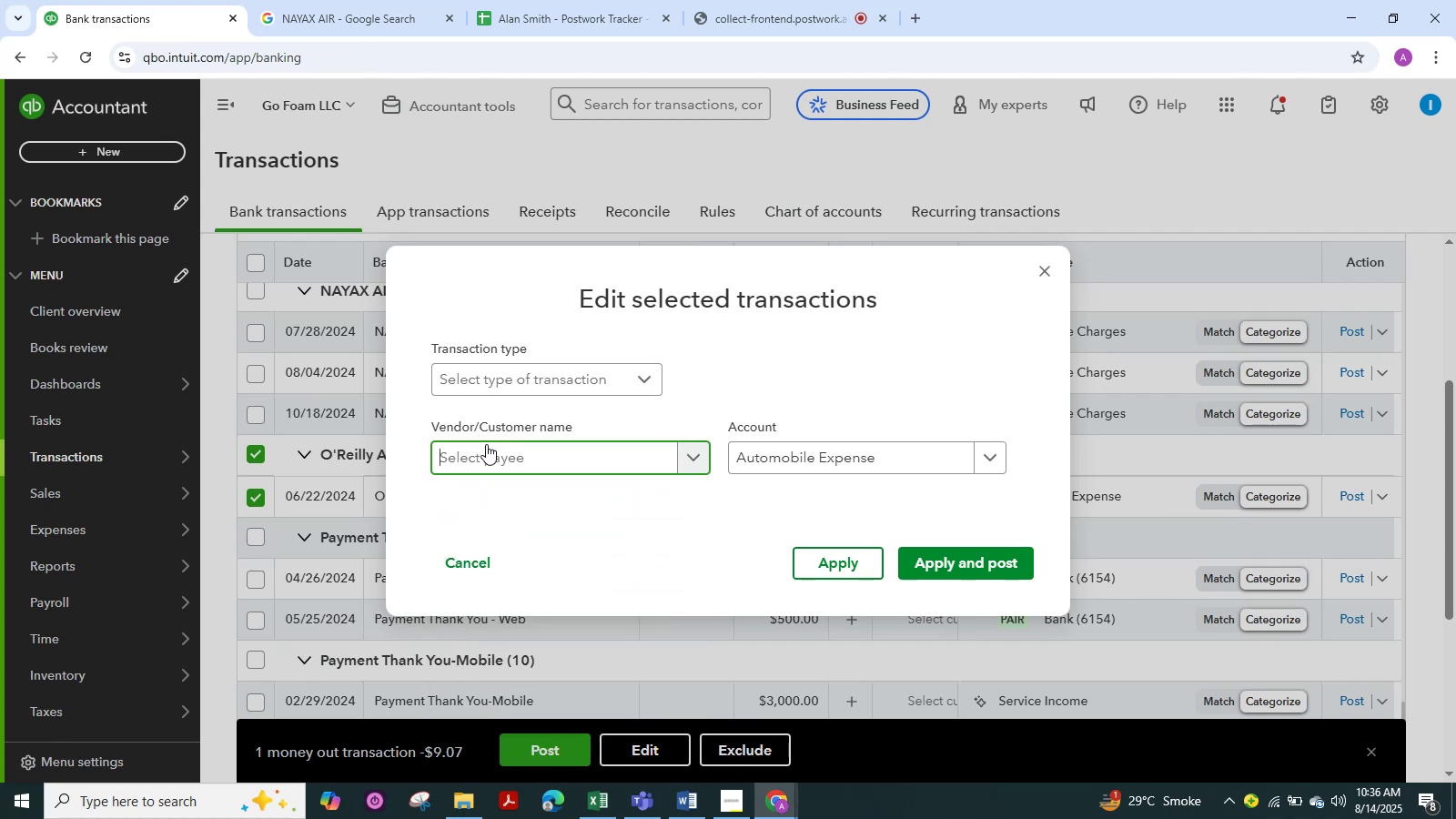 
hold_key(key=ShiftLeft, duration=0.78)
 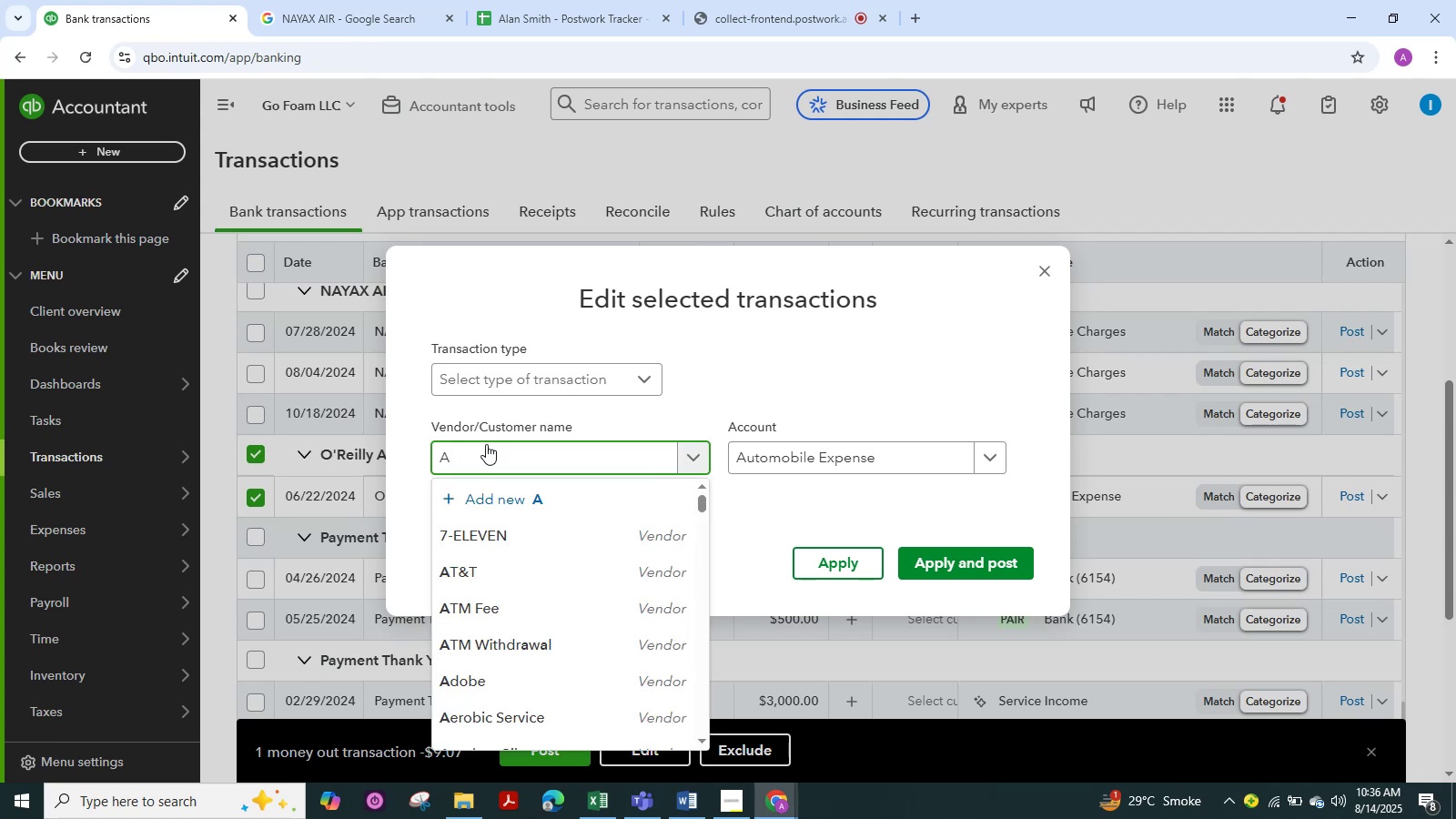 
hold_key(key=A, duration=0.34)
 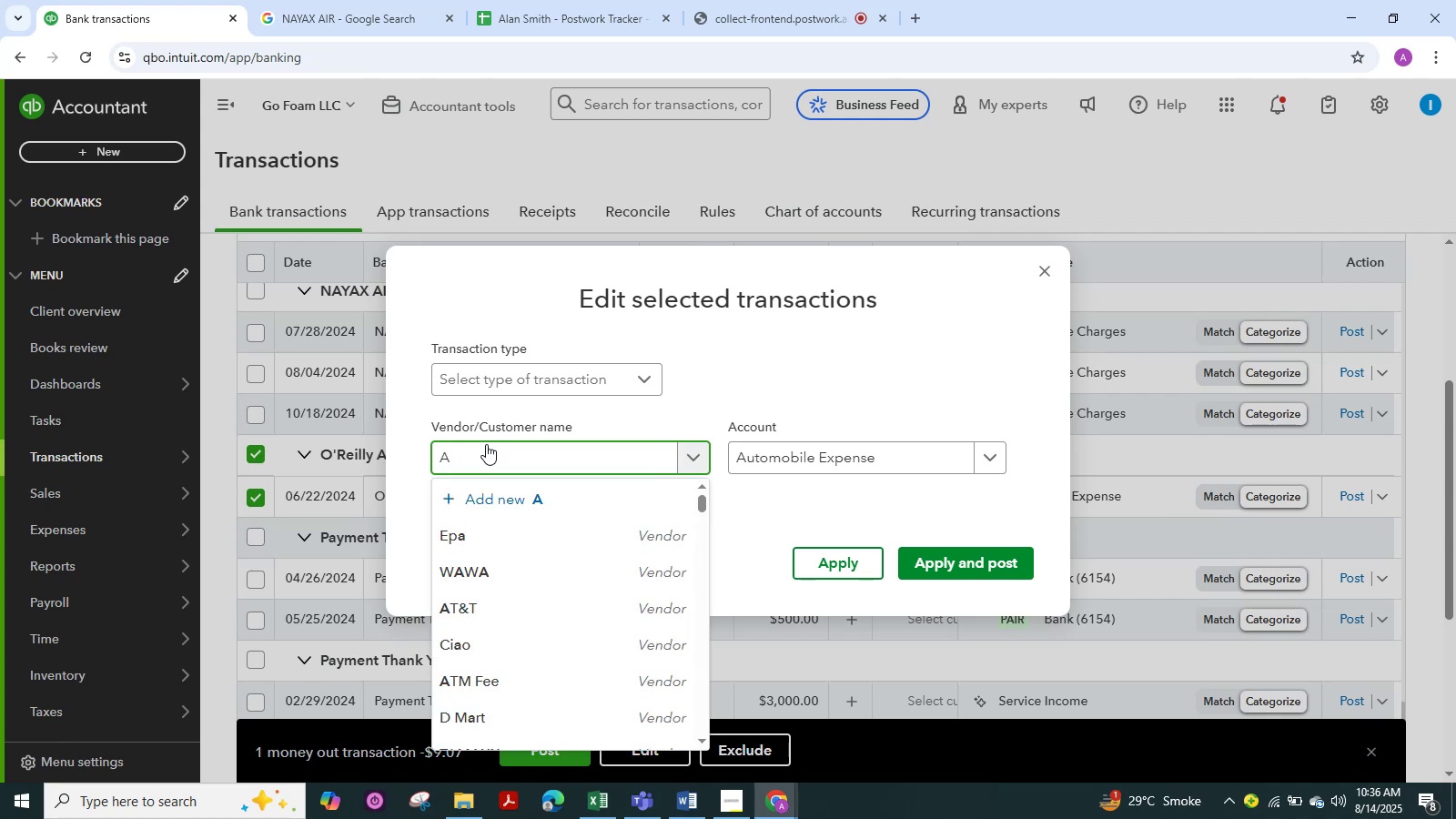 
type(uto )
 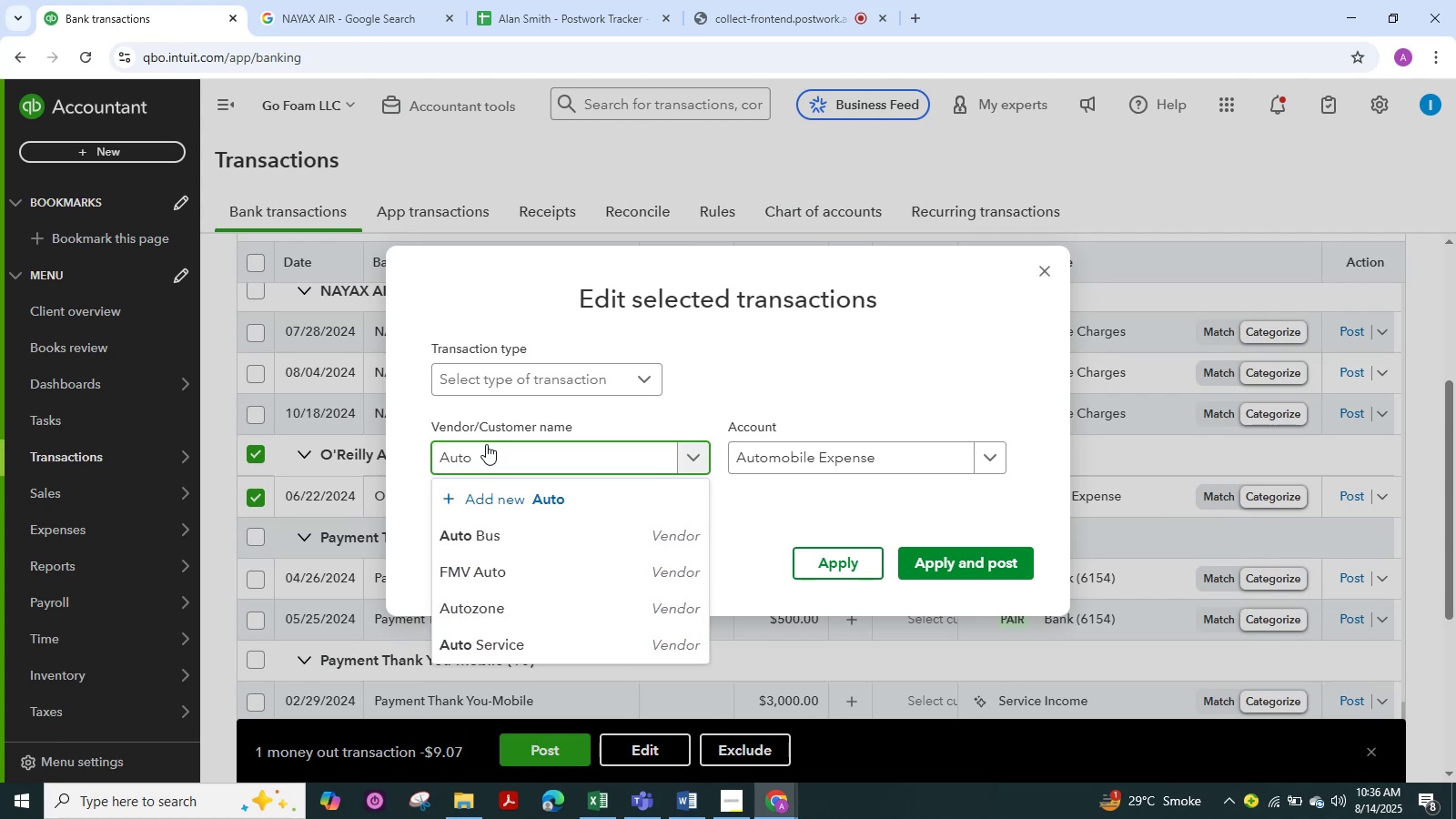 
type(Parts)
key(NumpadEnter)
key(NumpadEnter)
 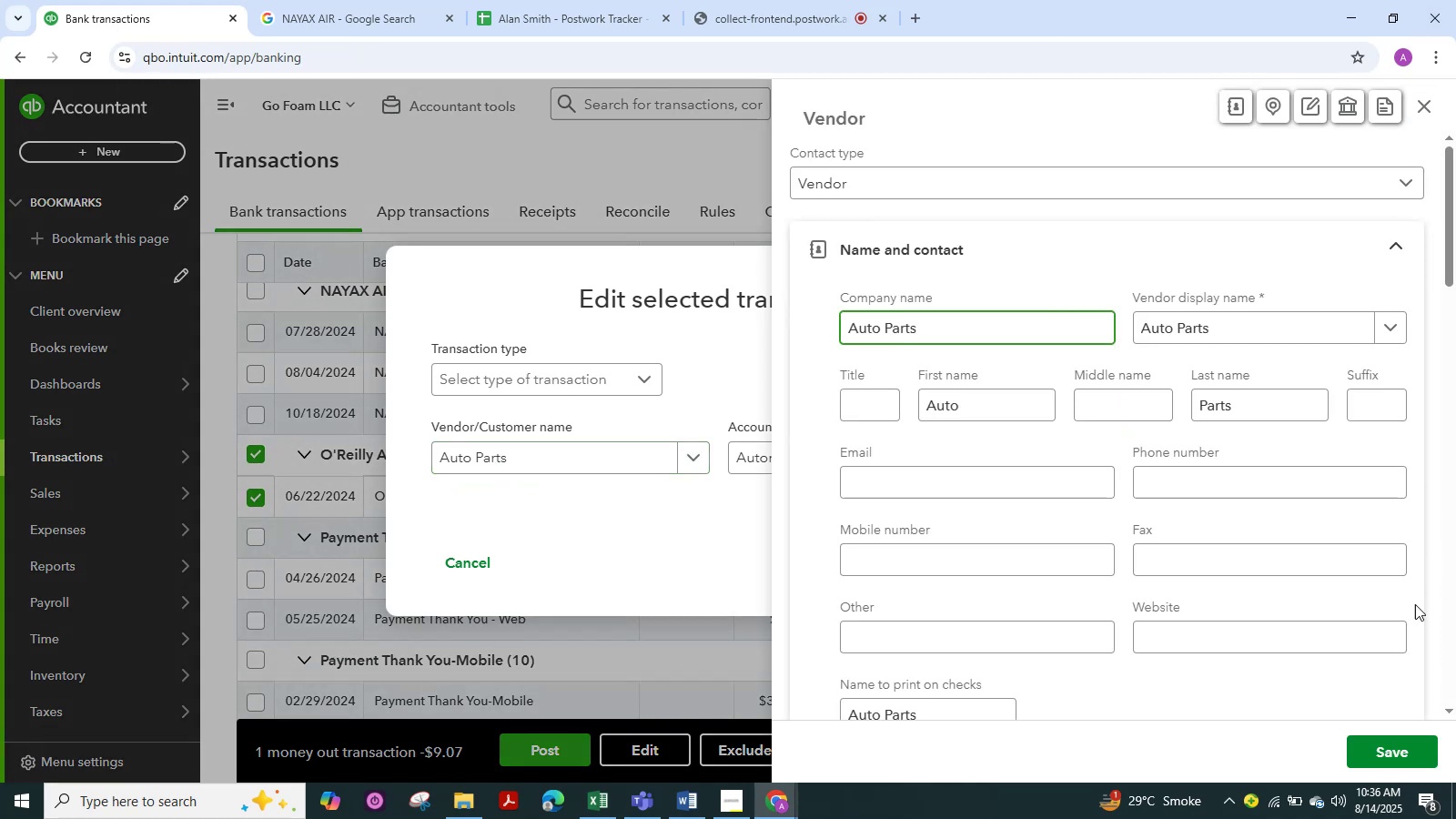 
left_click([1400, 743])
 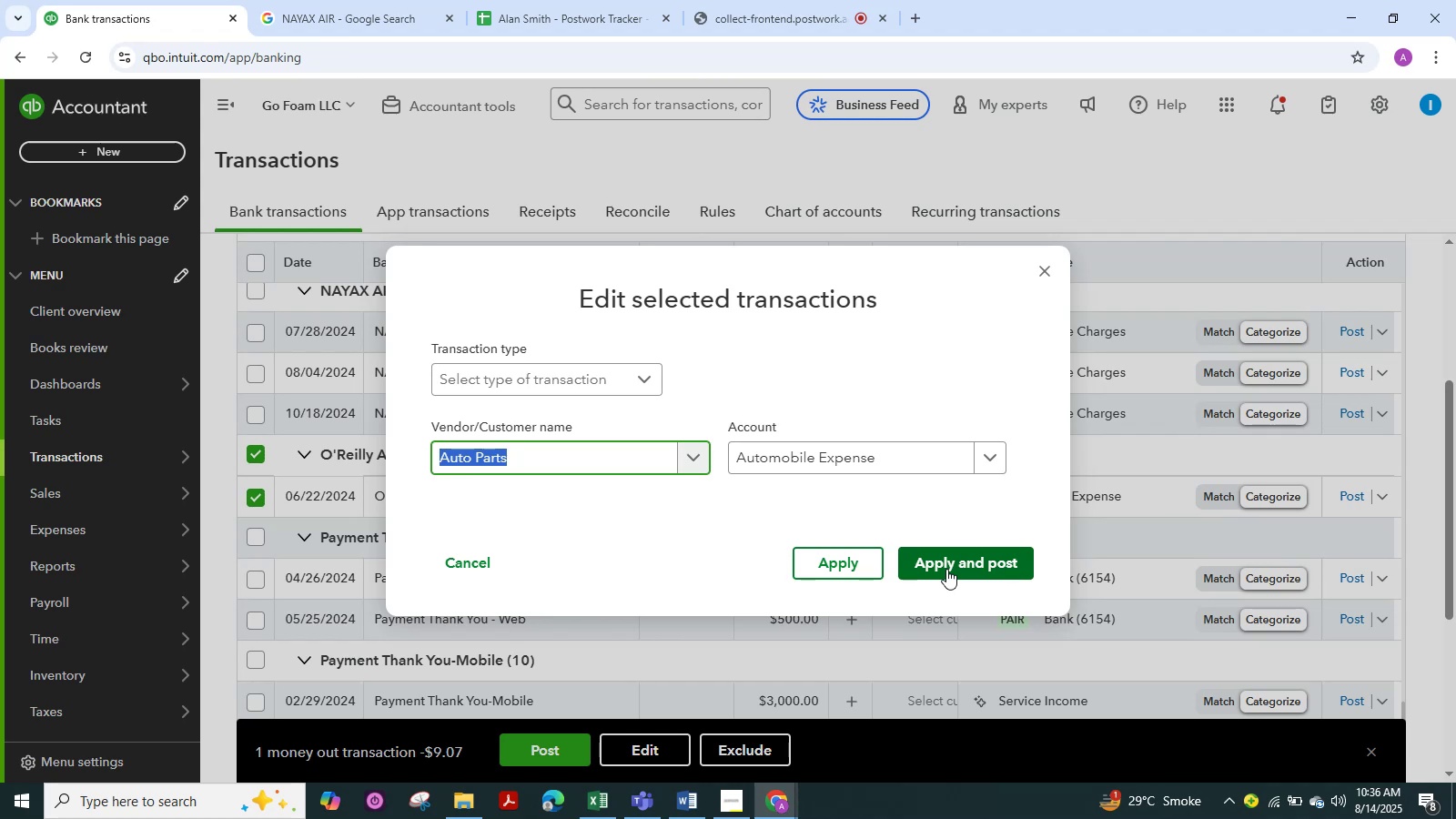 
left_click([946, 569])
 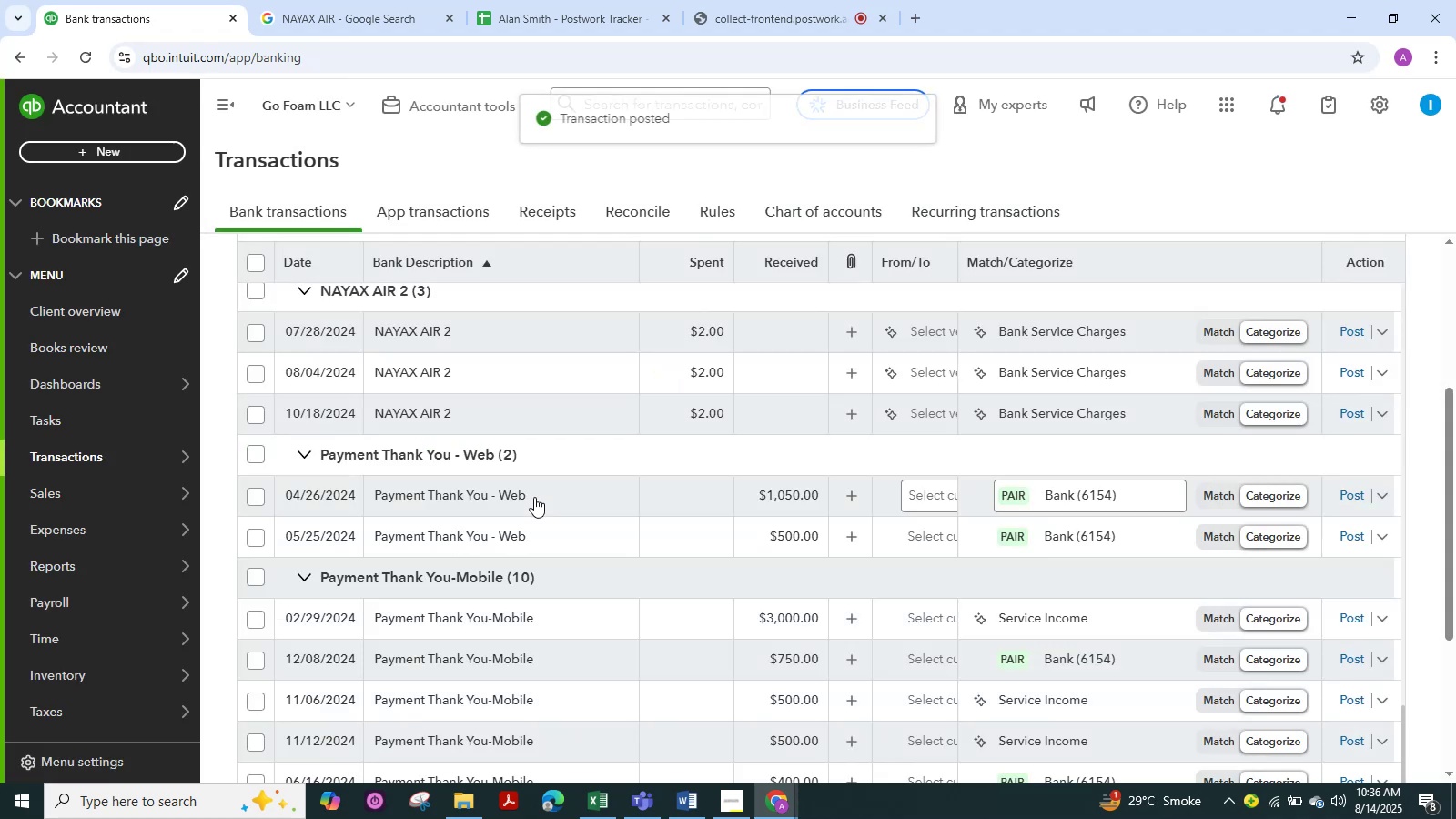 
scroll: coordinate [420, 480], scroll_direction: up, amount: 1.0
 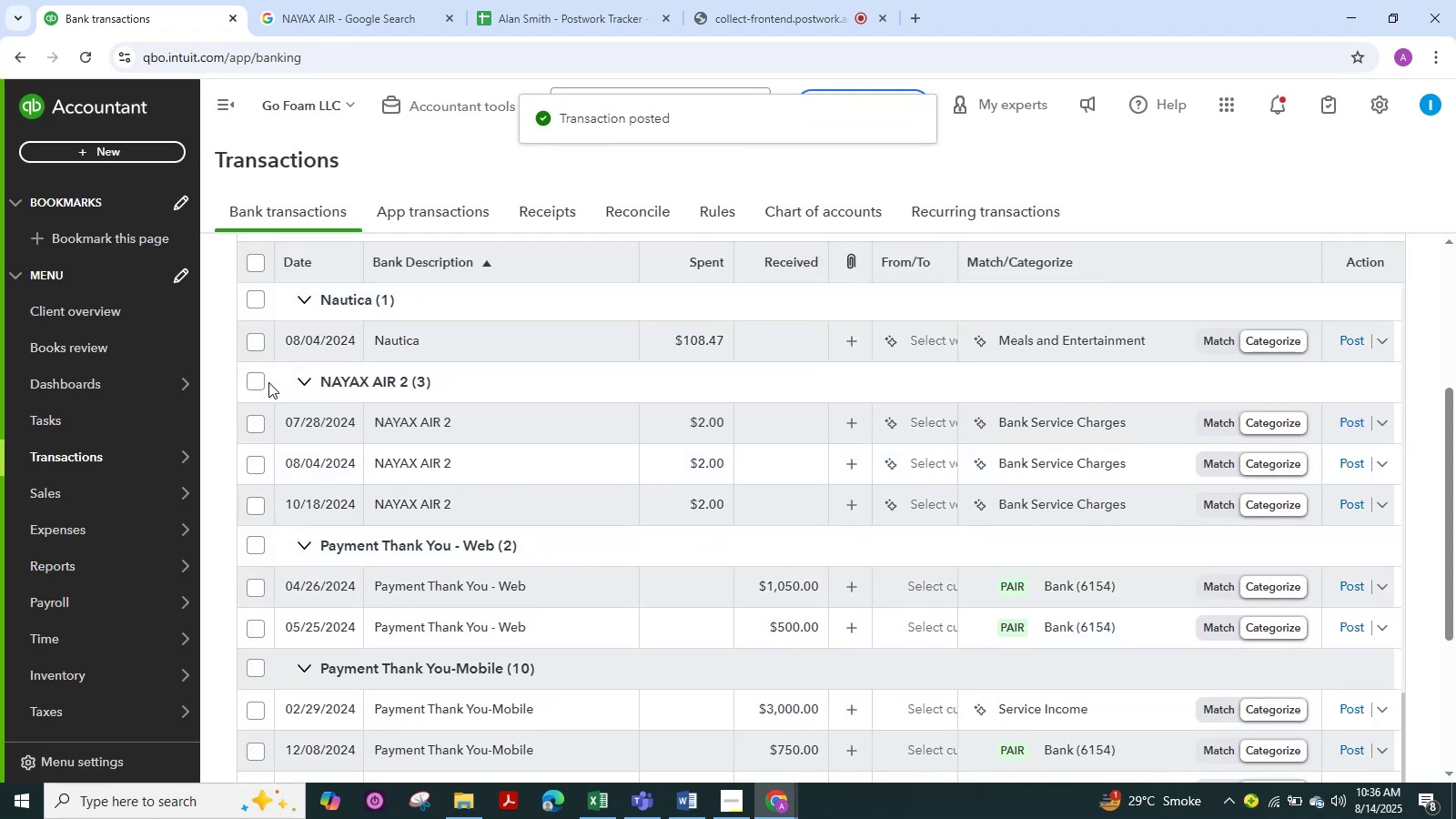 
left_click([254, 380])
 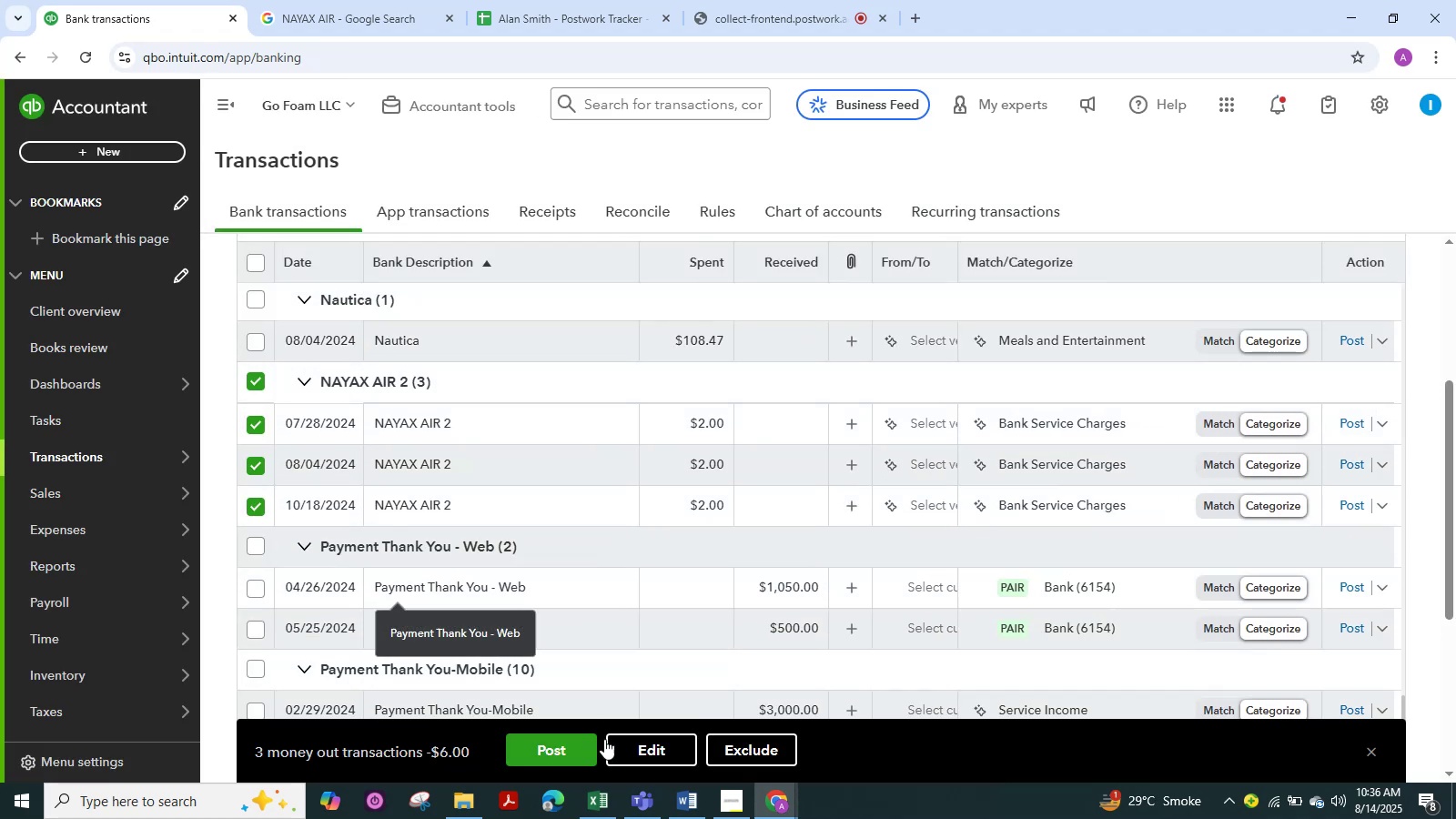 
left_click([646, 744])
 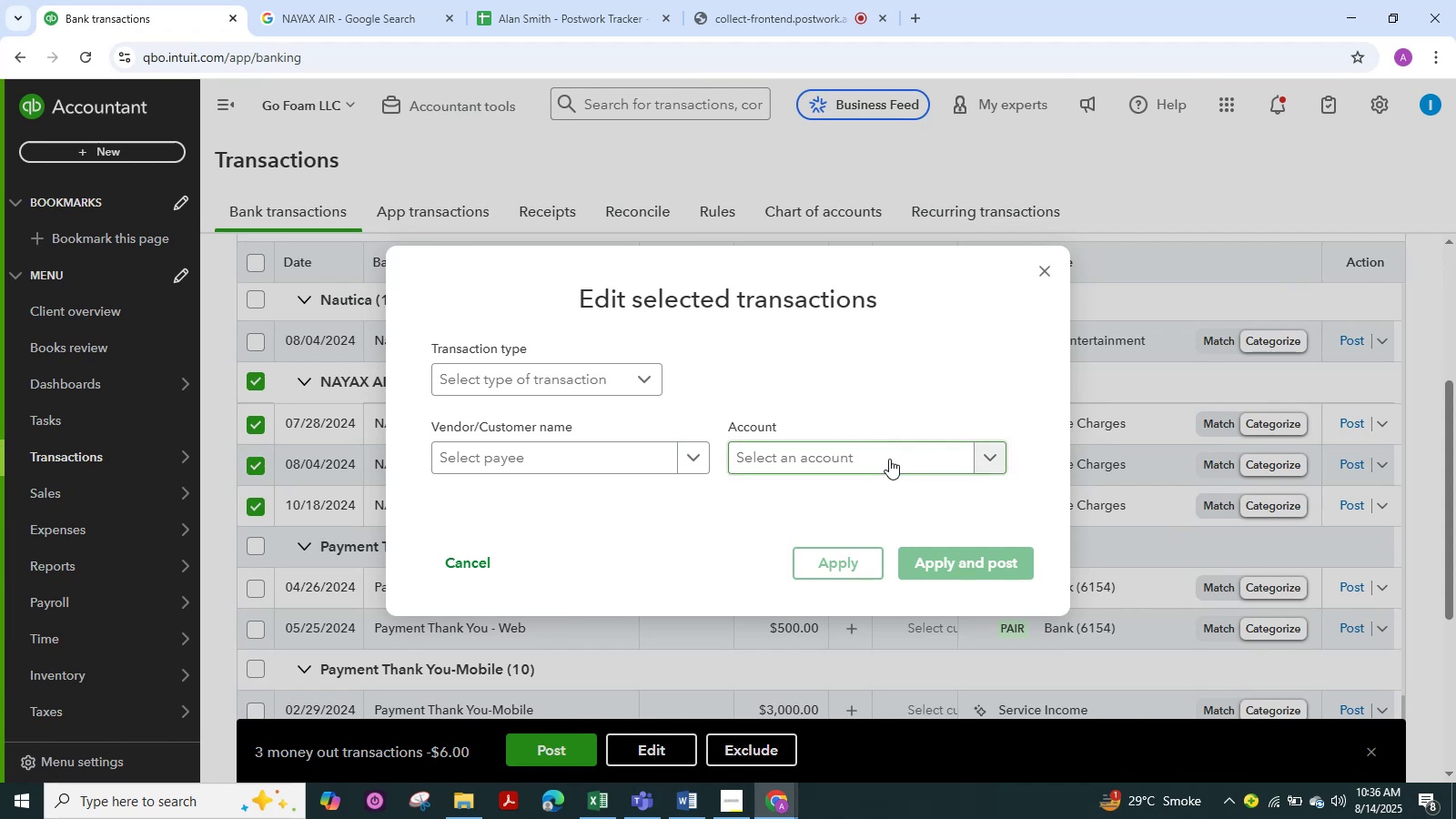 
left_click([986, 466])
 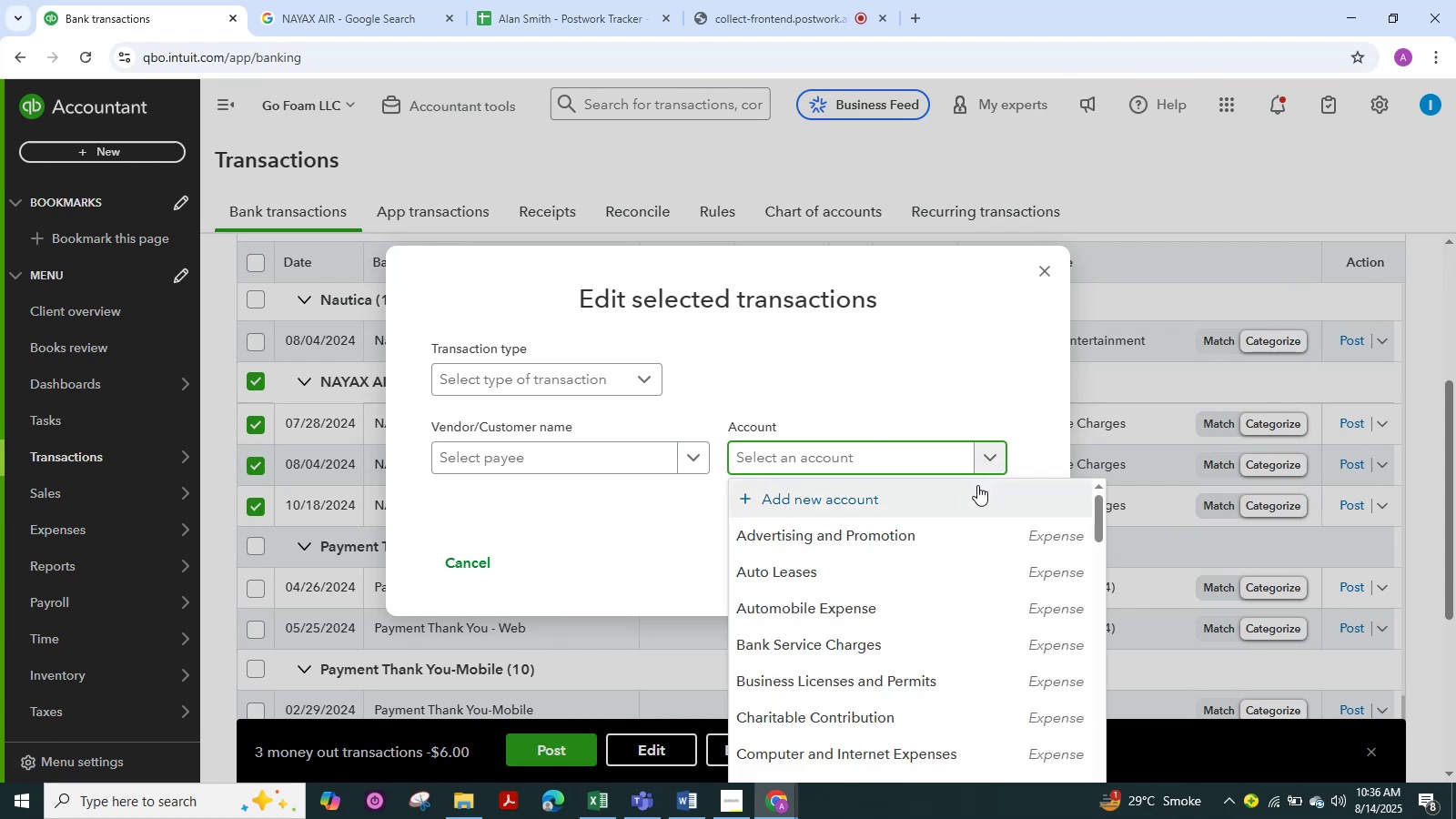 
type(mea)
 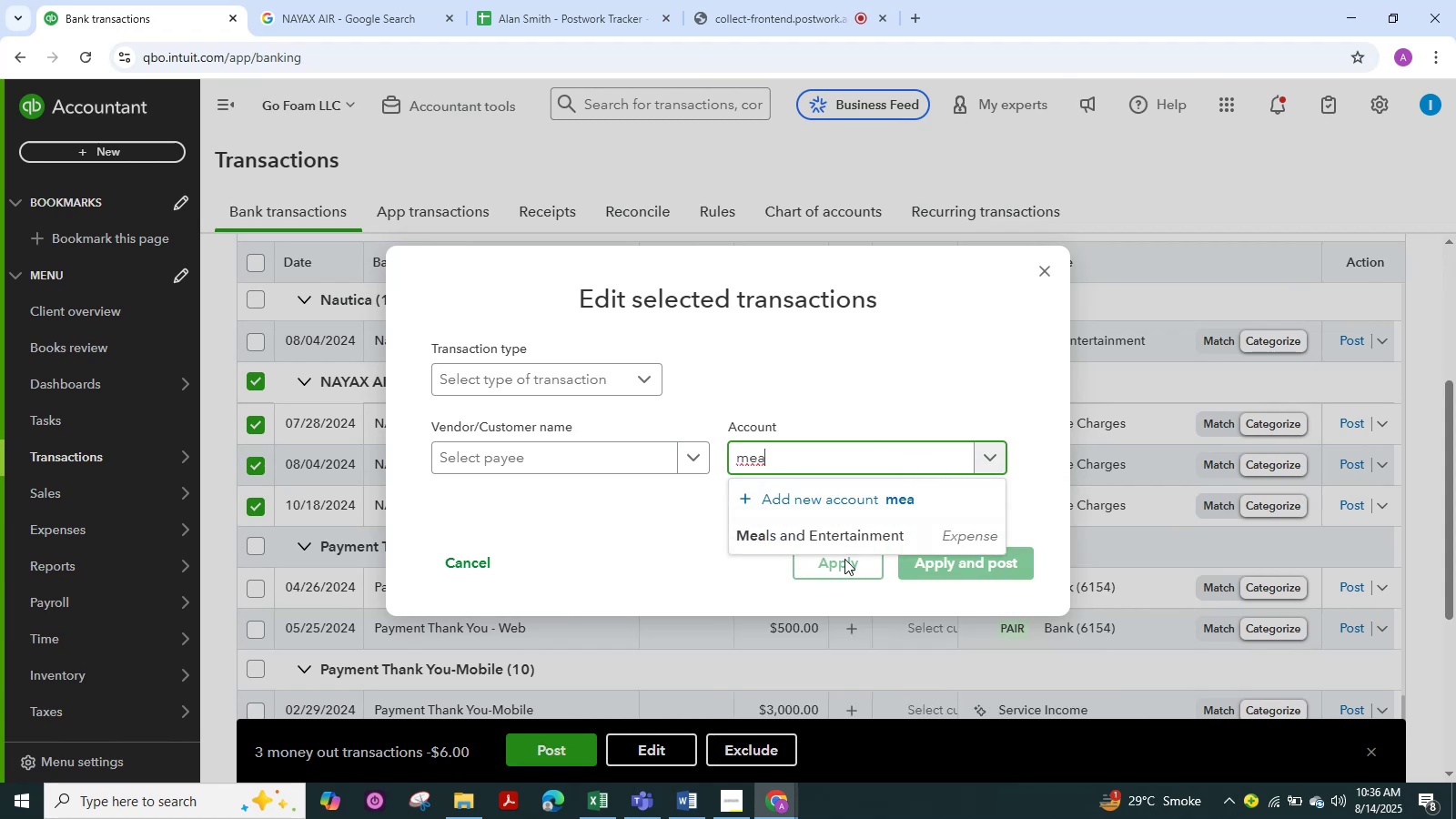 
left_click([841, 536])
 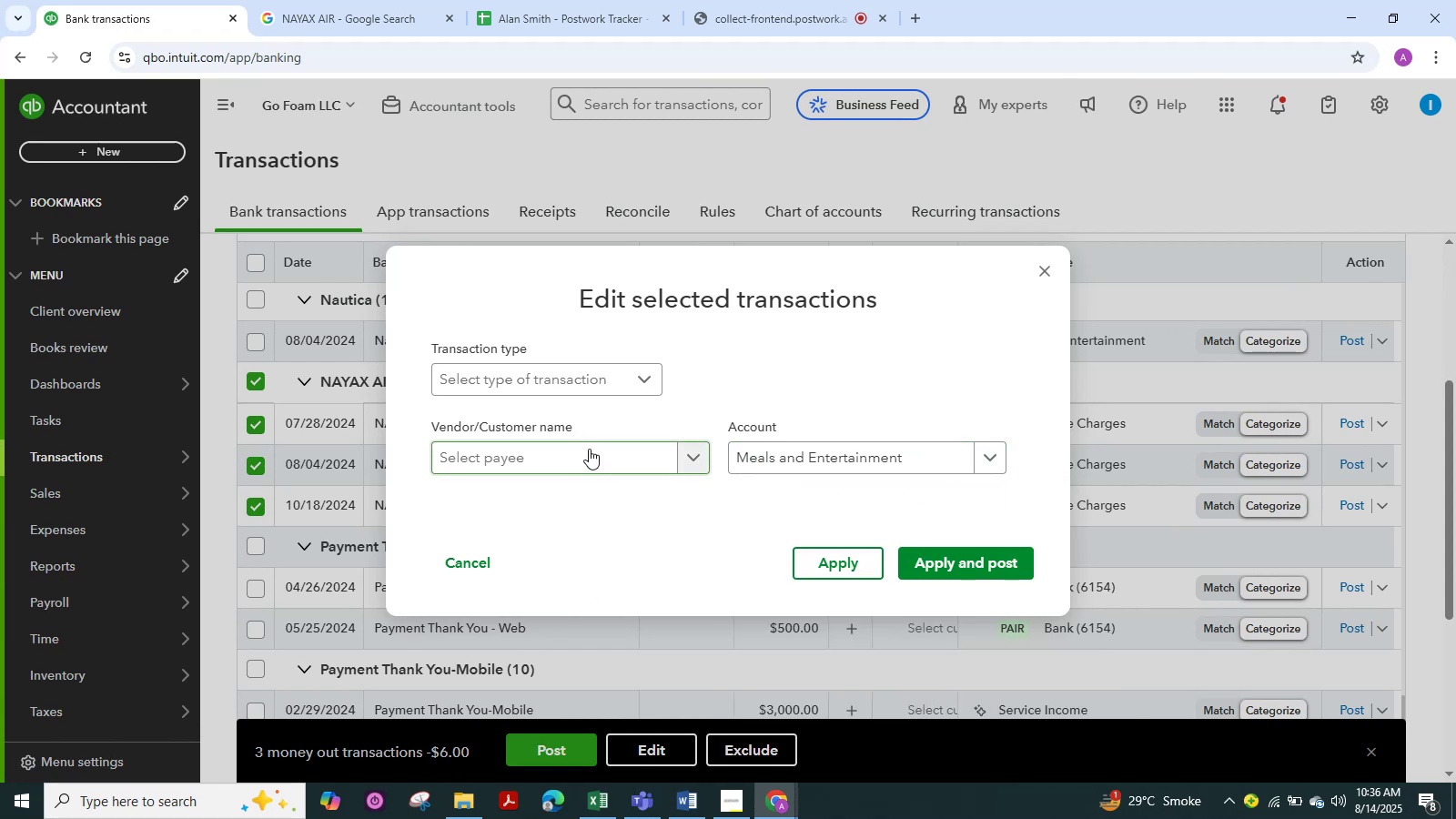 
left_click([589, 449])
 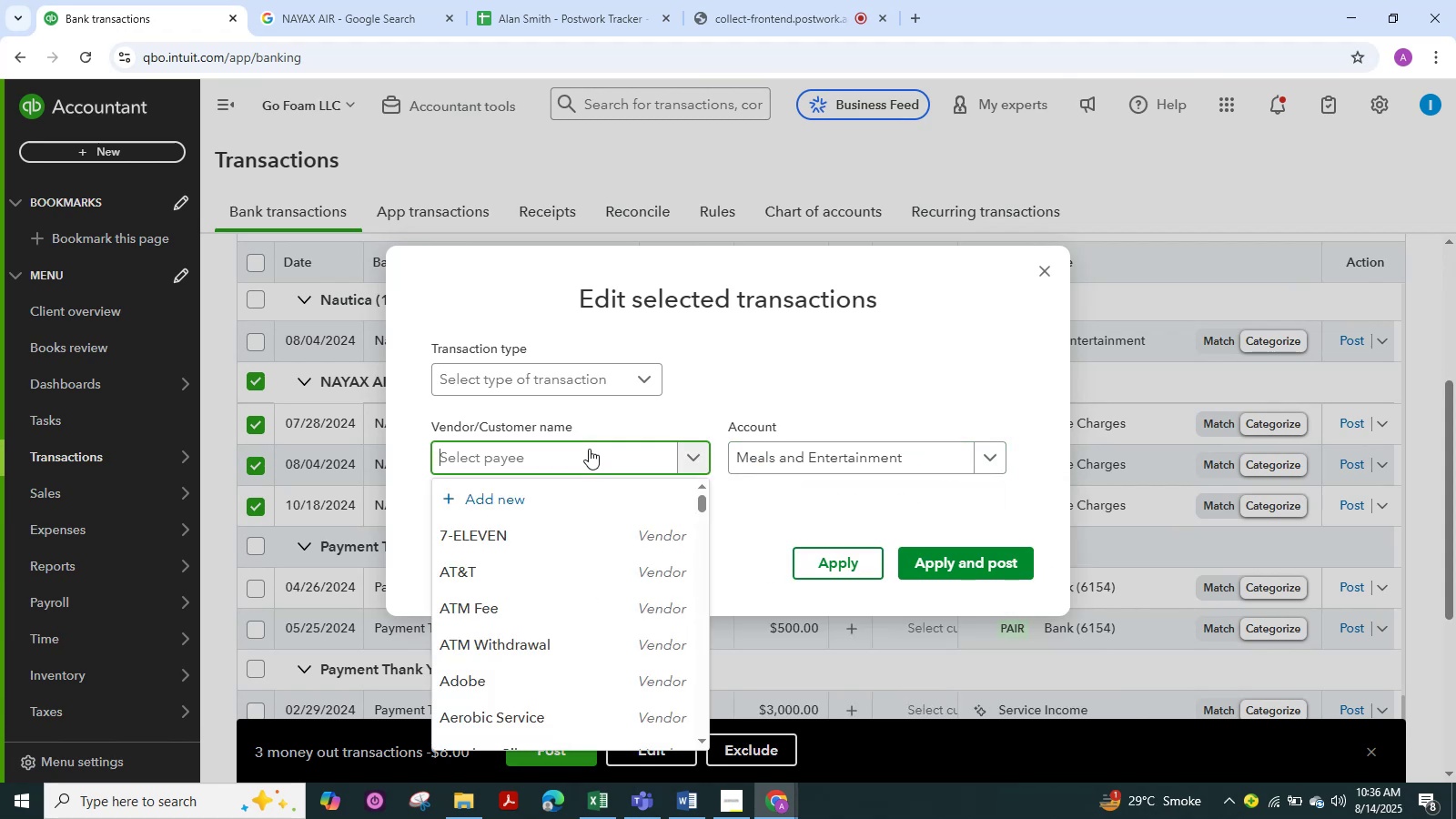 
type(nat)
key(Backspace)
type(y)
 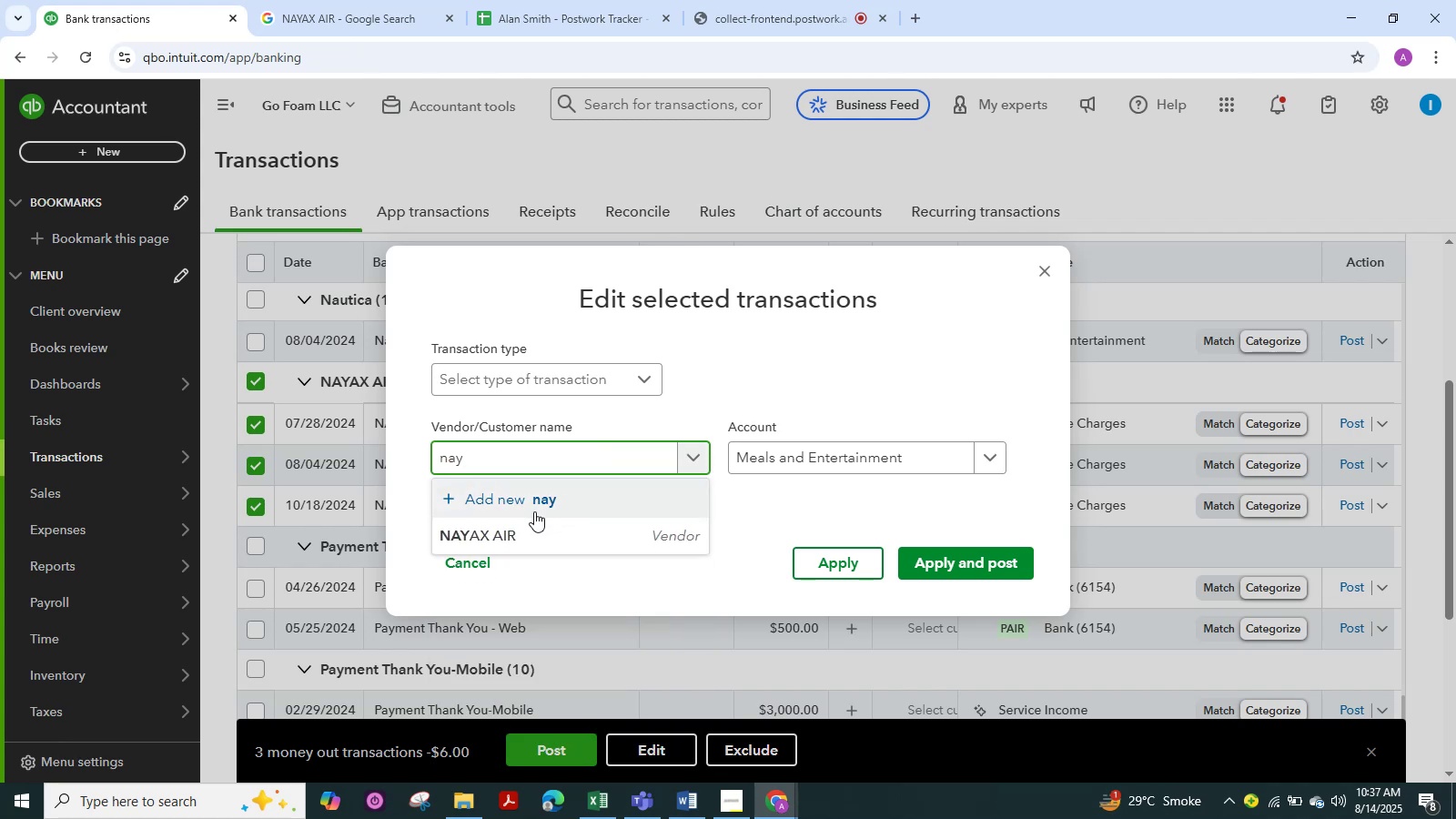 
left_click([510, 534])
 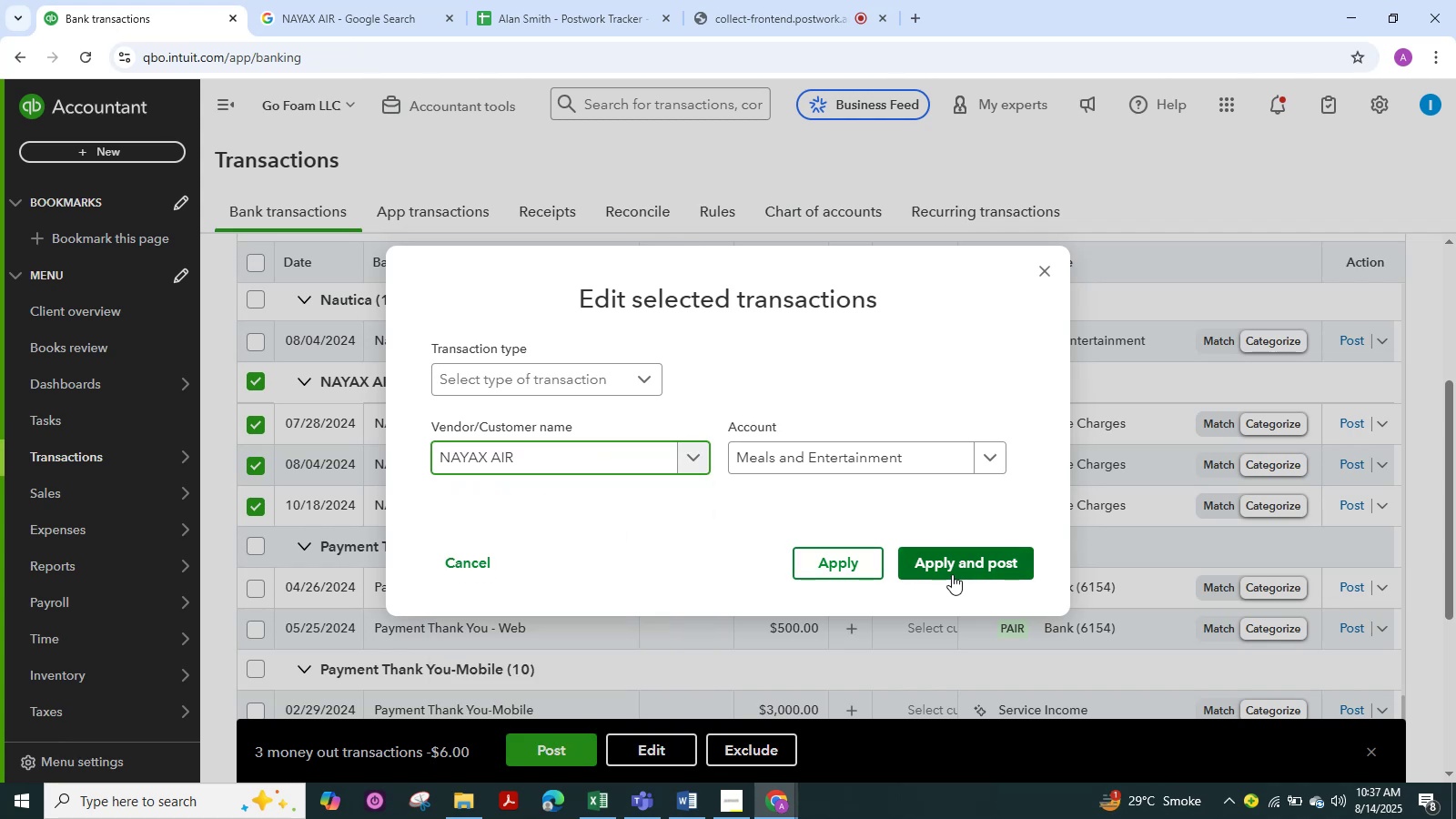 
left_click([954, 567])
 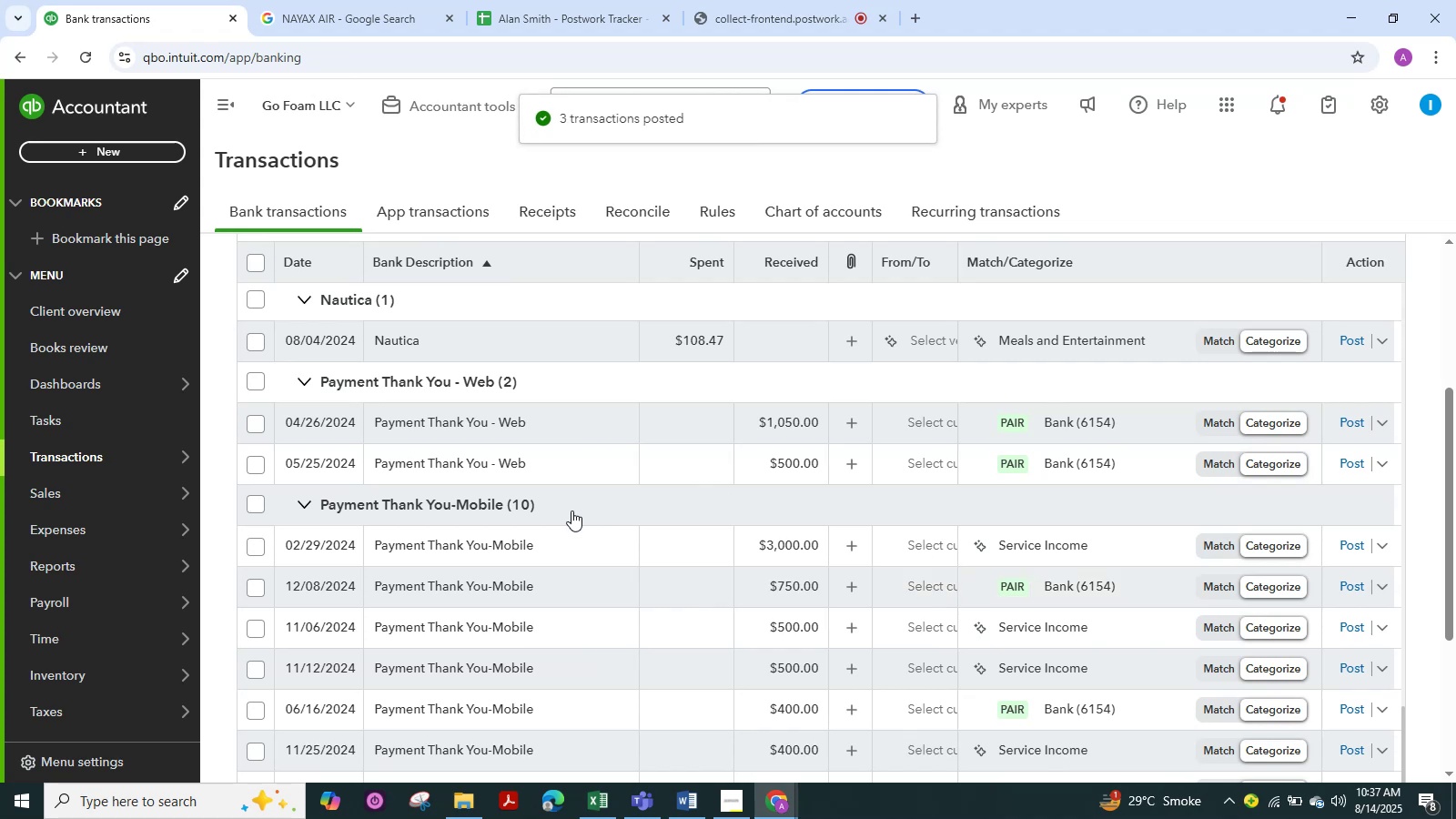 
scroll: coordinate [548, 497], scroll_direction: up, amount: 1.0
 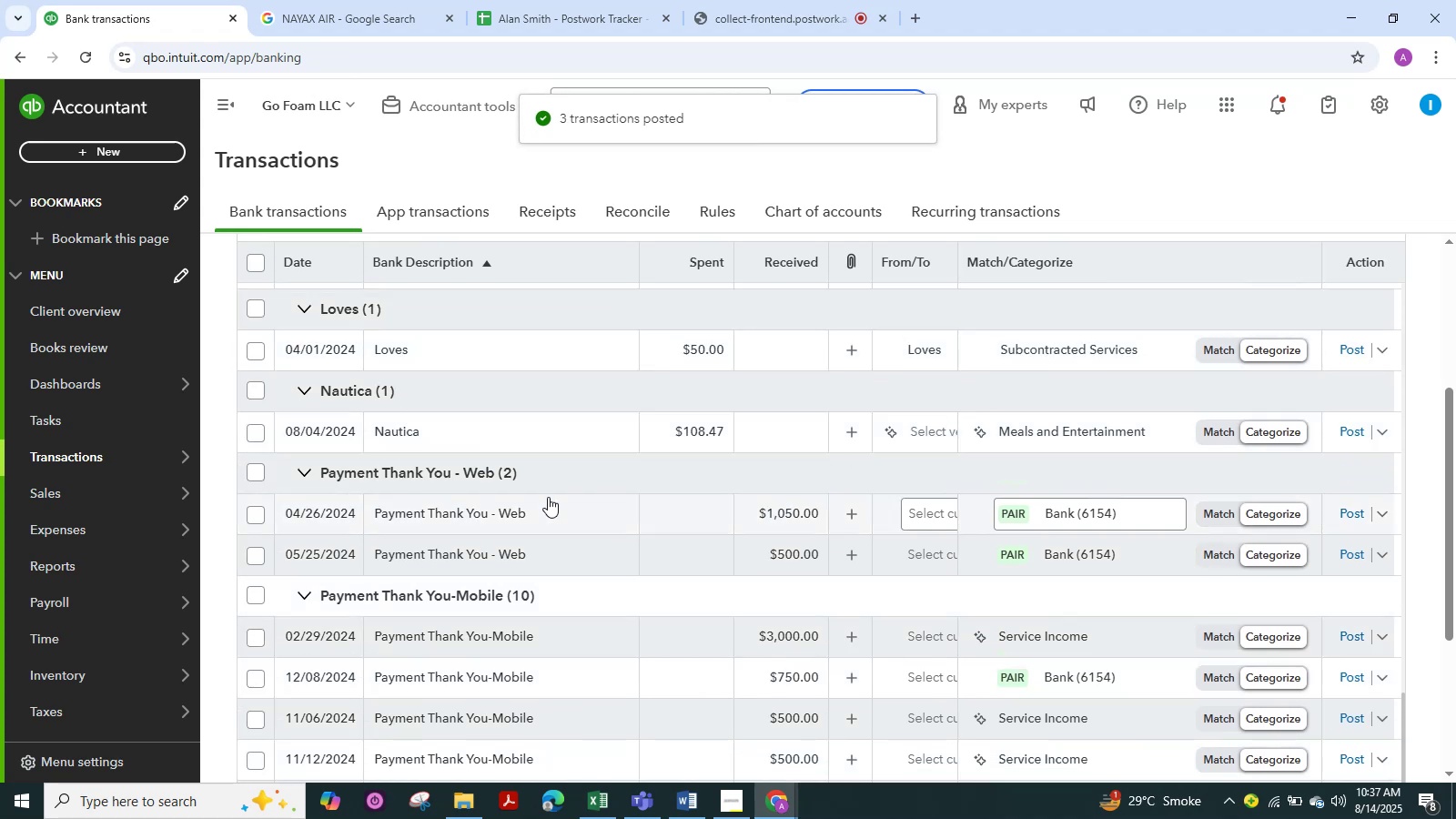 
scroll: coordinate [548, 497], scroll_direction: down, amount: 1.0
 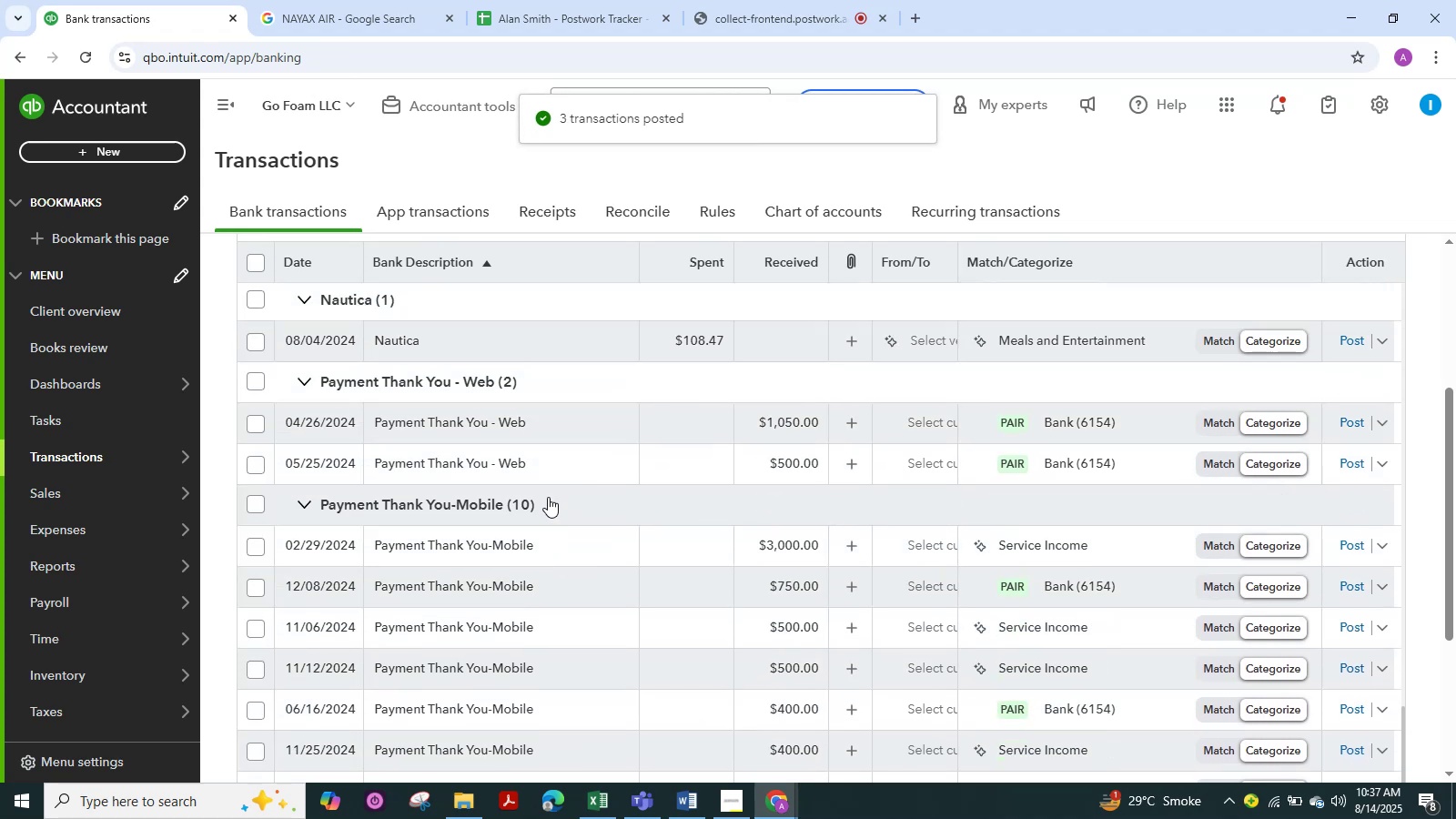 
scroll: coordinate [548, 497], scroll_direction: up, amount: 1.0
 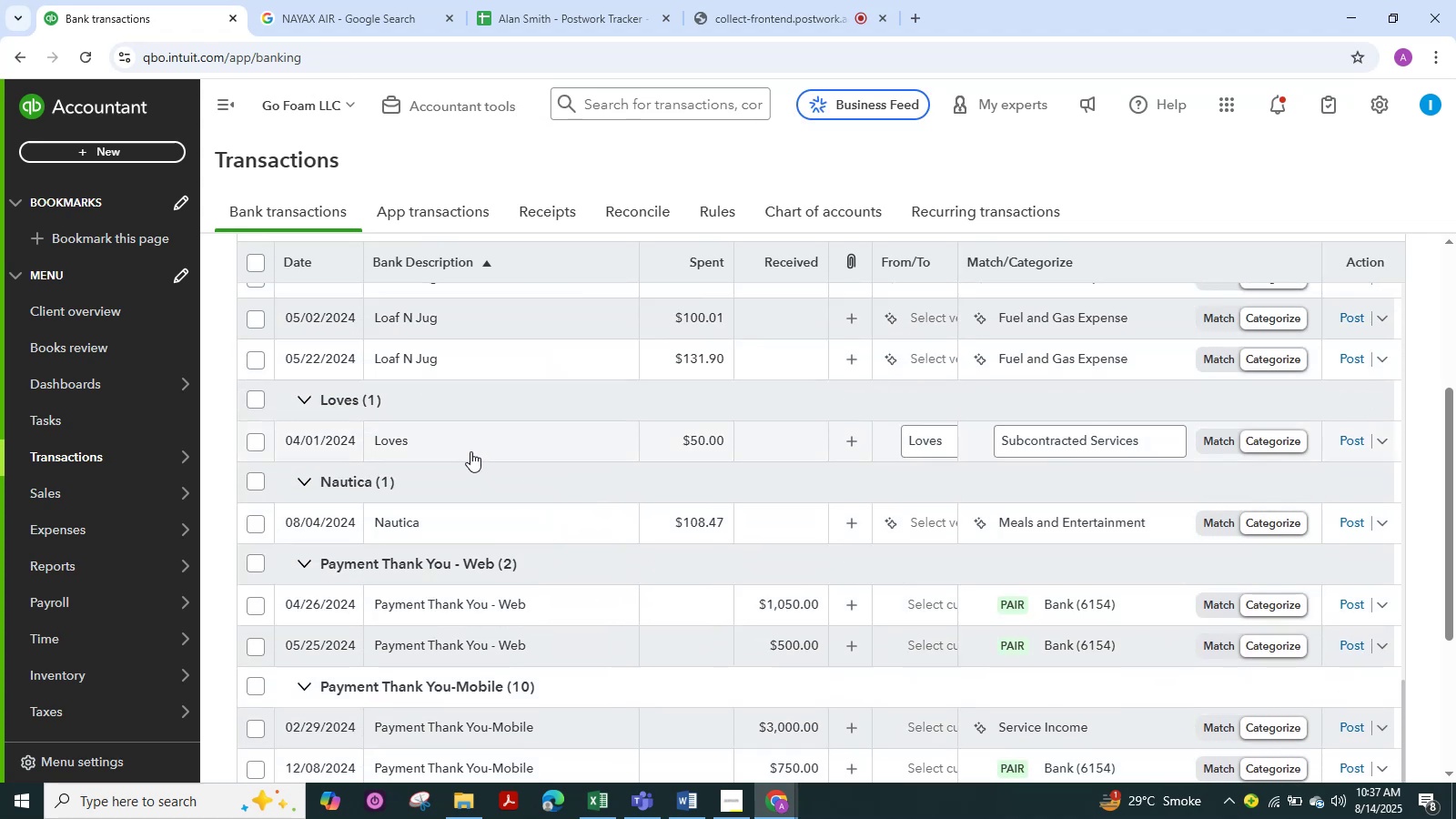 
left_click([460, 434])
 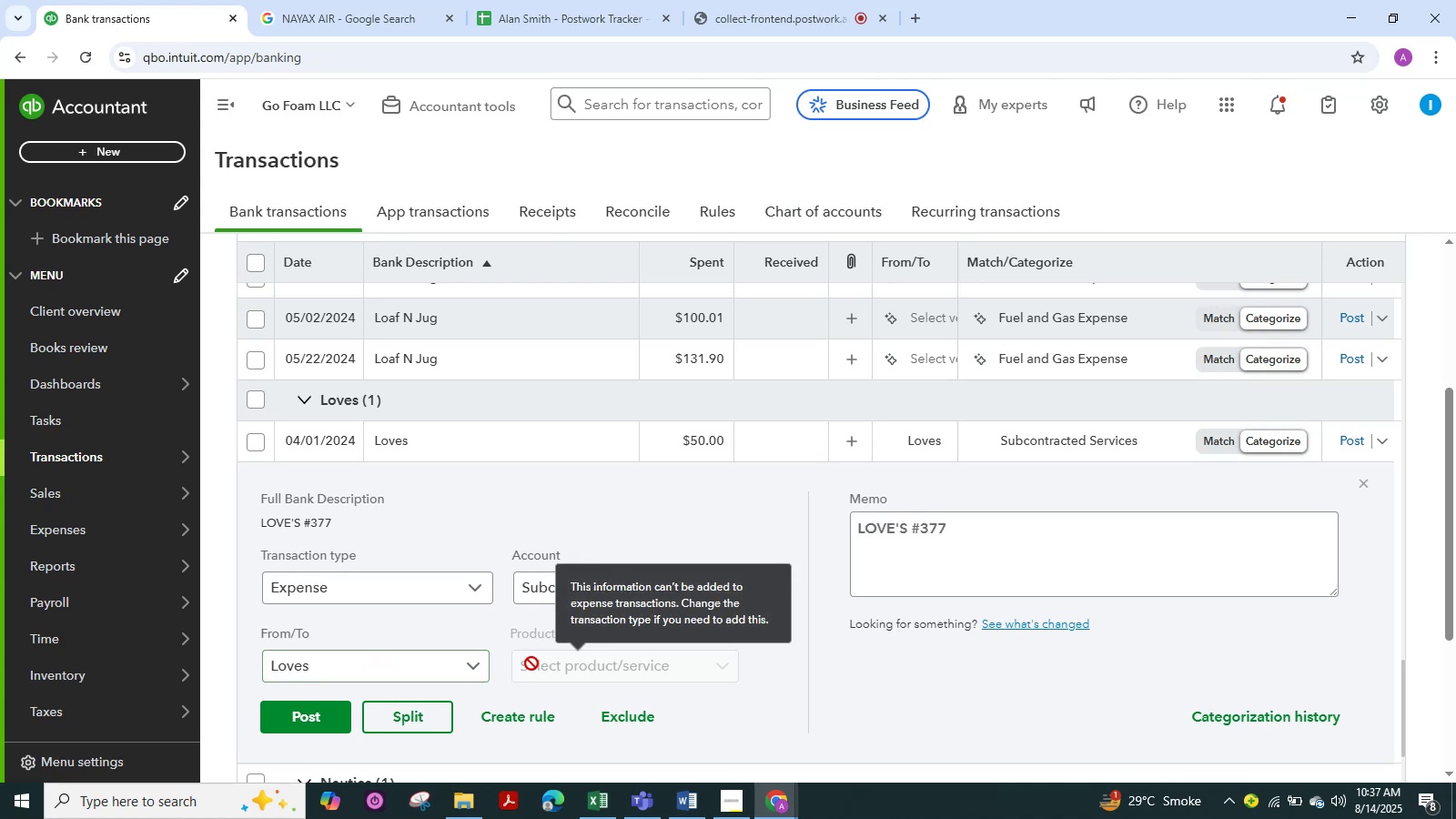 
wait(6.02)
 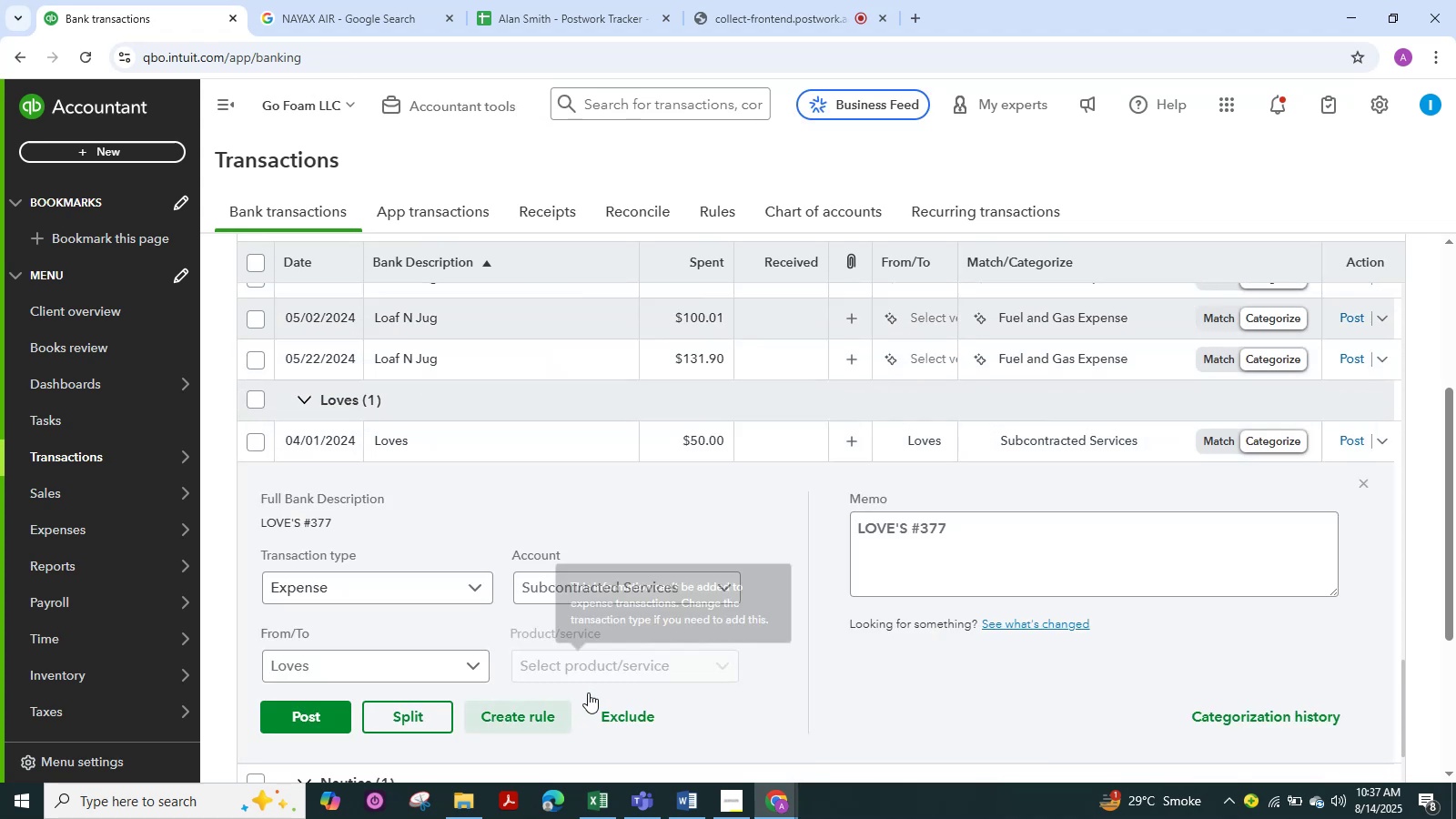 
left_click_drag(start_coordinate=[314, 662], to_coordinate=[268, 664])
 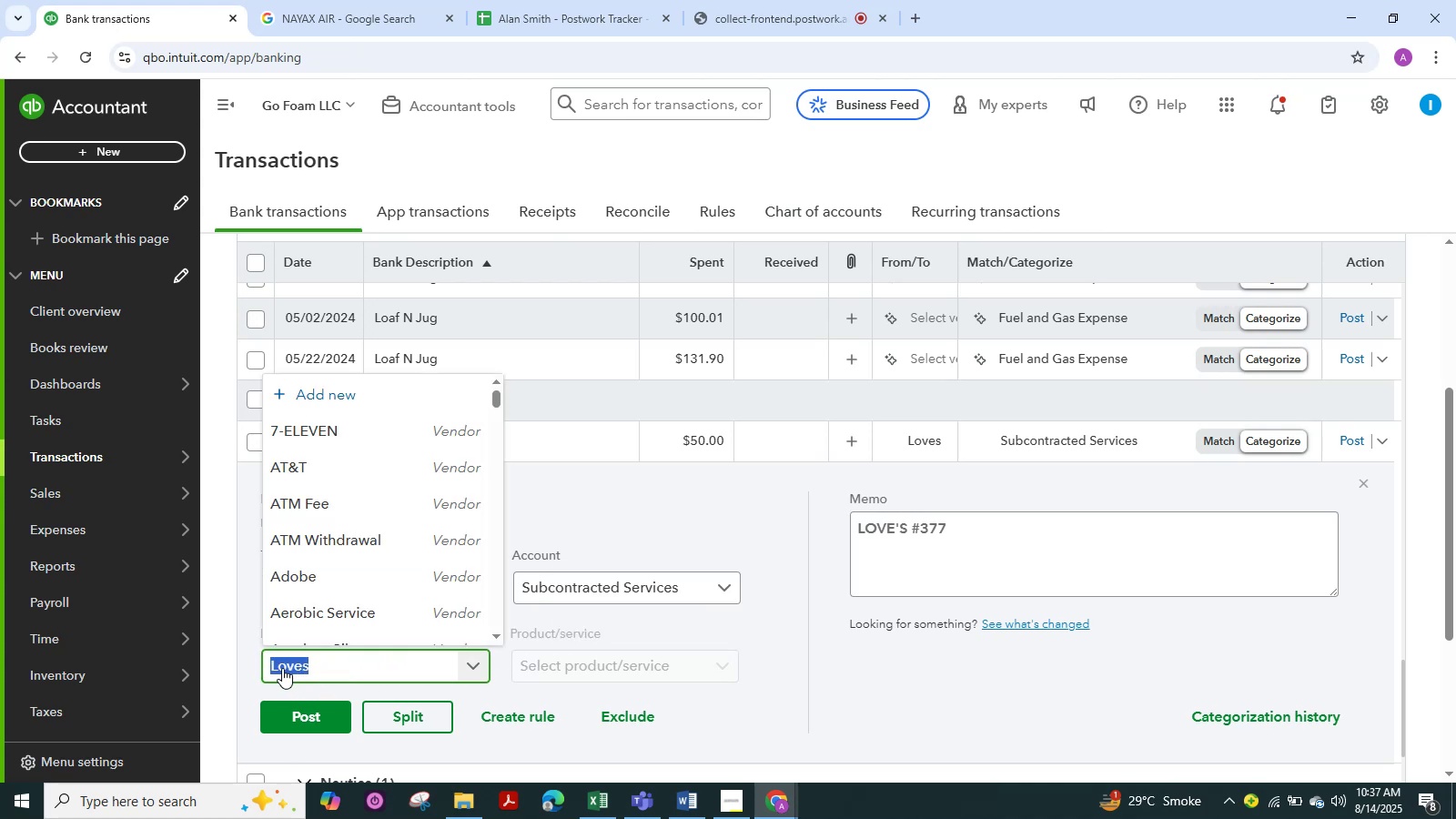 
hold_key(key=ControlLeft, duration=1.24)
 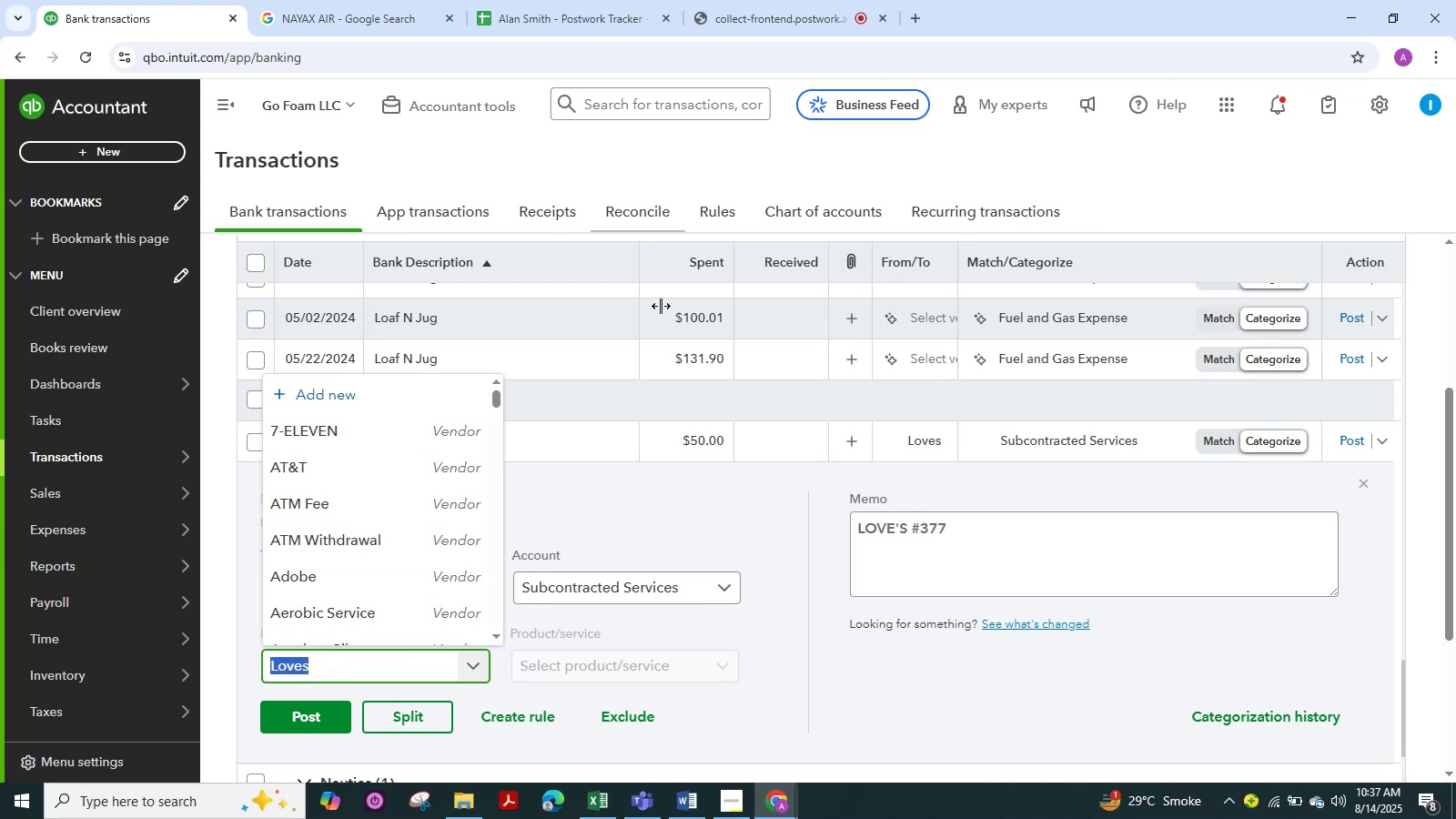 
hold_key(key=C, duration=0.5)
 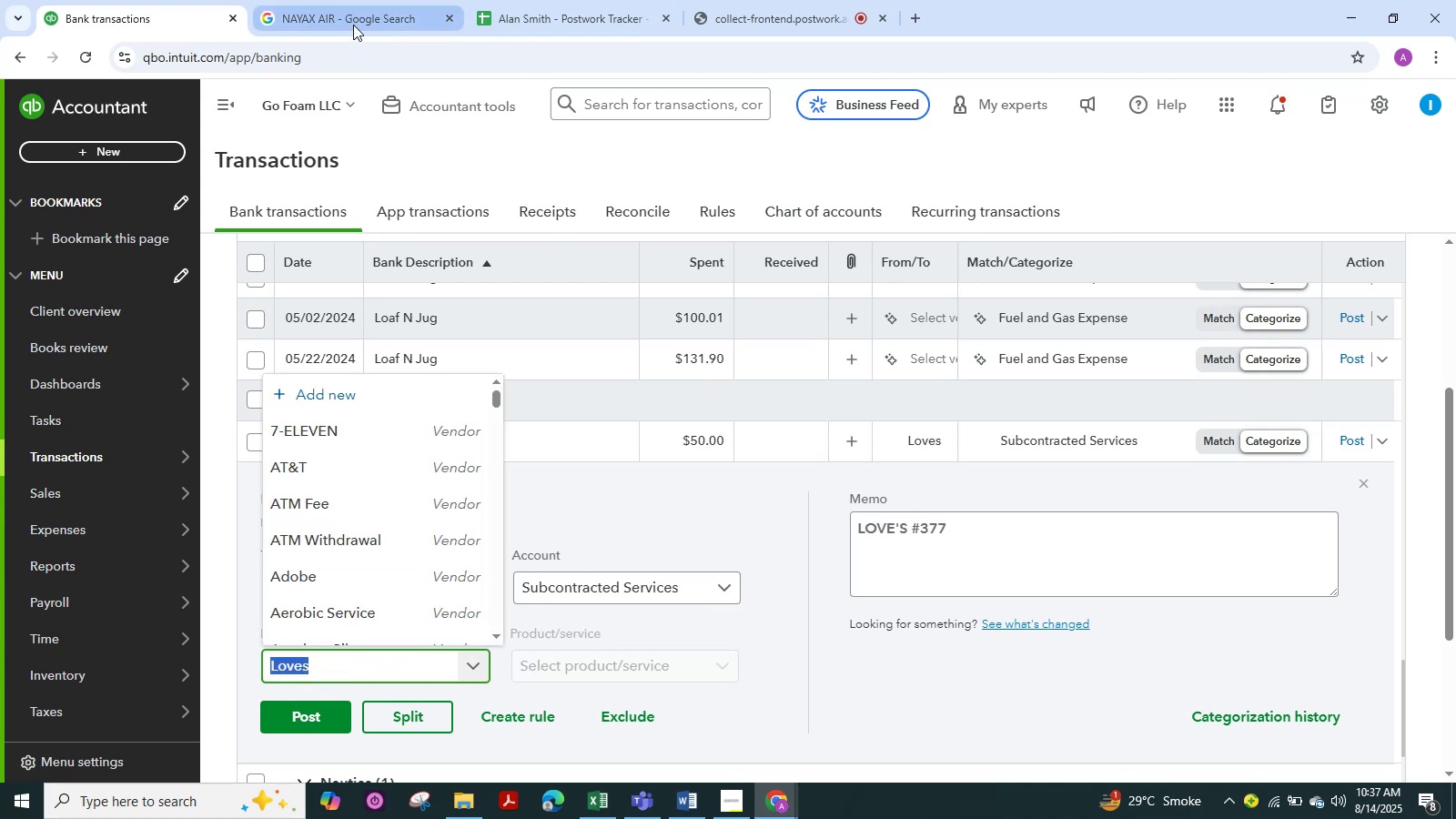 
left_click([353, 14])
 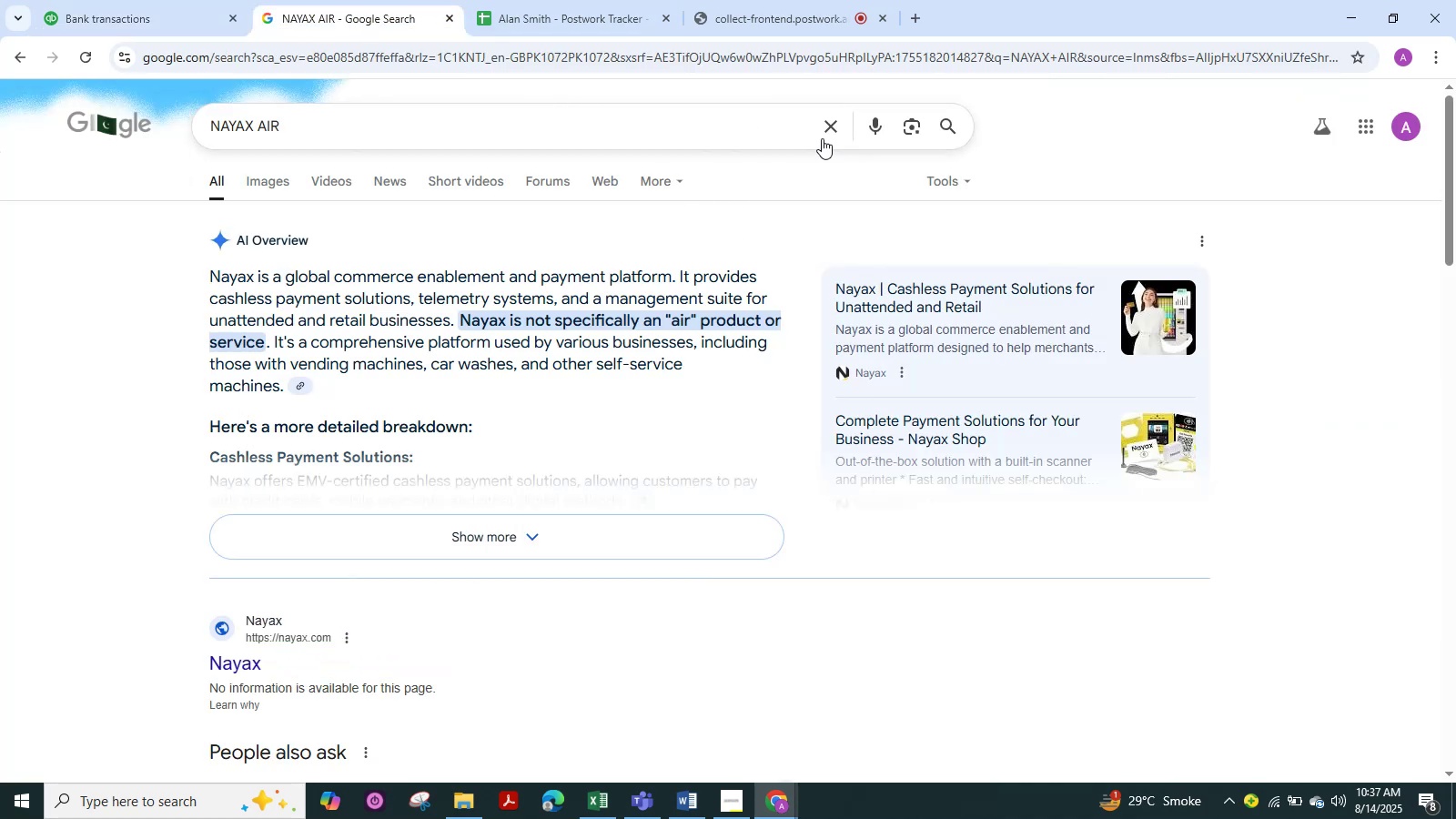 
left_click([826, 129])
 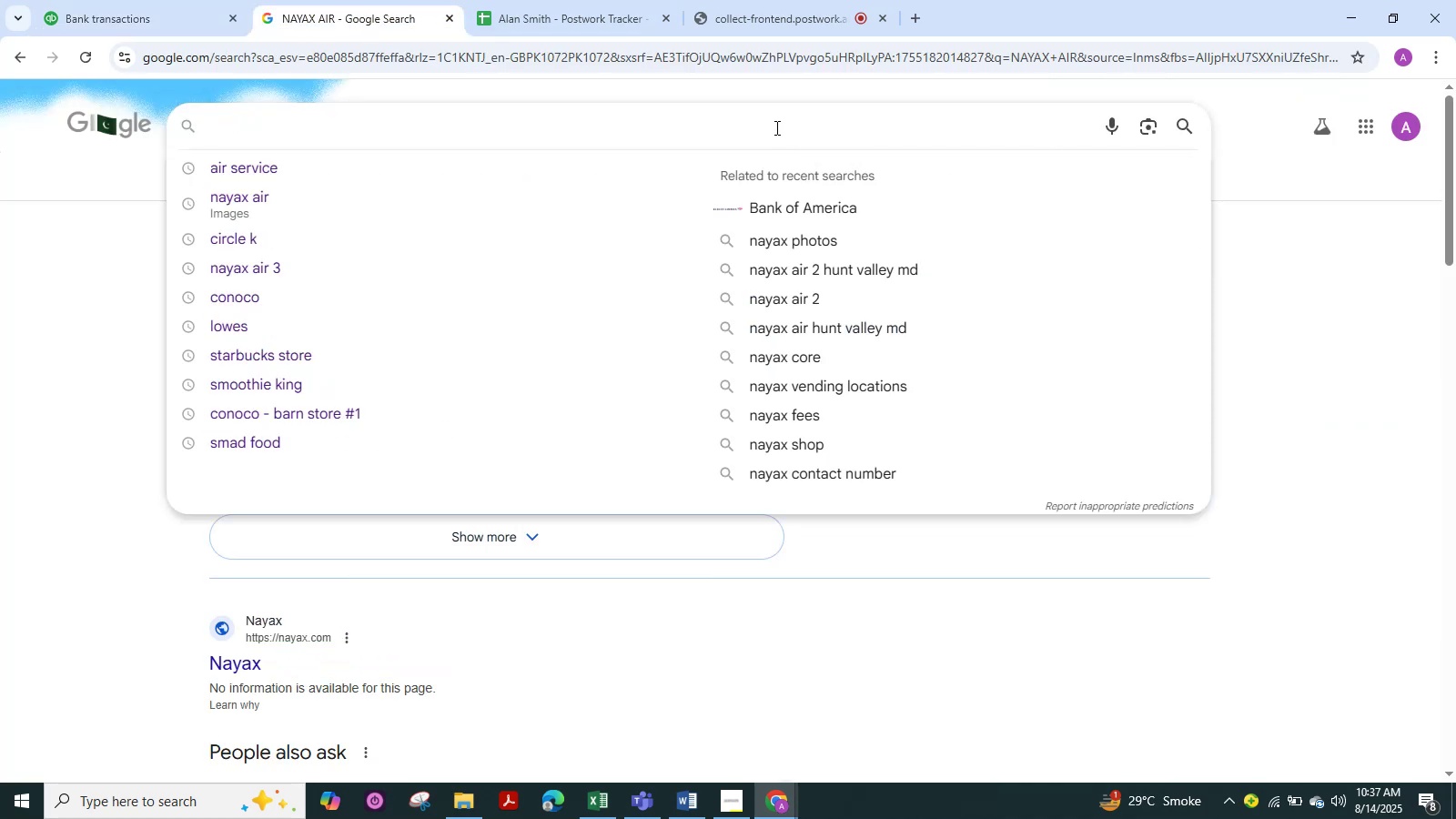 
left_click([775, 127])
 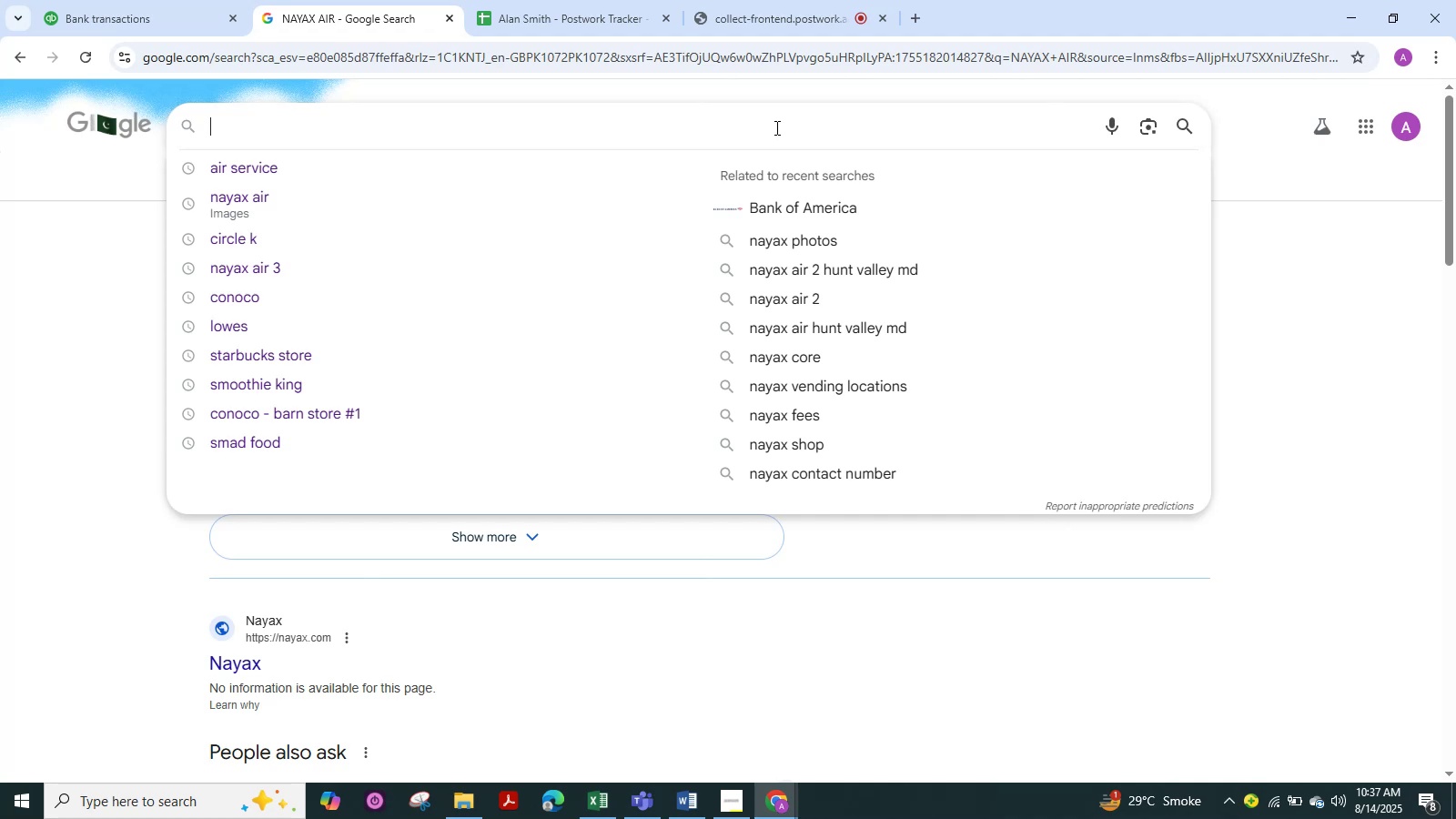 
key(Control+V)
 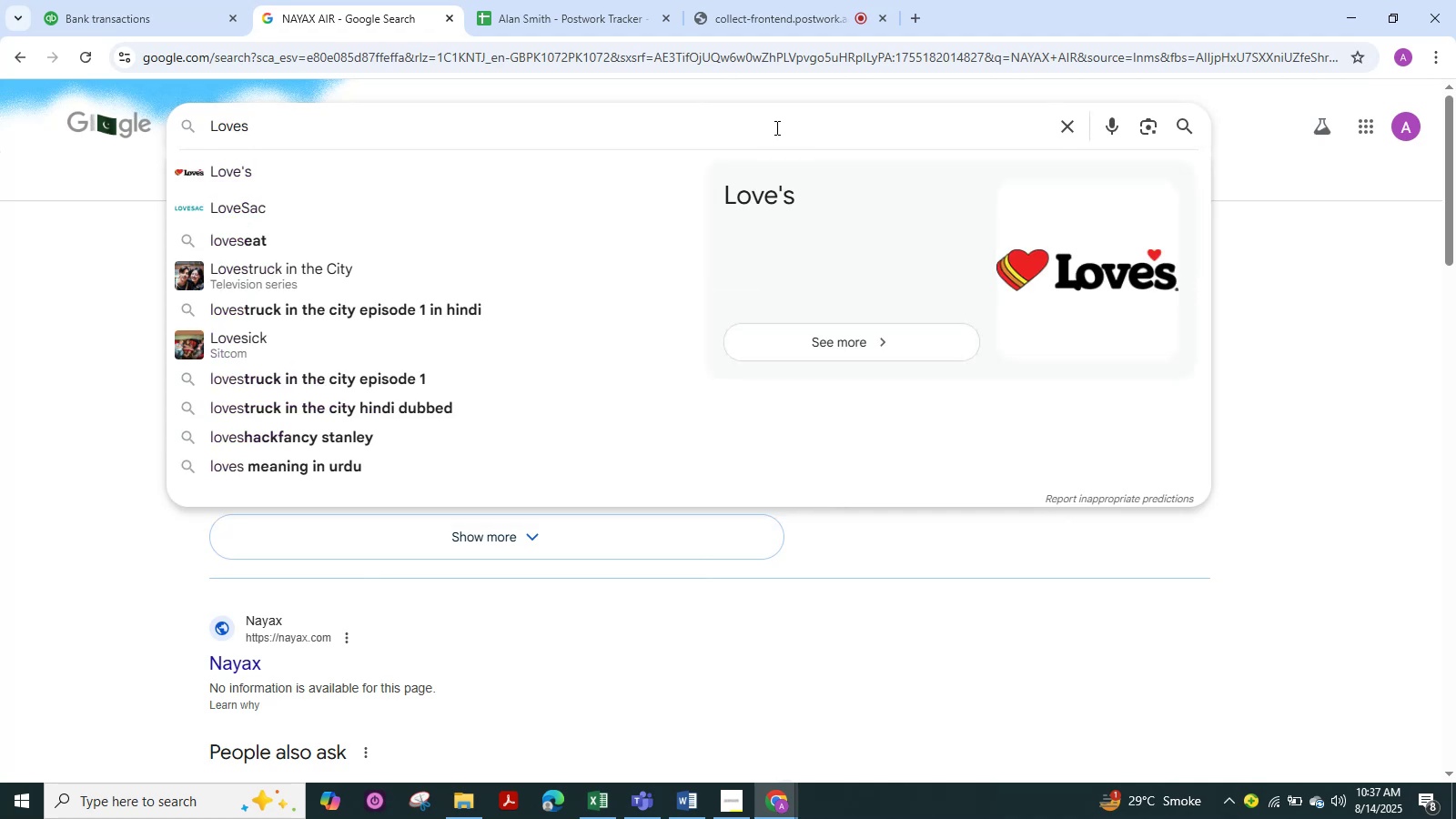 
key(NumpadEnter)
 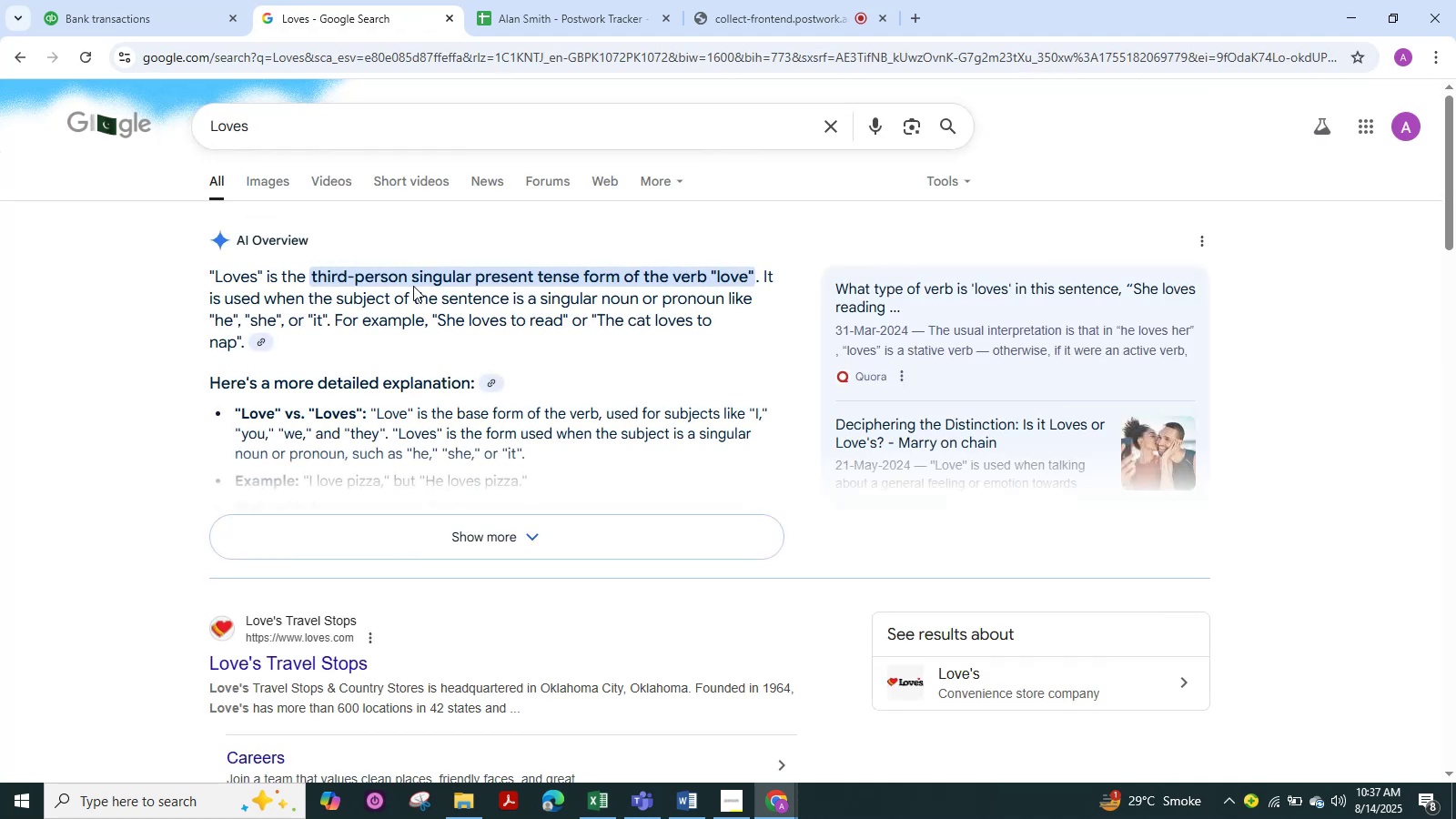 
wait(6.31)
 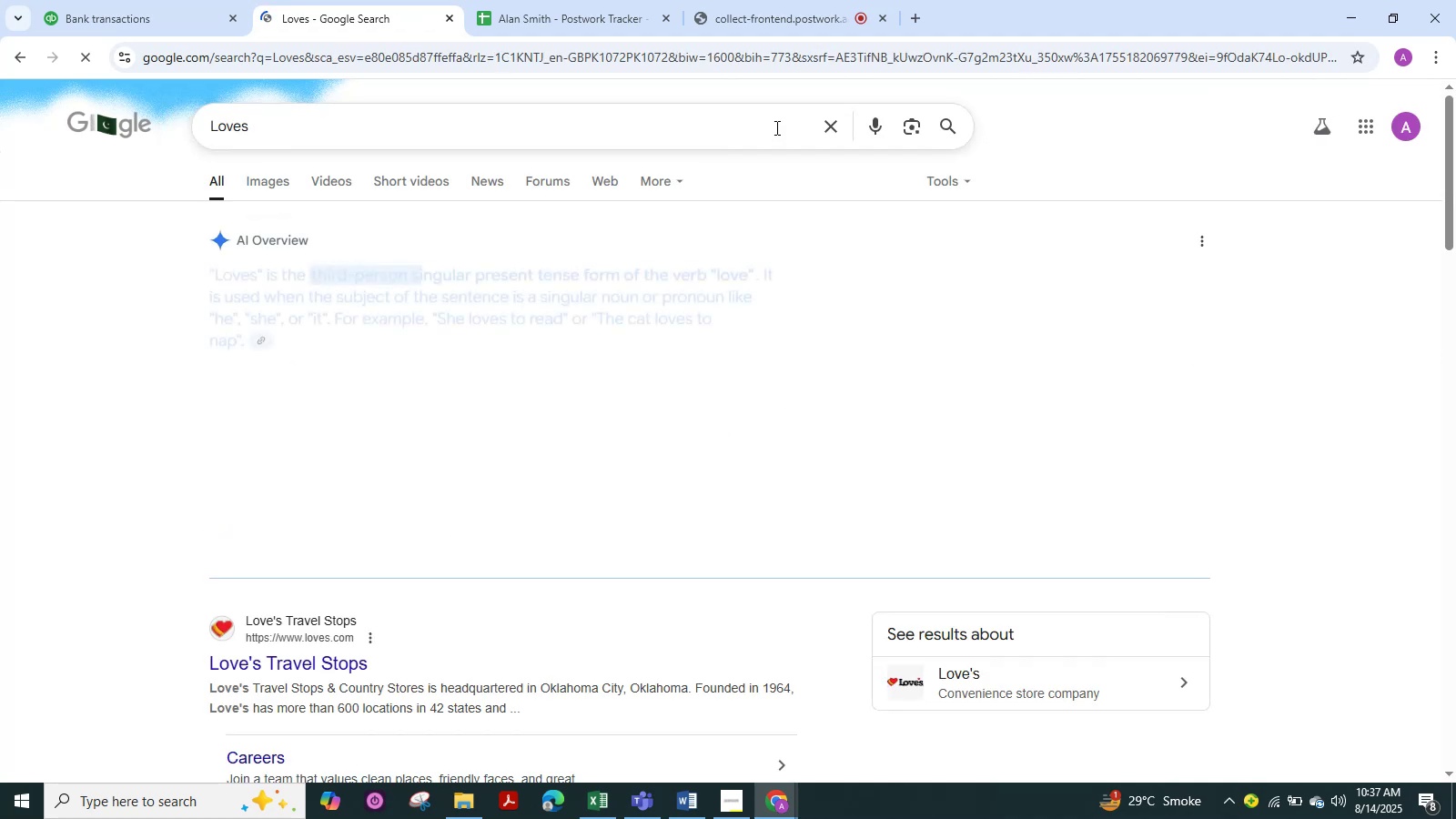 
scroll: coordinate [466, 298], scroll_direction: down, amount: 2.0
 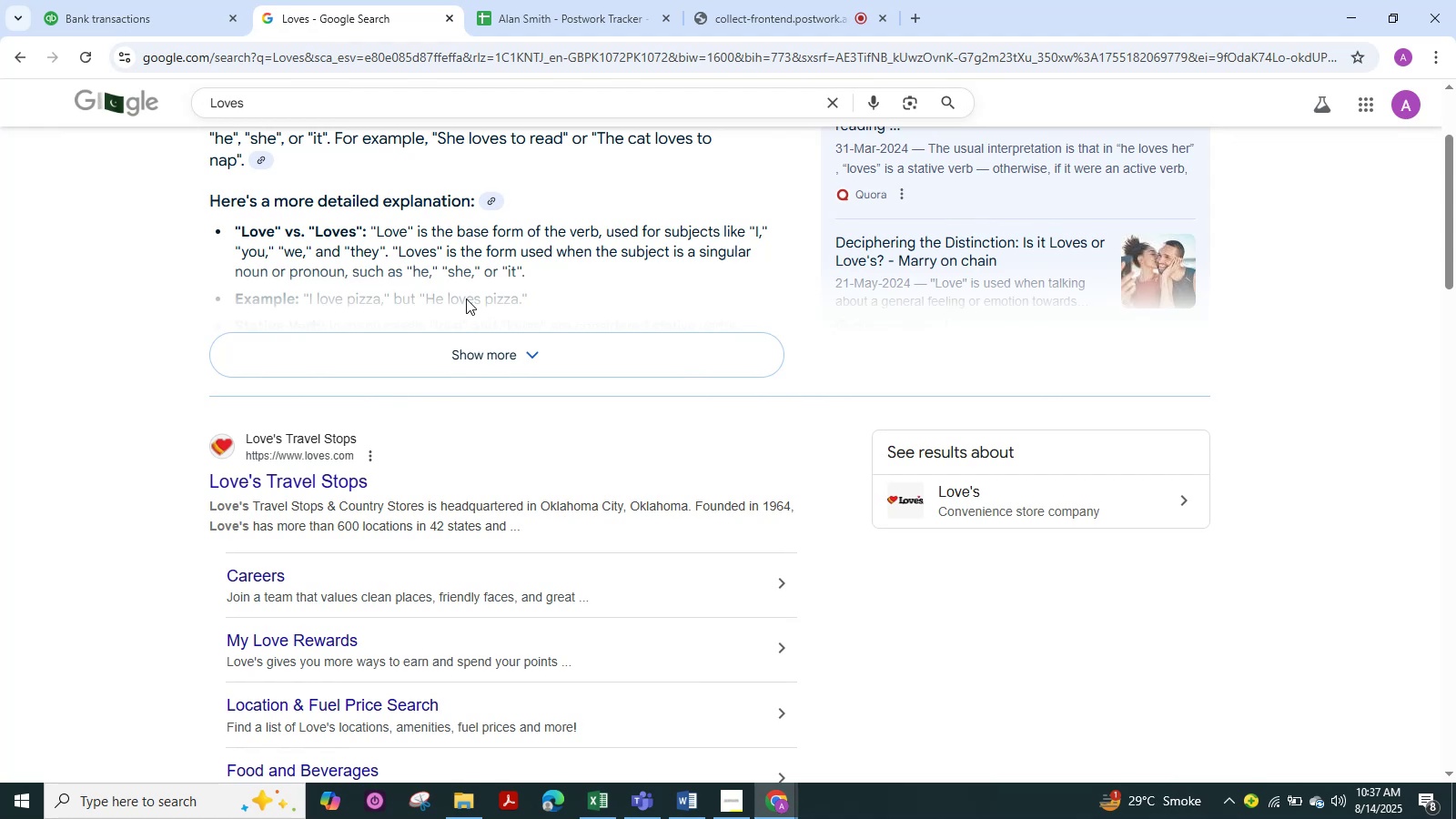 
scroll: coordinate [466, 298], scroll_direction: up, amount: 5.0
 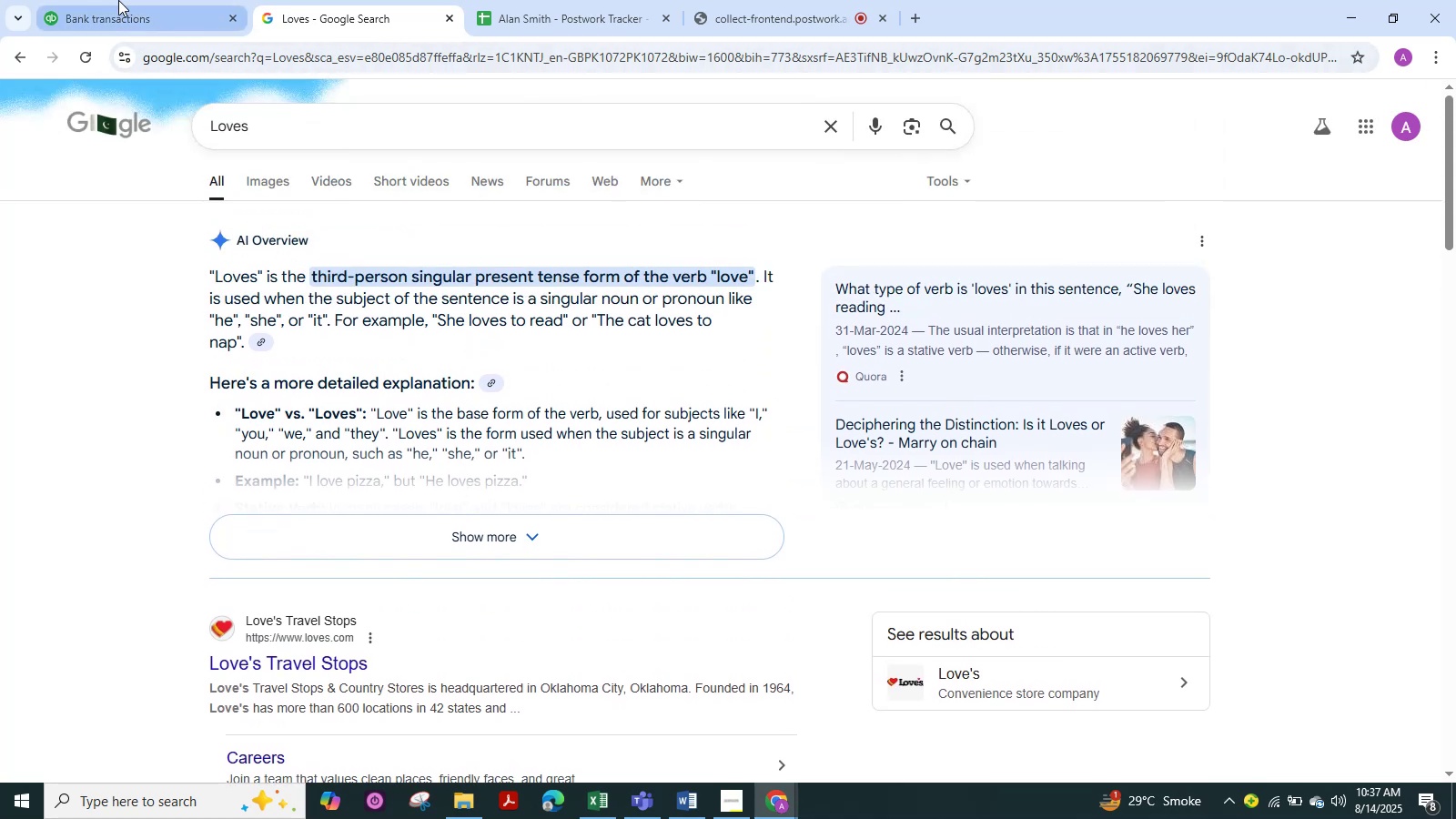 
left_click([121, 4])
 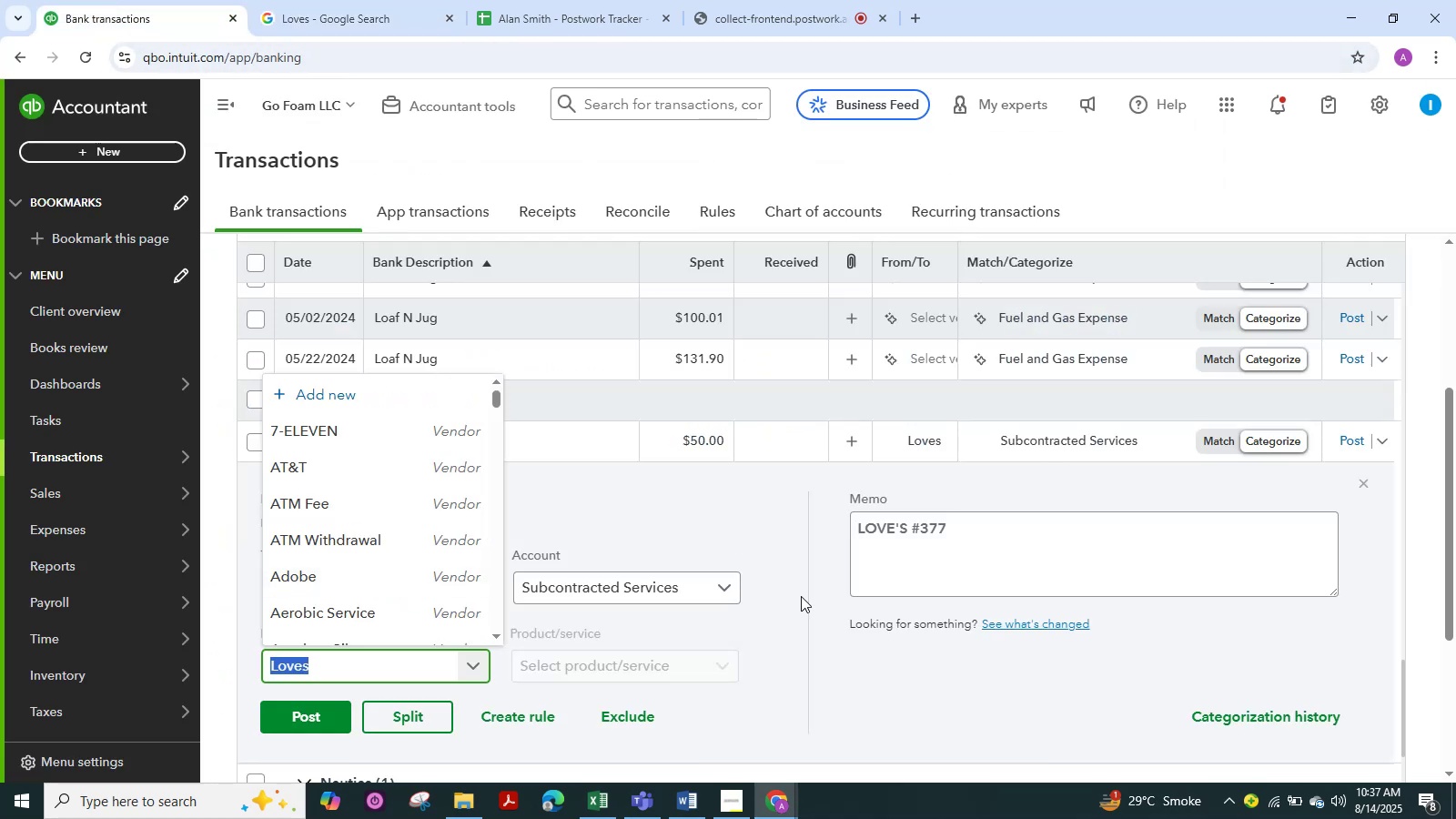 
left_click([793, 602])
 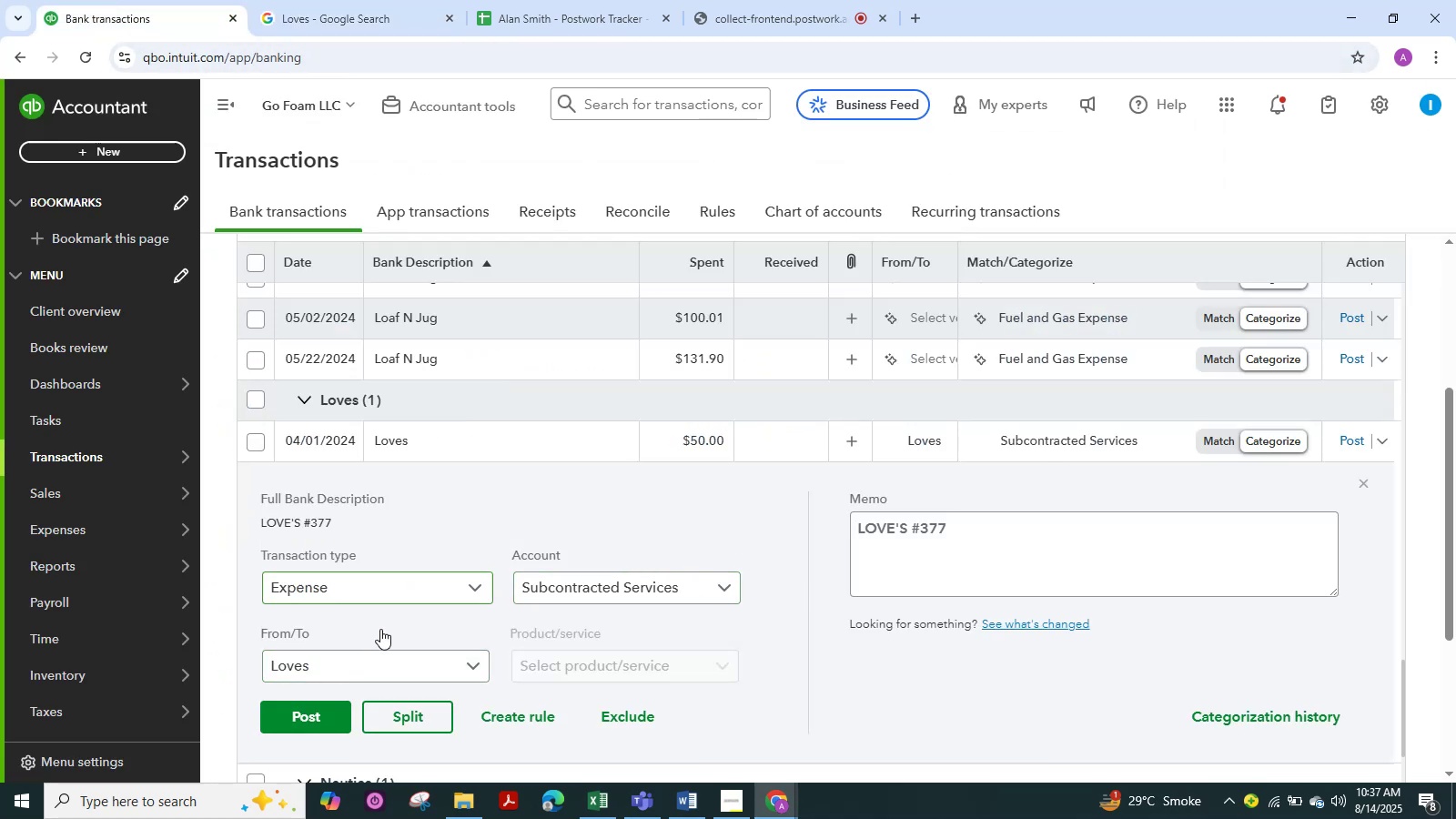 
left_click_drag(start_coordinate=[318, 662], to_coordinate=[264, 663])
 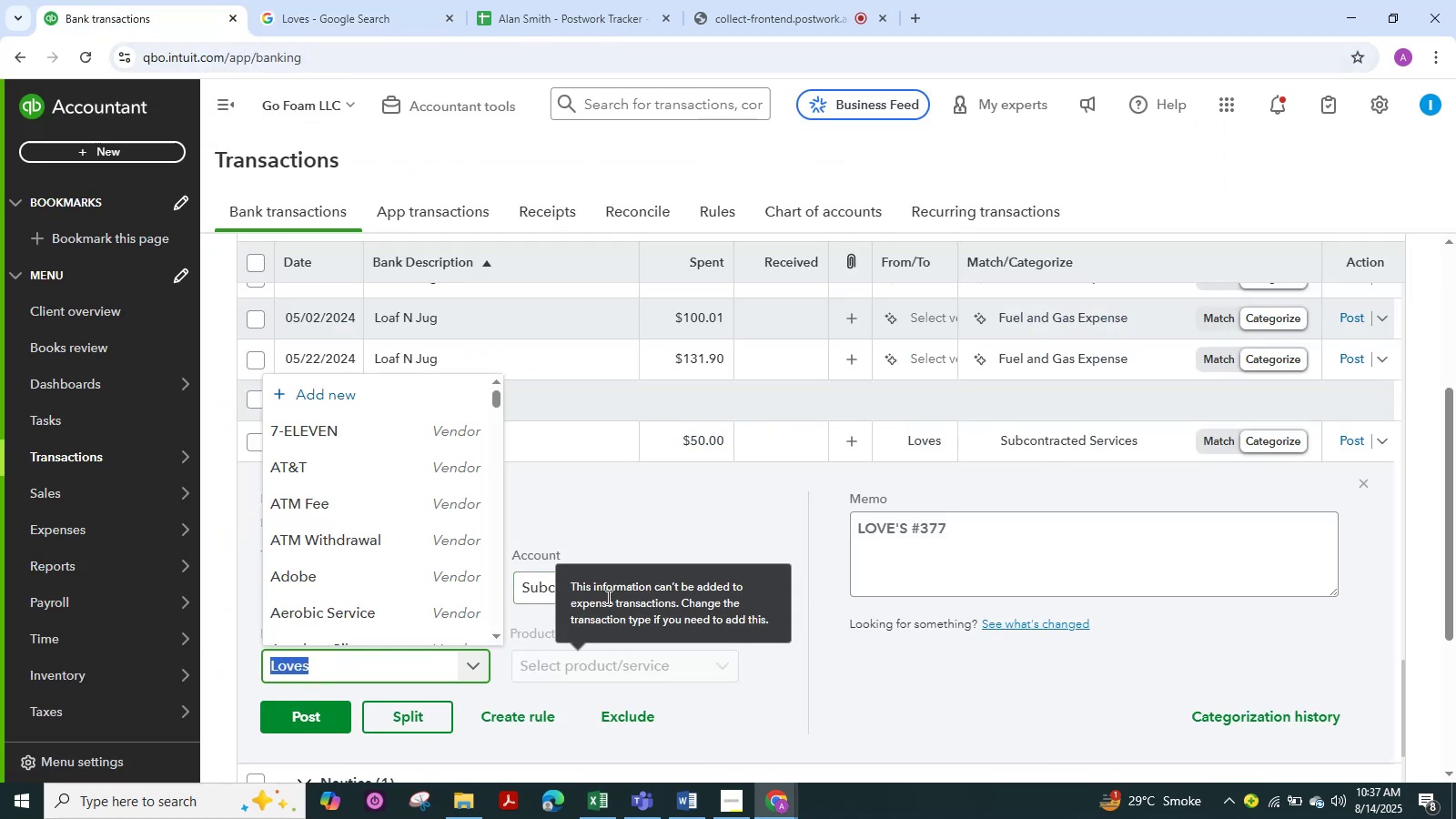 
scroll: coordinate [614, 586], scroll_direction: up, amount: 2.0
 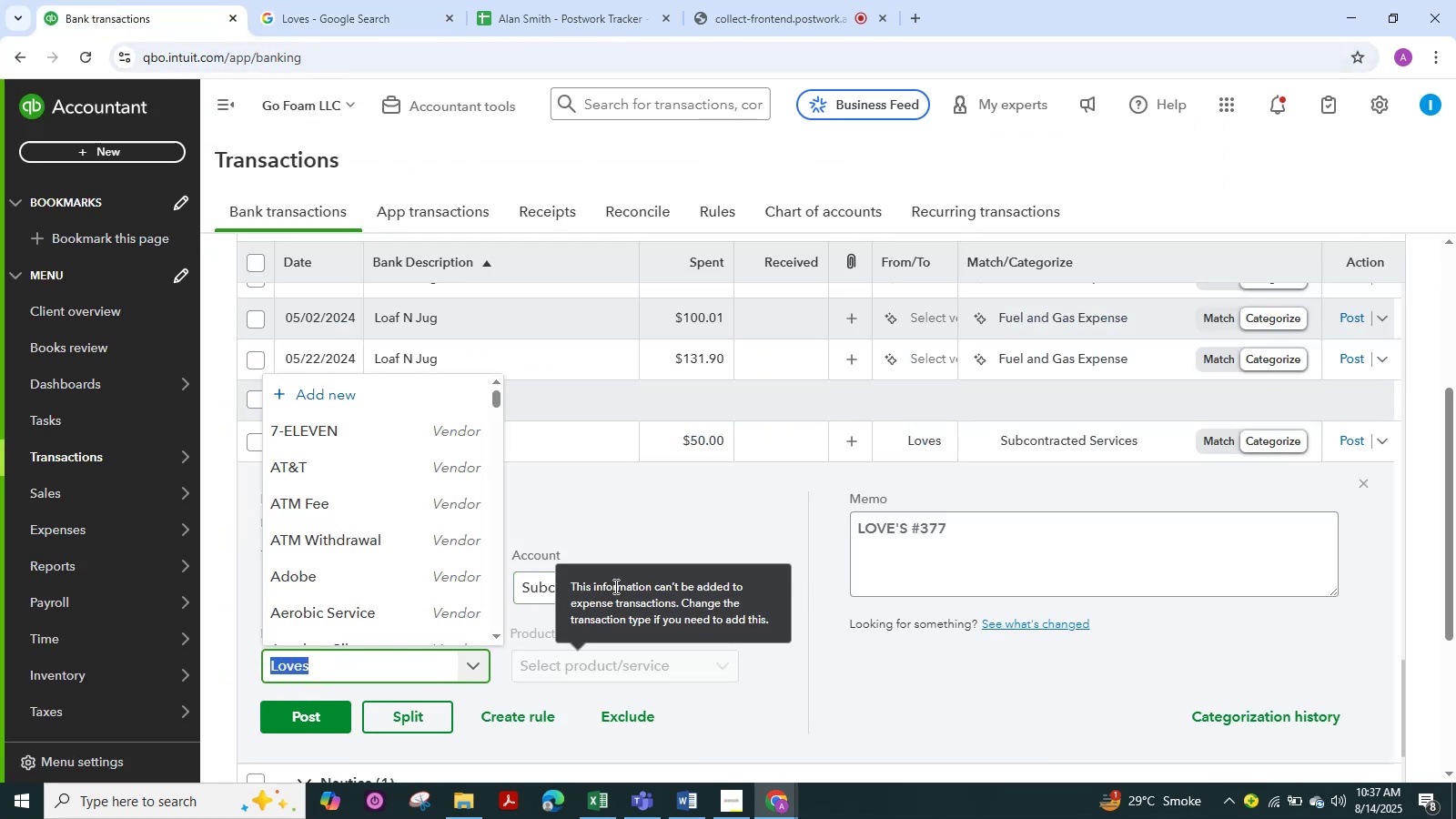 
scroll: coordinate [614, 586], scroll_direction: down, amount: 1.0
 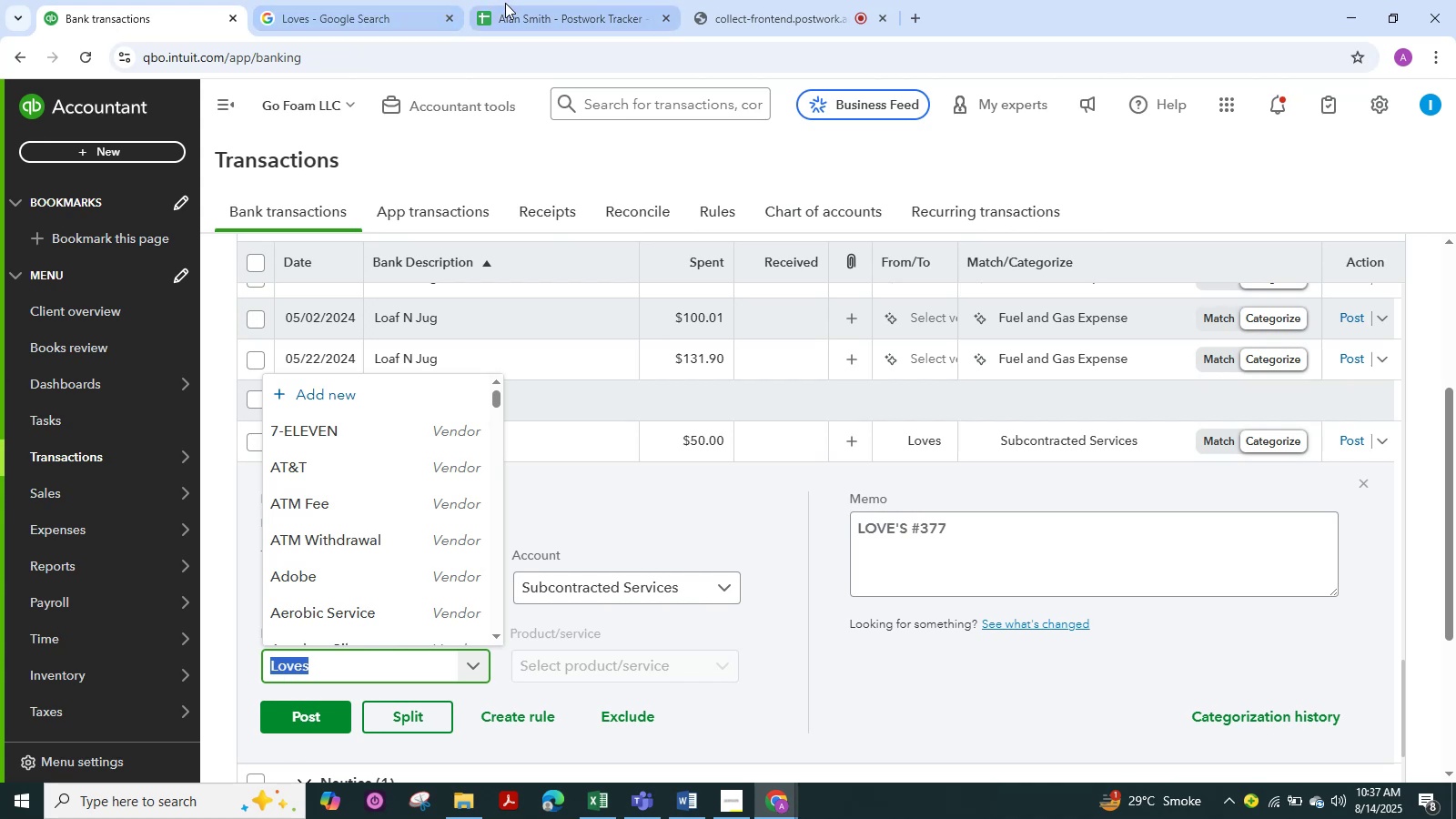 
left_click([319, 9])
 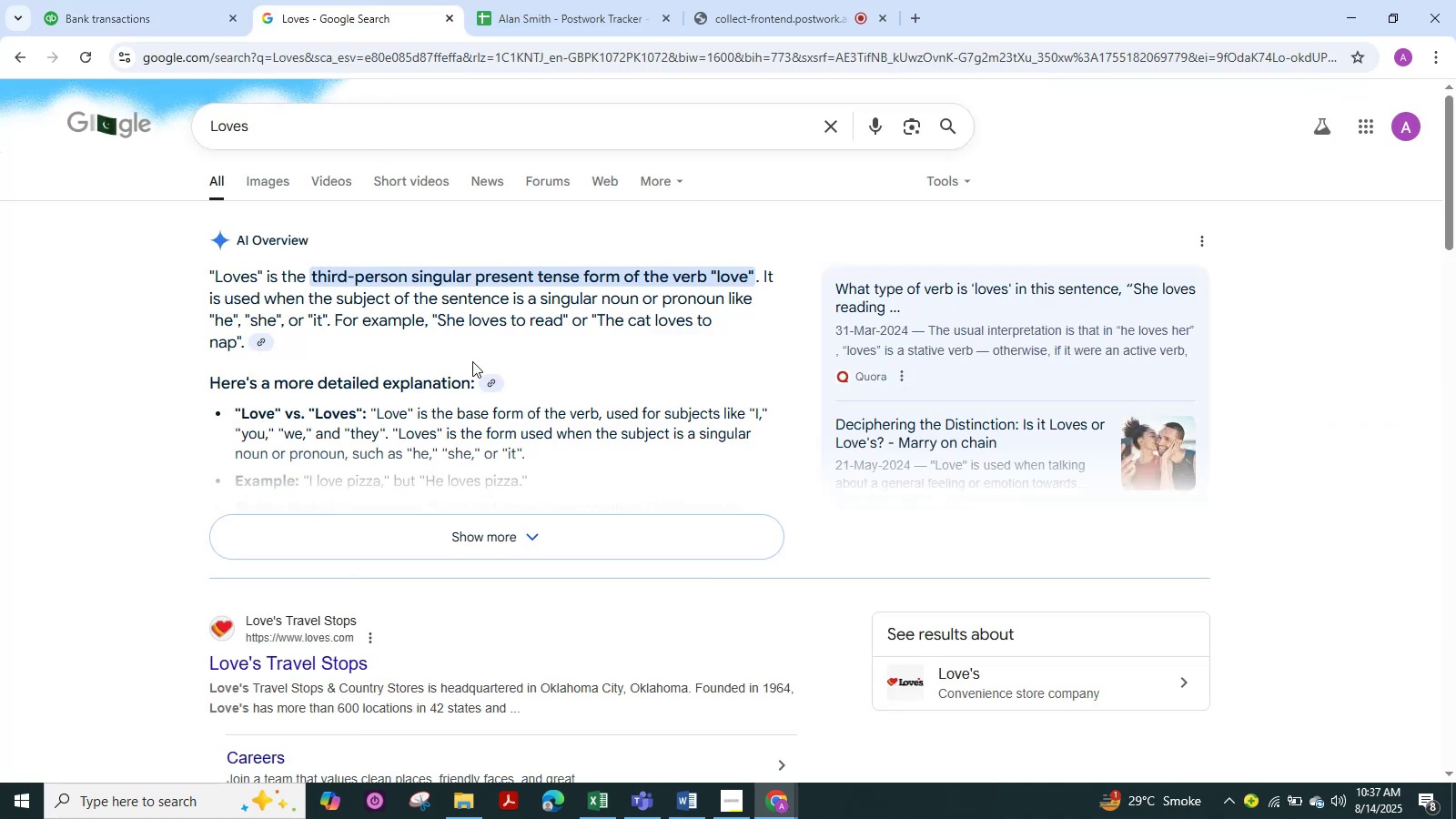 
scroll: coordinate [472, 363], scroll_direction: up, amount: 2.0
 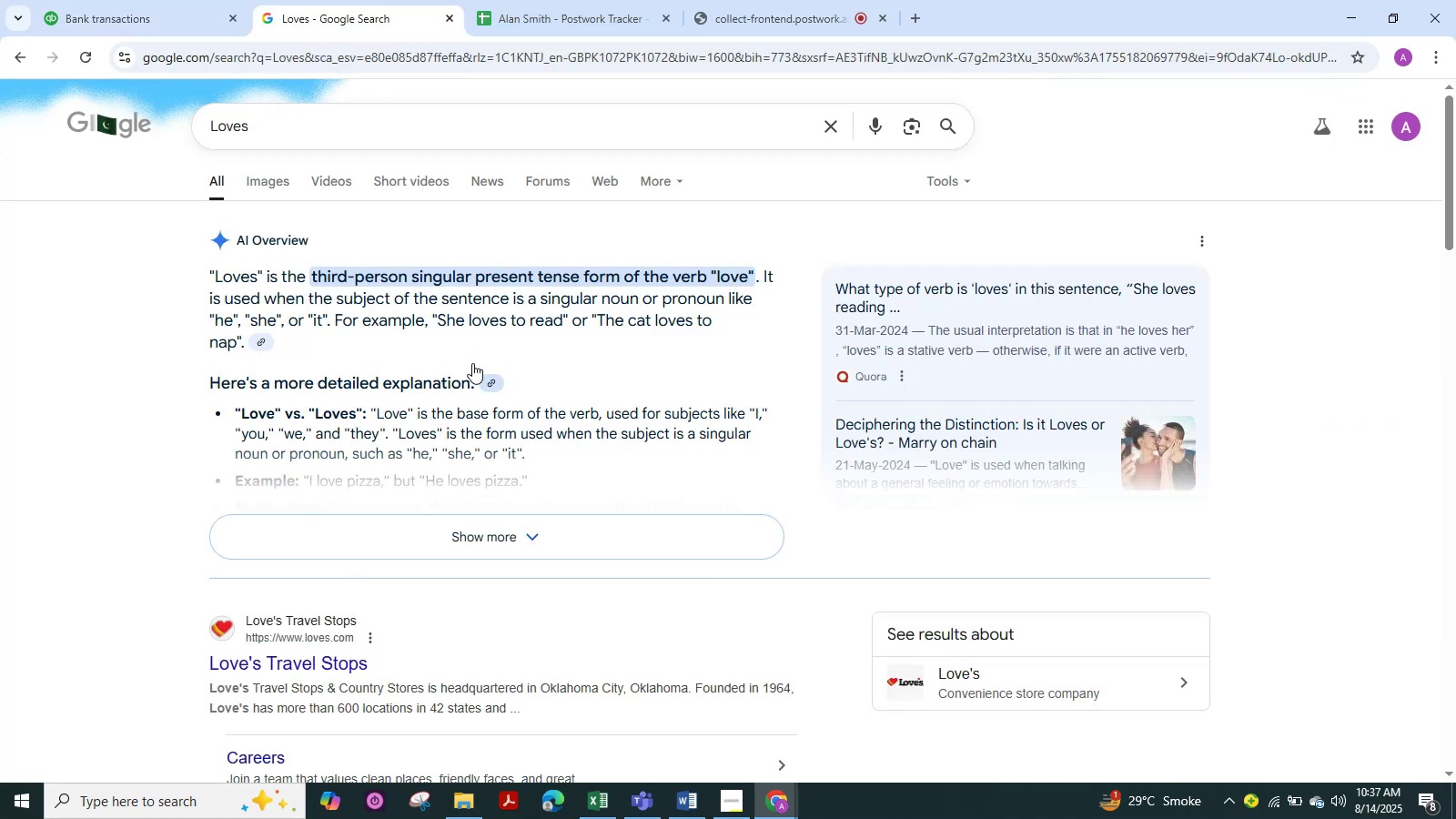 
key(NumpadEnter)
 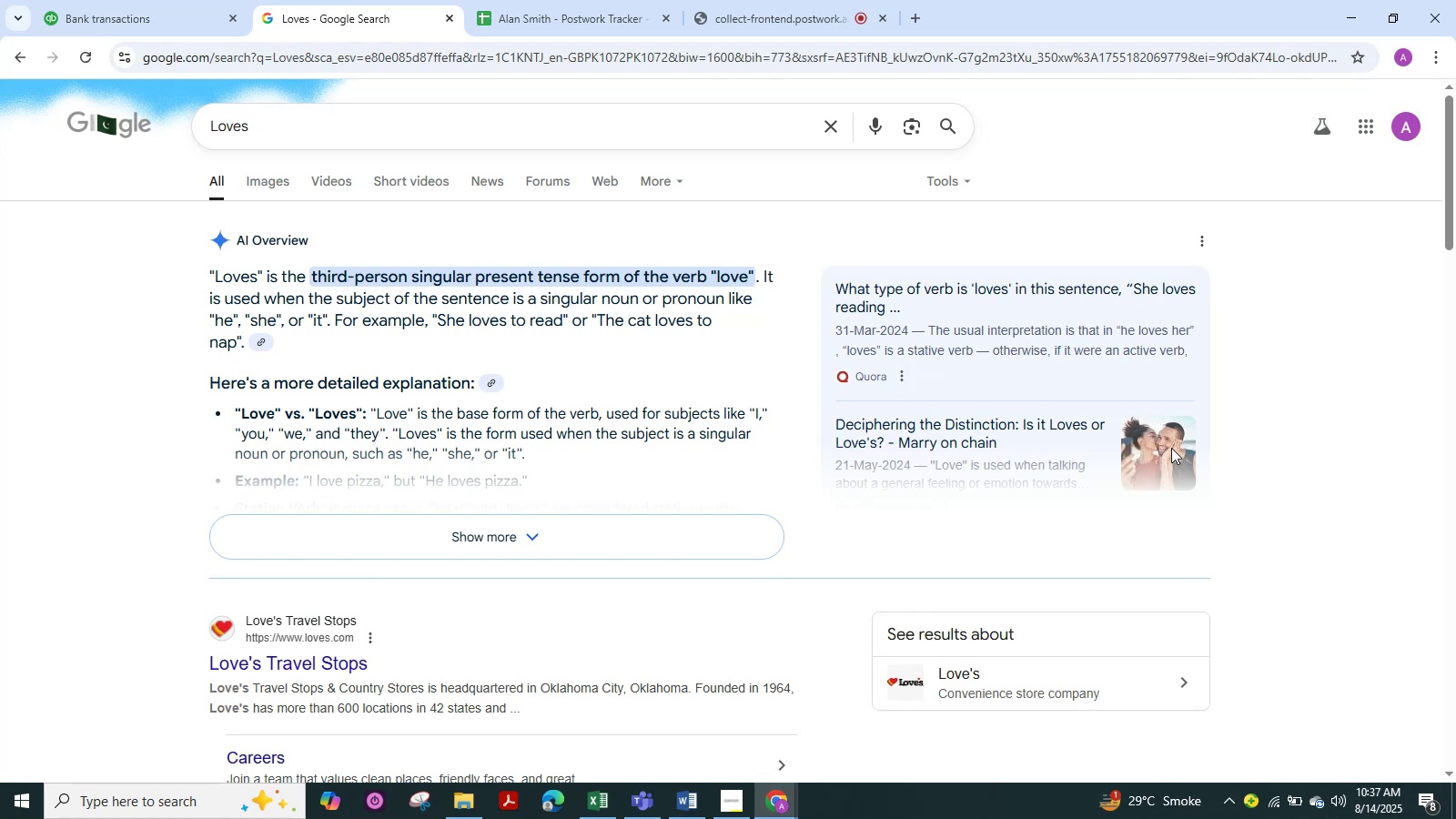 
wait(10.6)
 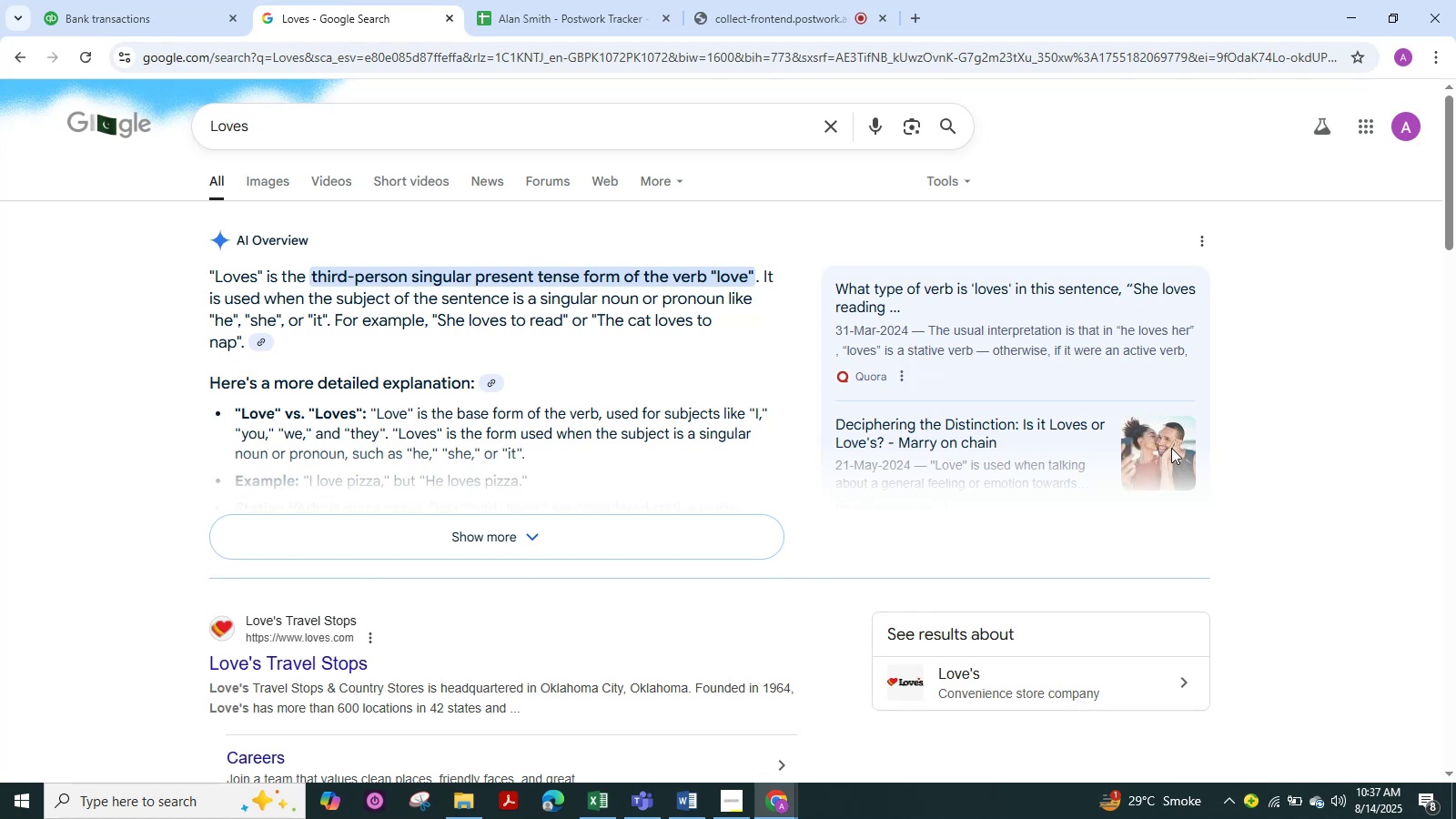 
left_click([105, 16])
 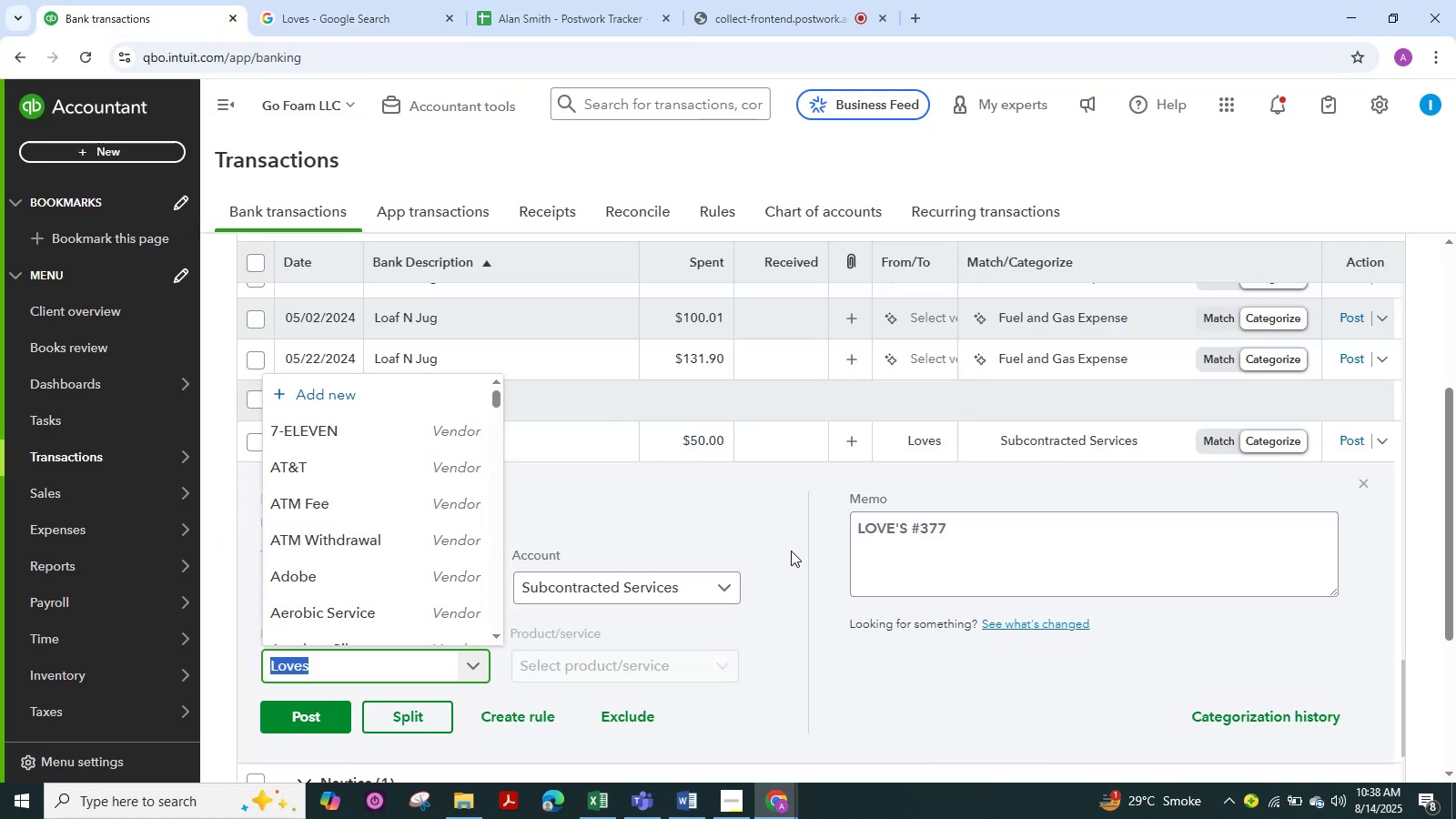 
left_click([791, 551])
 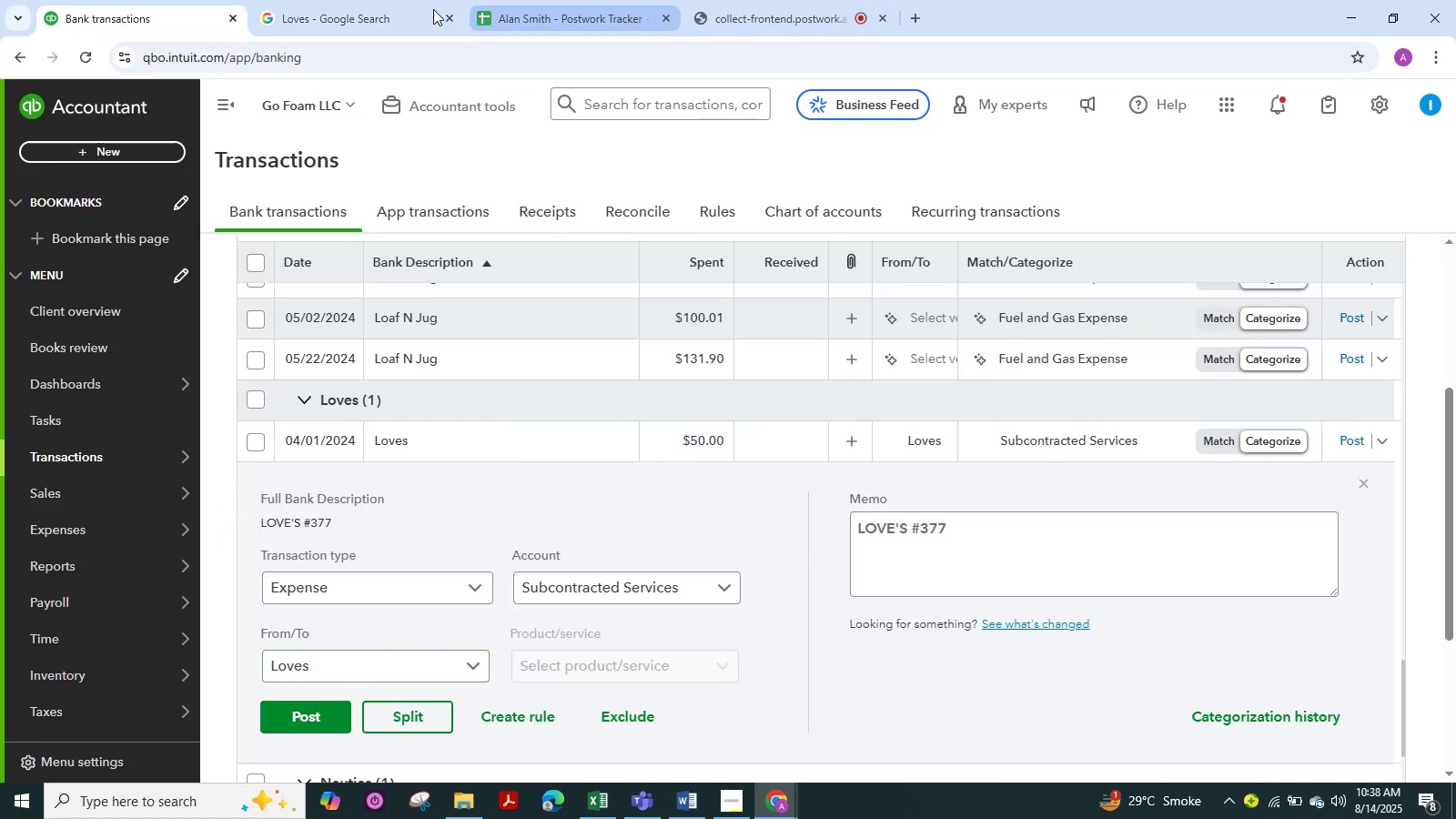 
left_click([326, 6])
 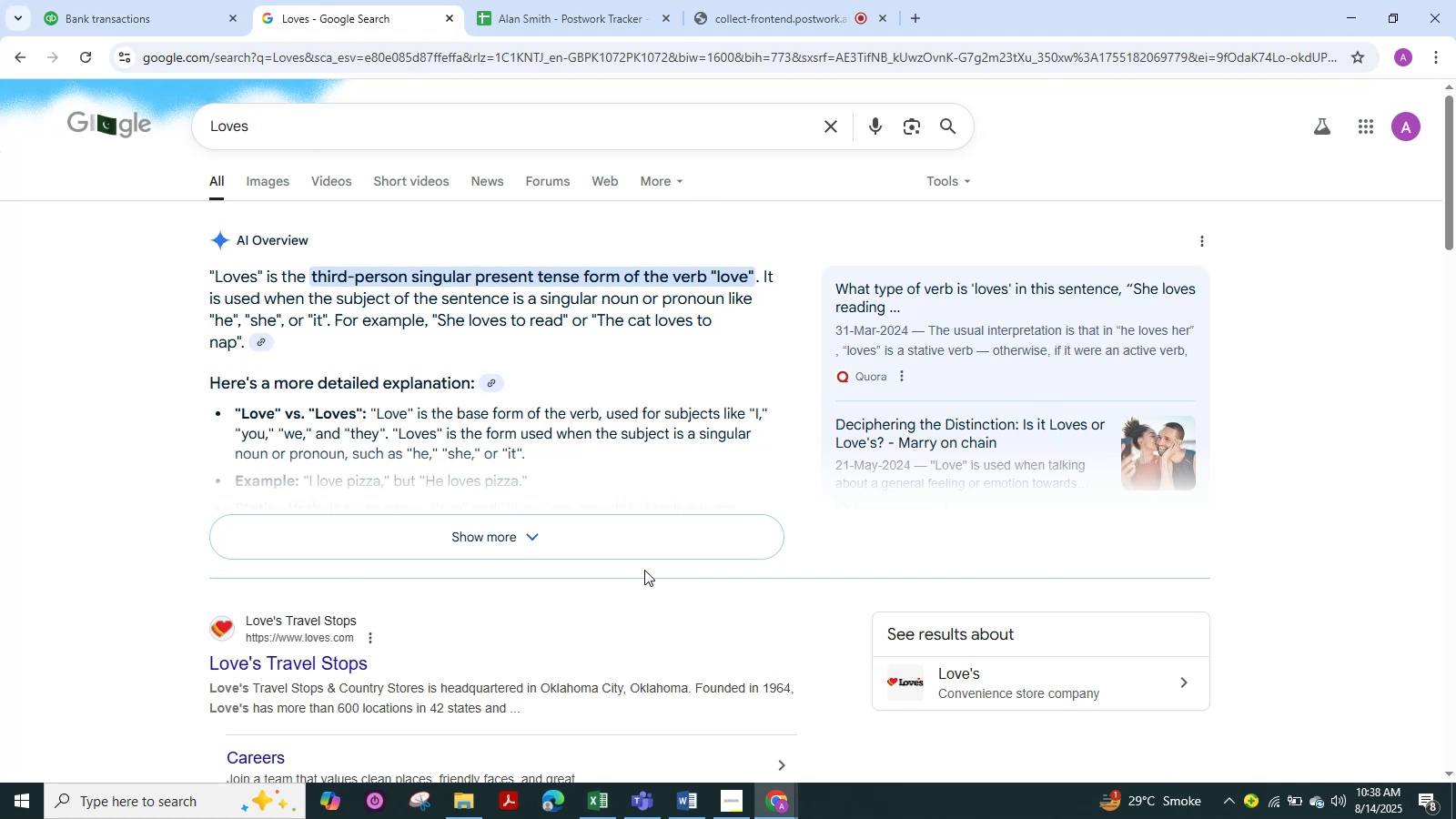 
wait(14.55)
 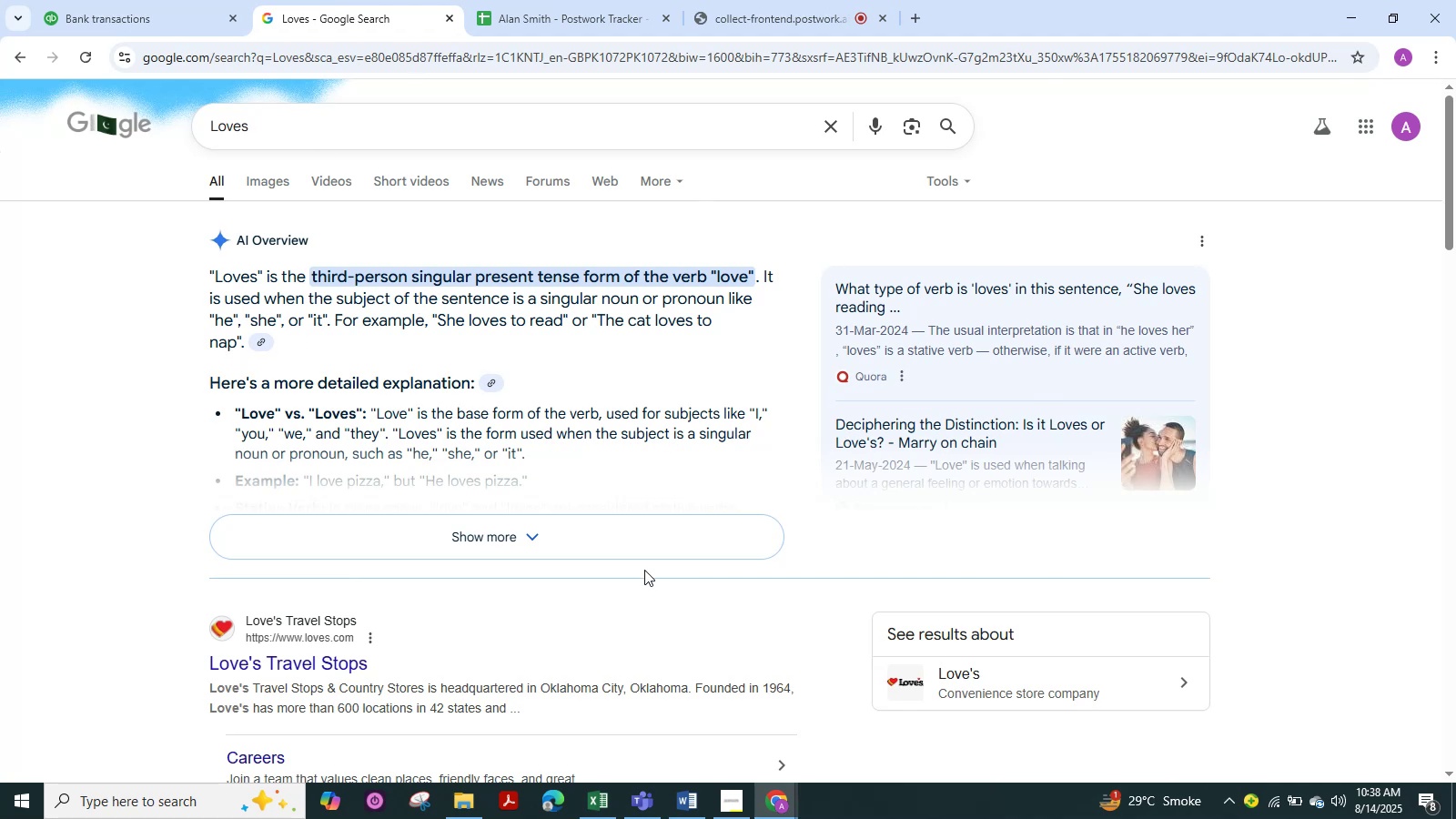 
left_click([110, 0])
 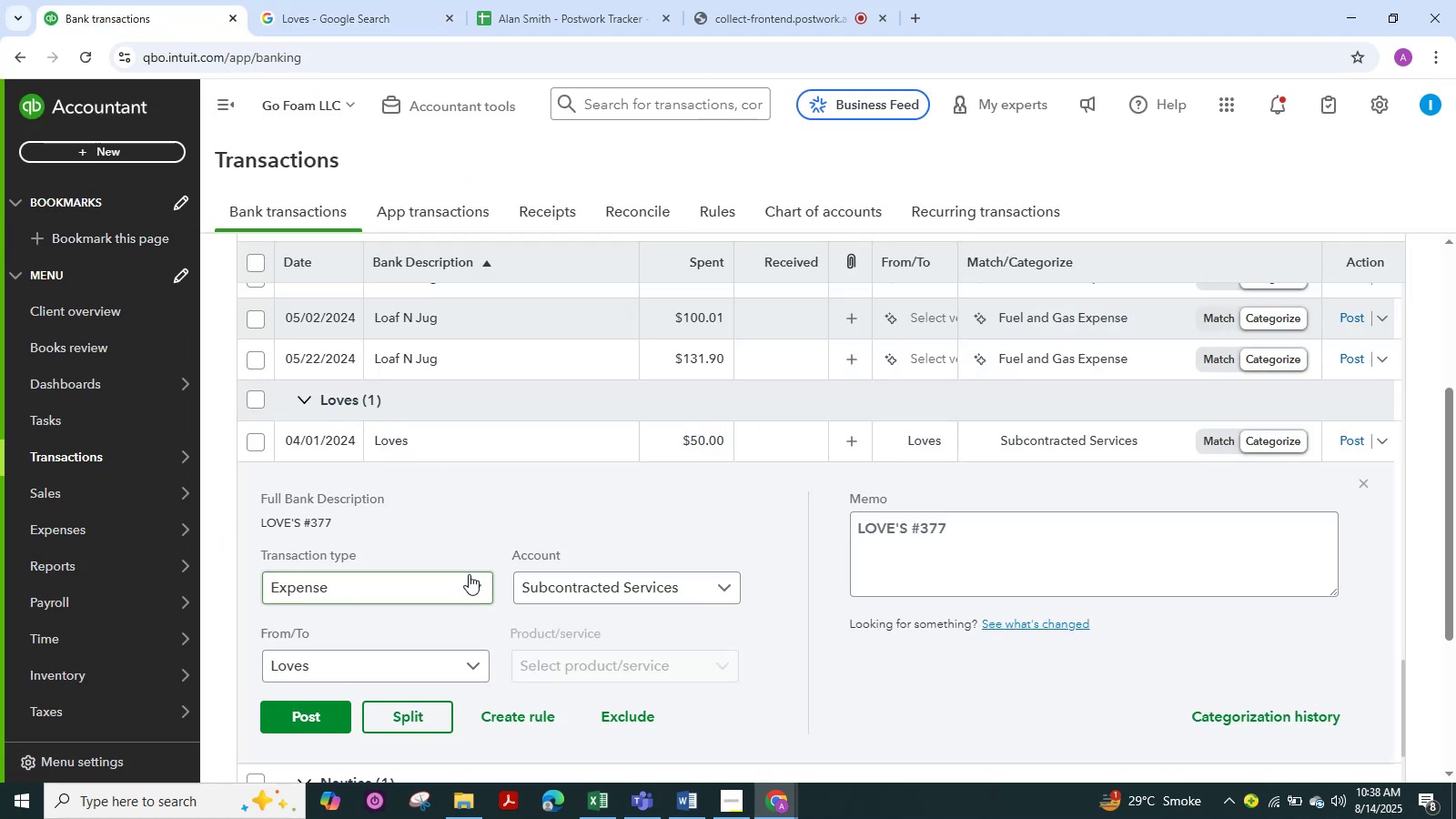 
left_click([365, 4])
 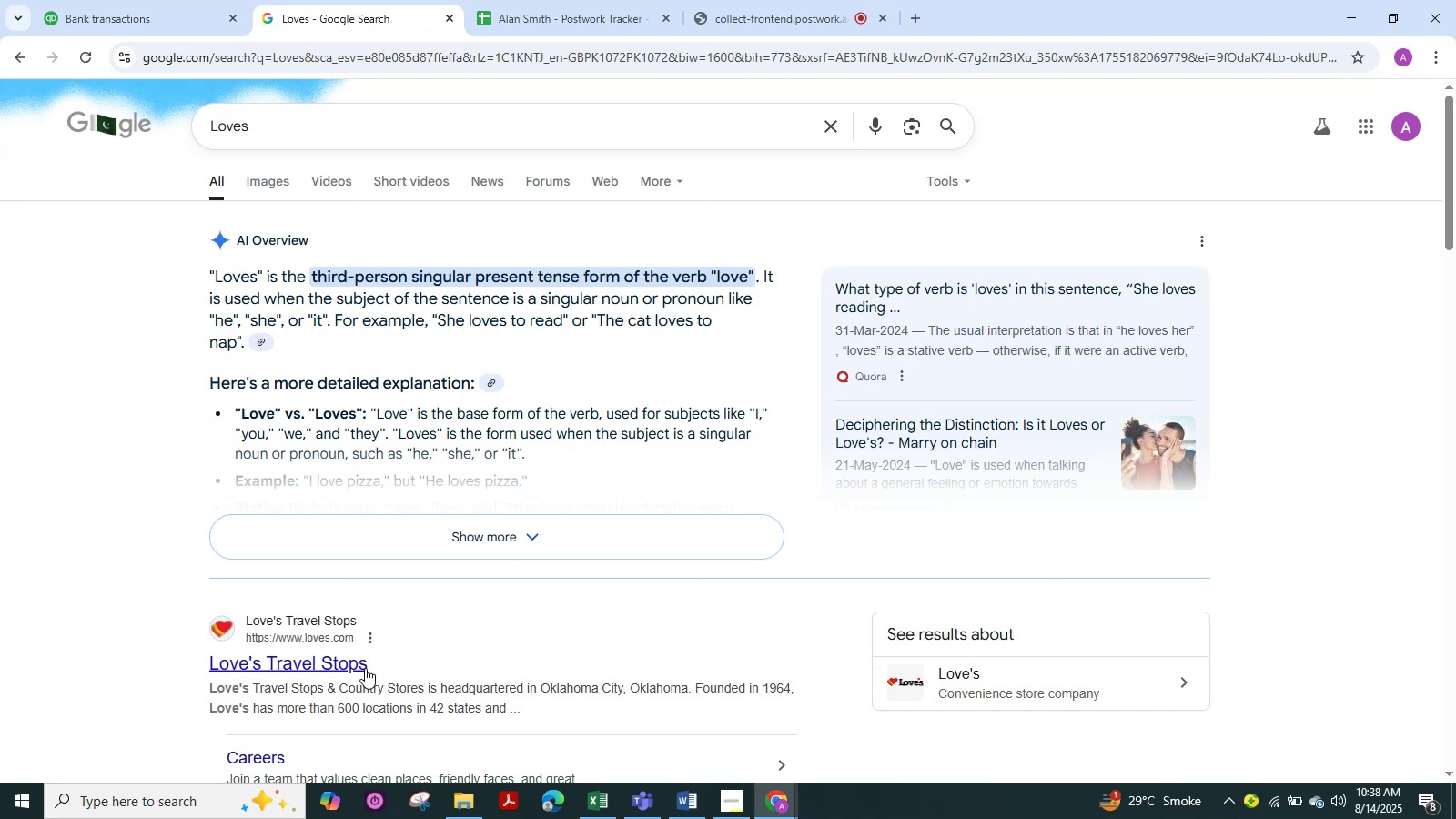 
scroll: coordinate [365, 668], scroll_direction: down, amount: 1.0
 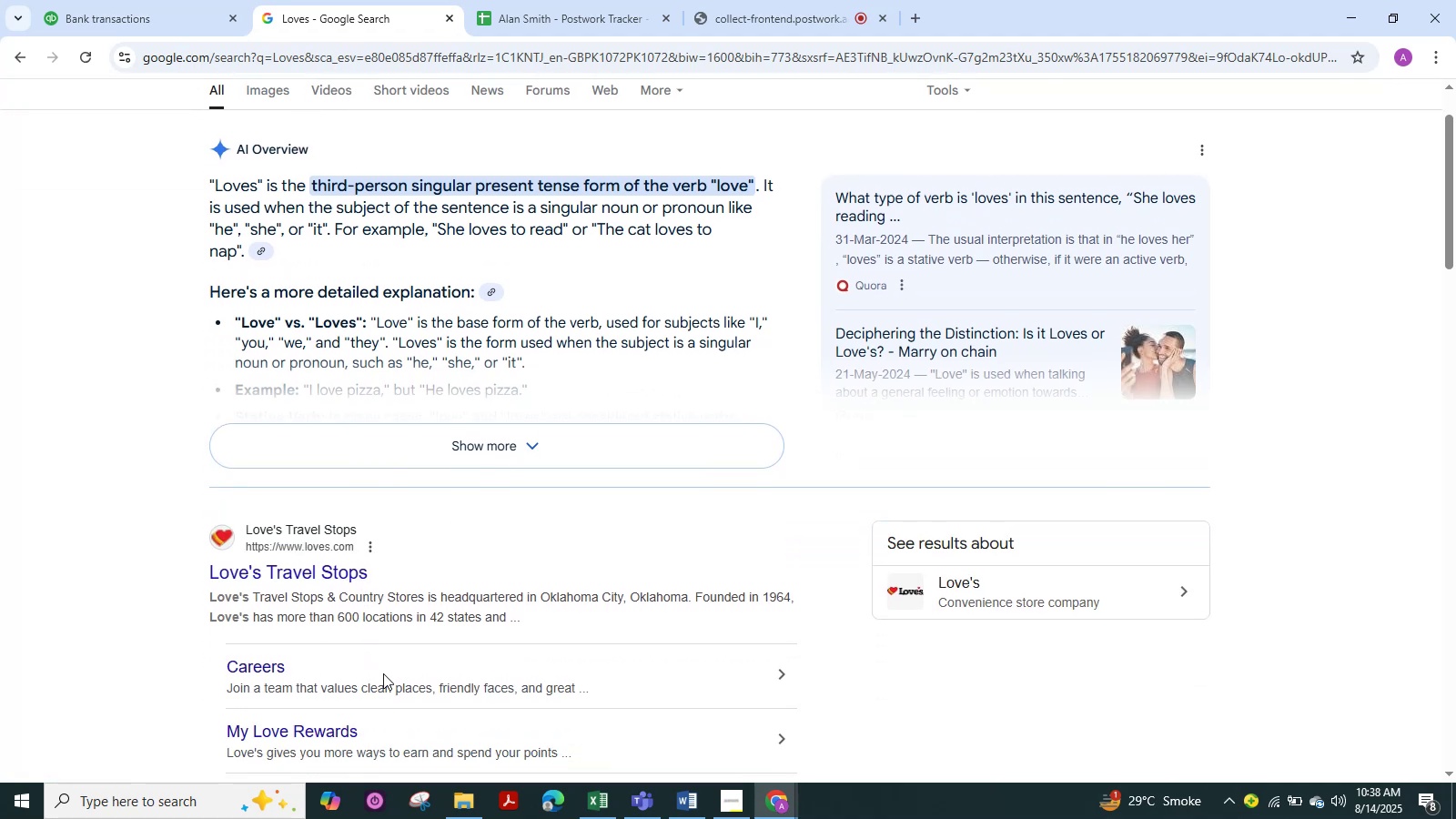 
wait(6.35)
 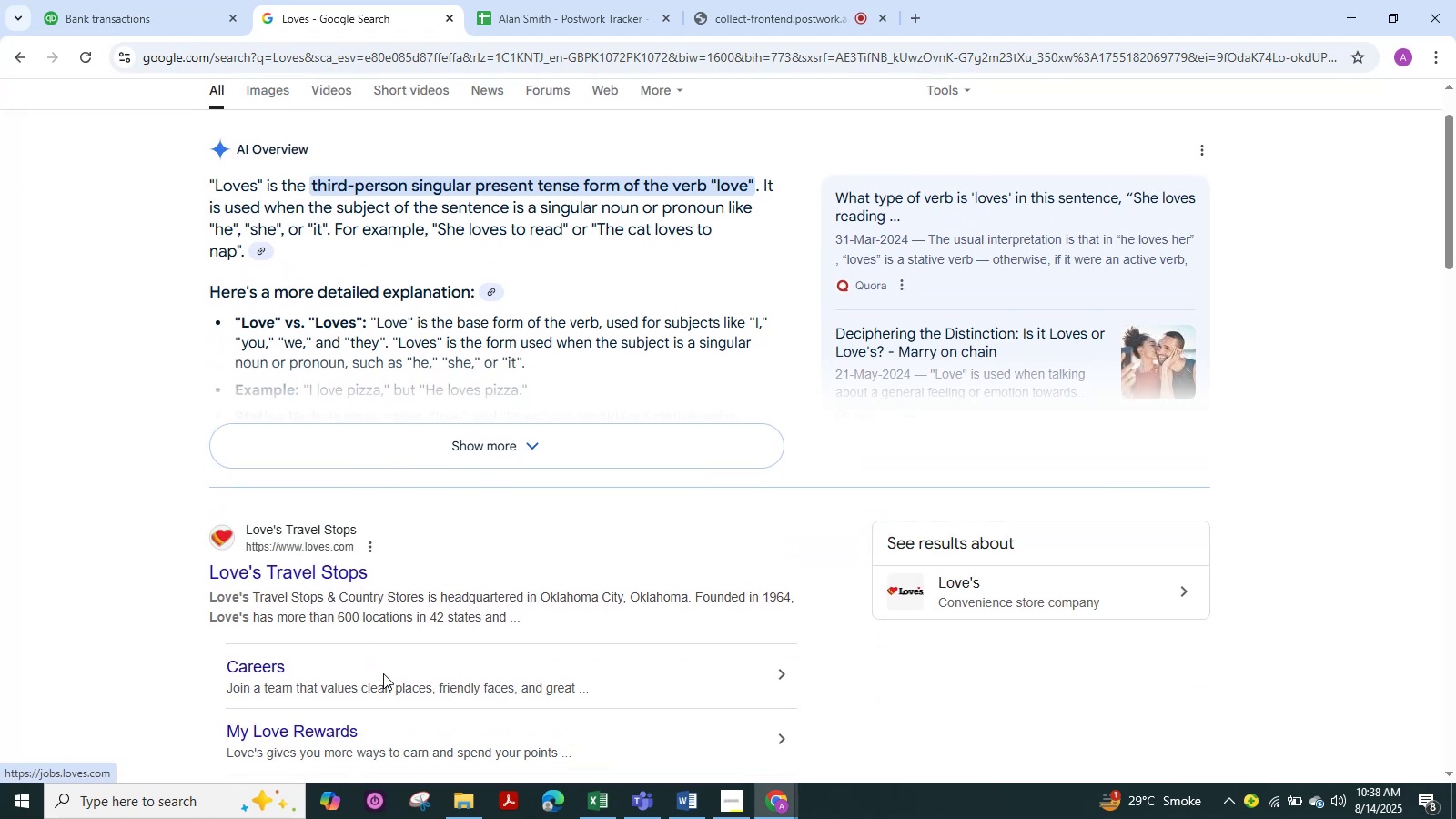 
left_click([125, 13])
 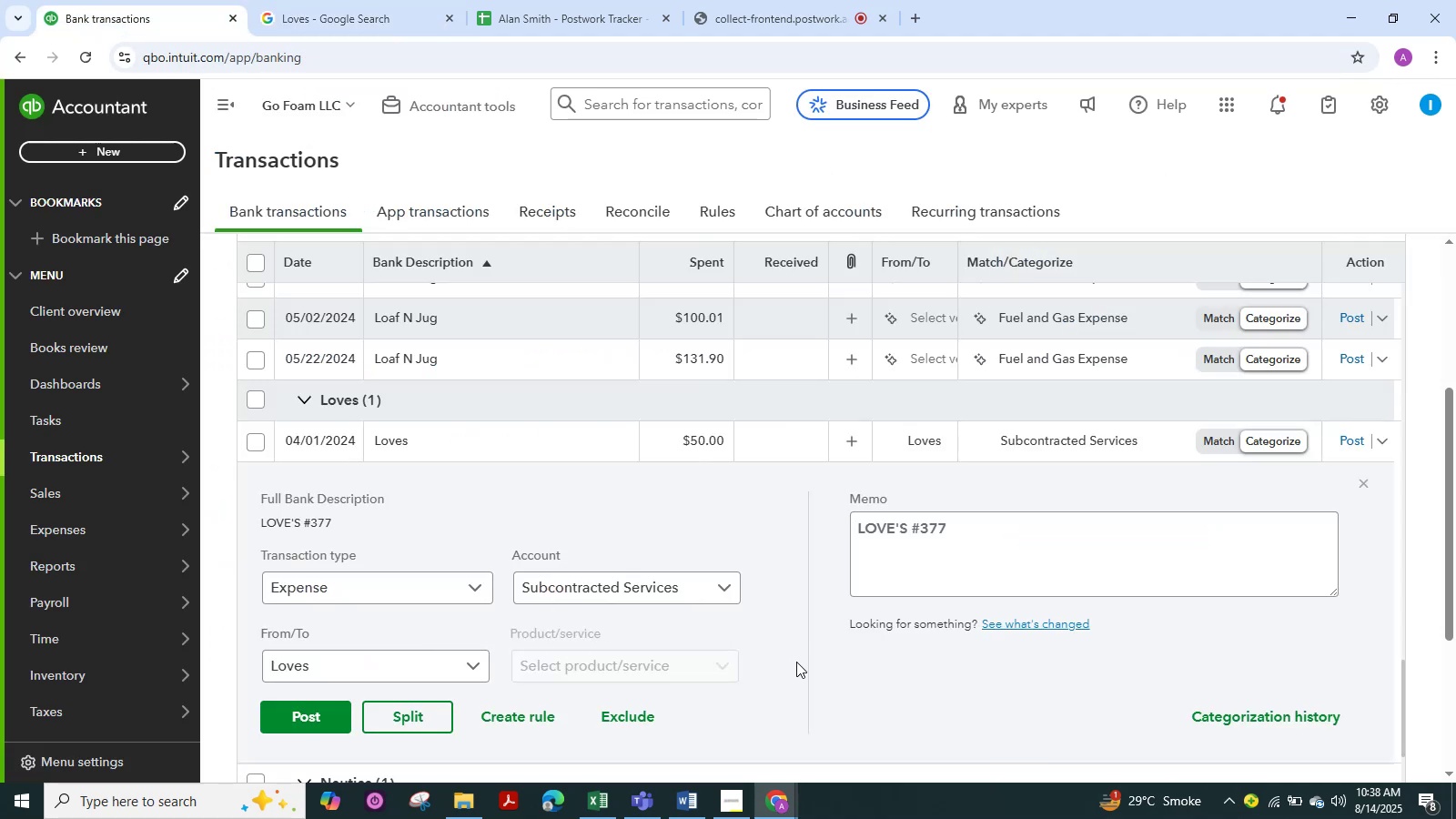 
left_click([723, 582])
 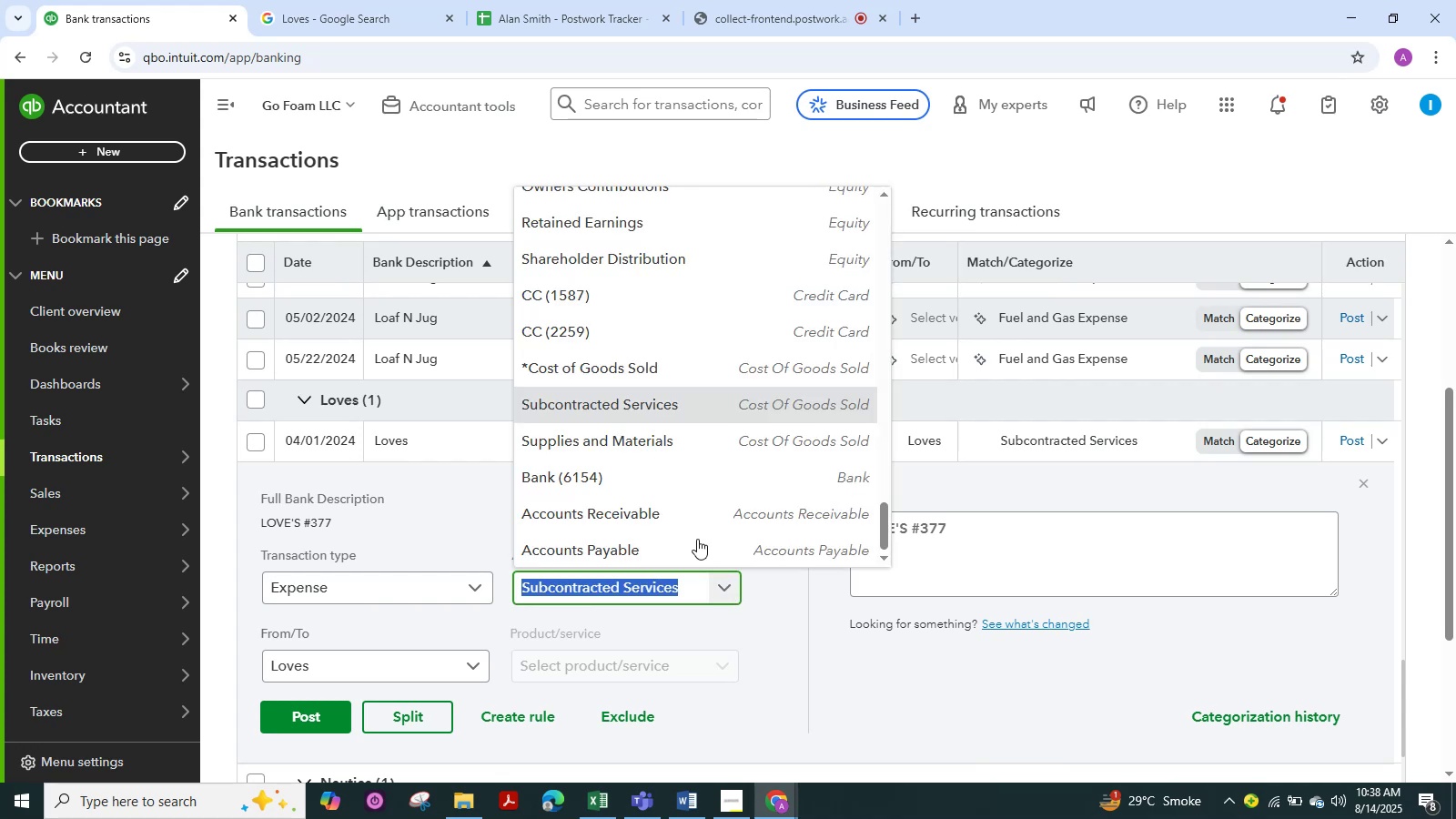 
scroll: coordinate [551, 269], scroll_direction: up, amount: 21.0
 